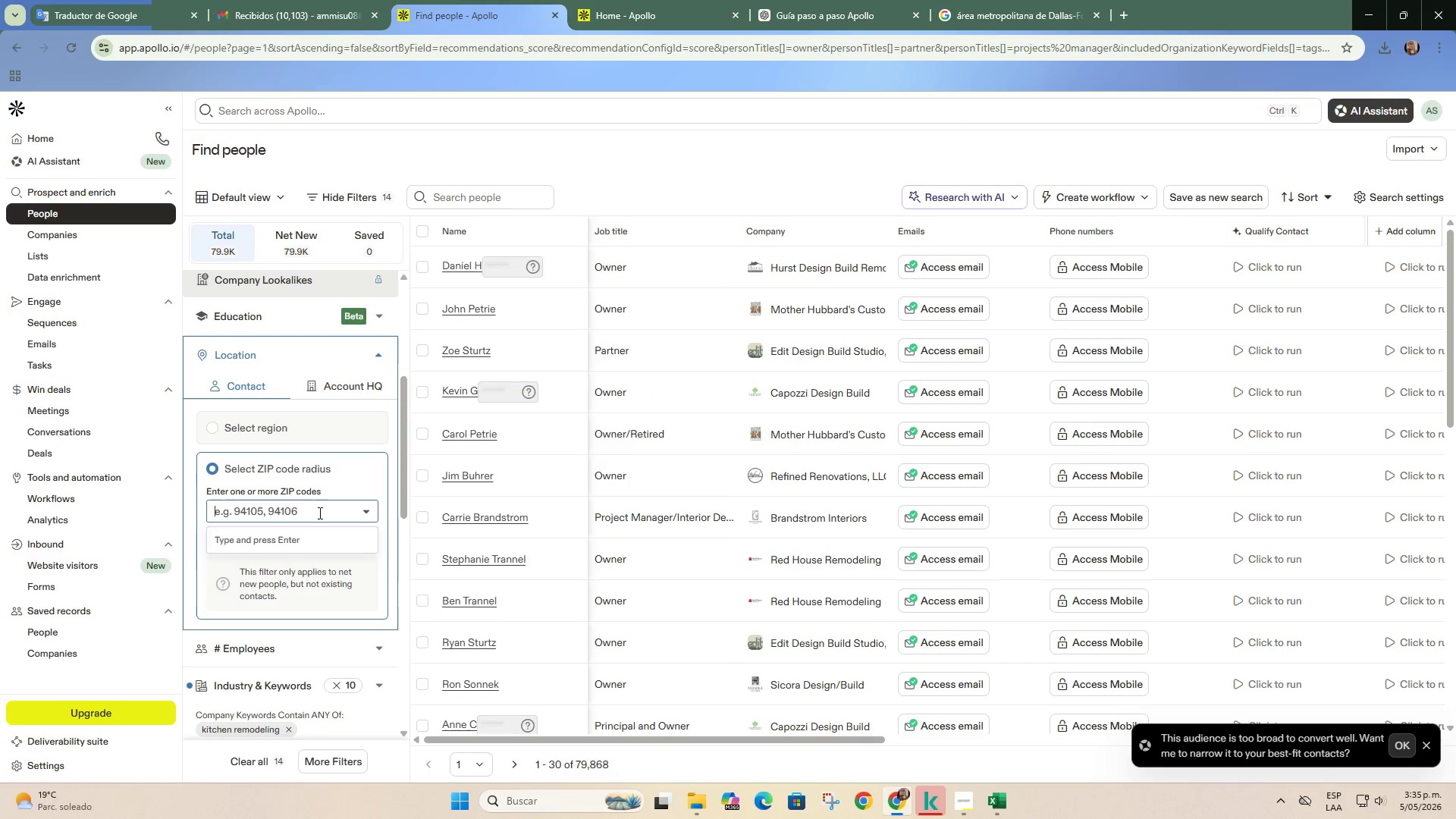 
key(Control+V)
 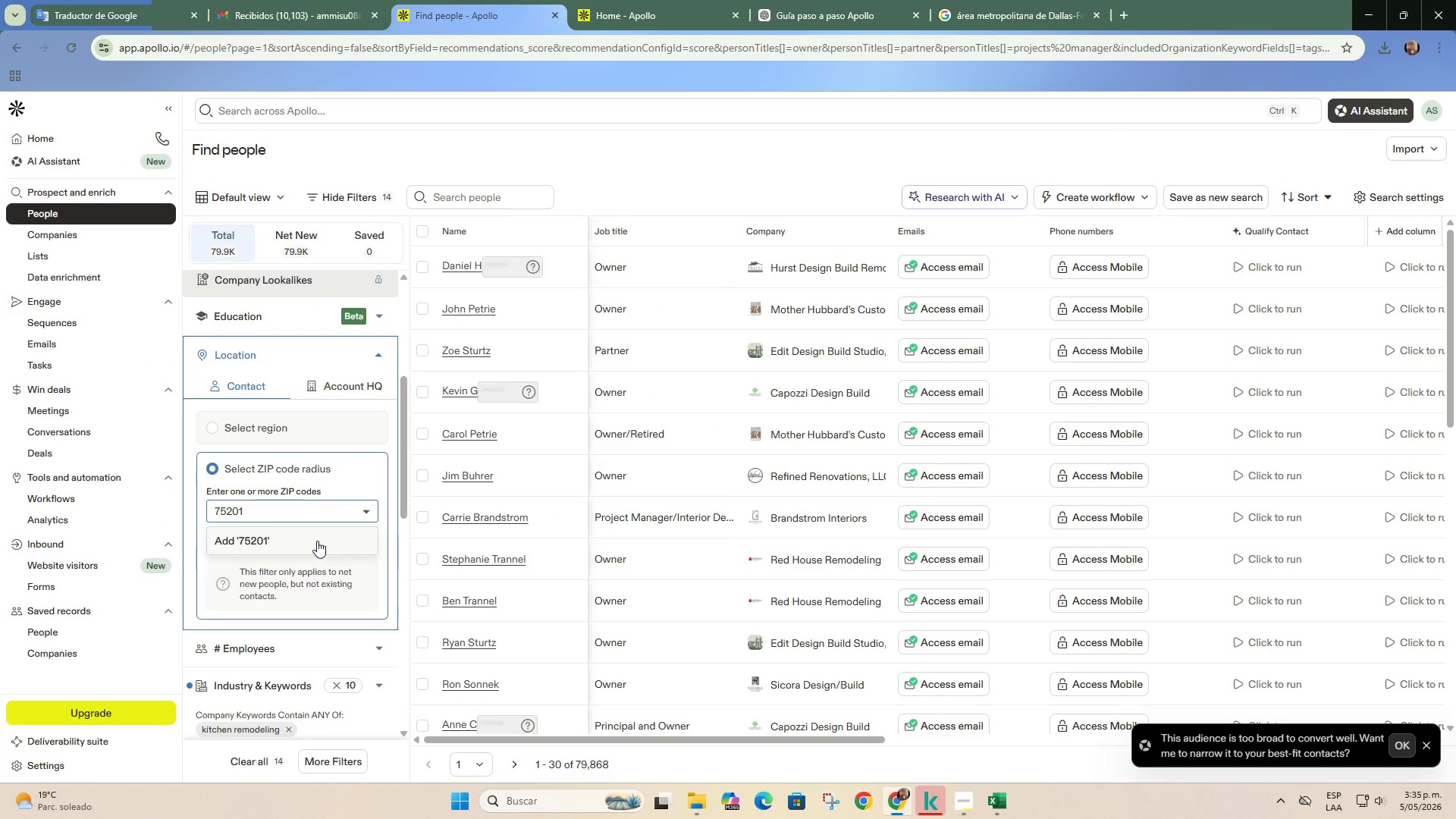 
left_click([317, 541])
 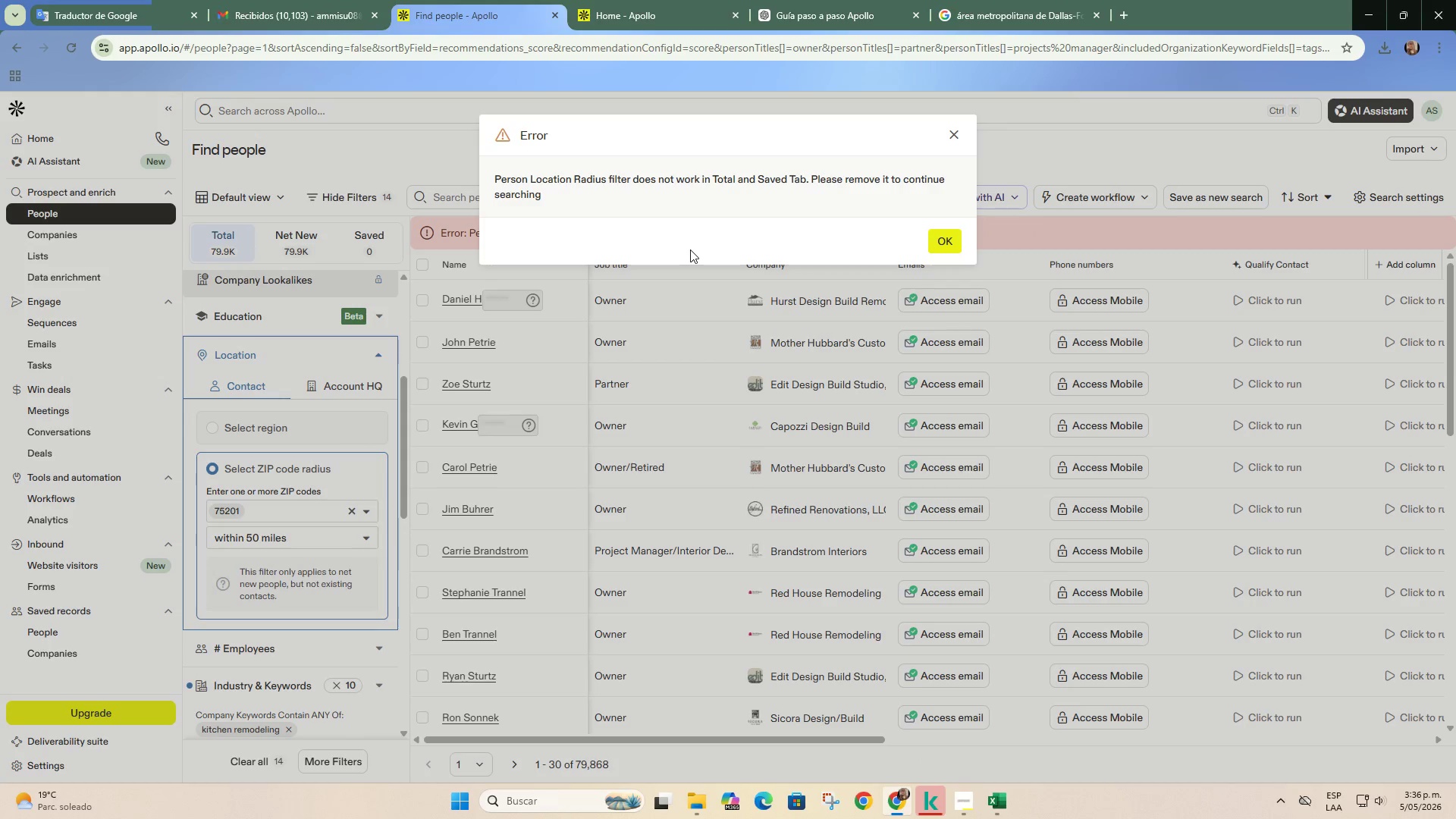 
wait(5.83)
 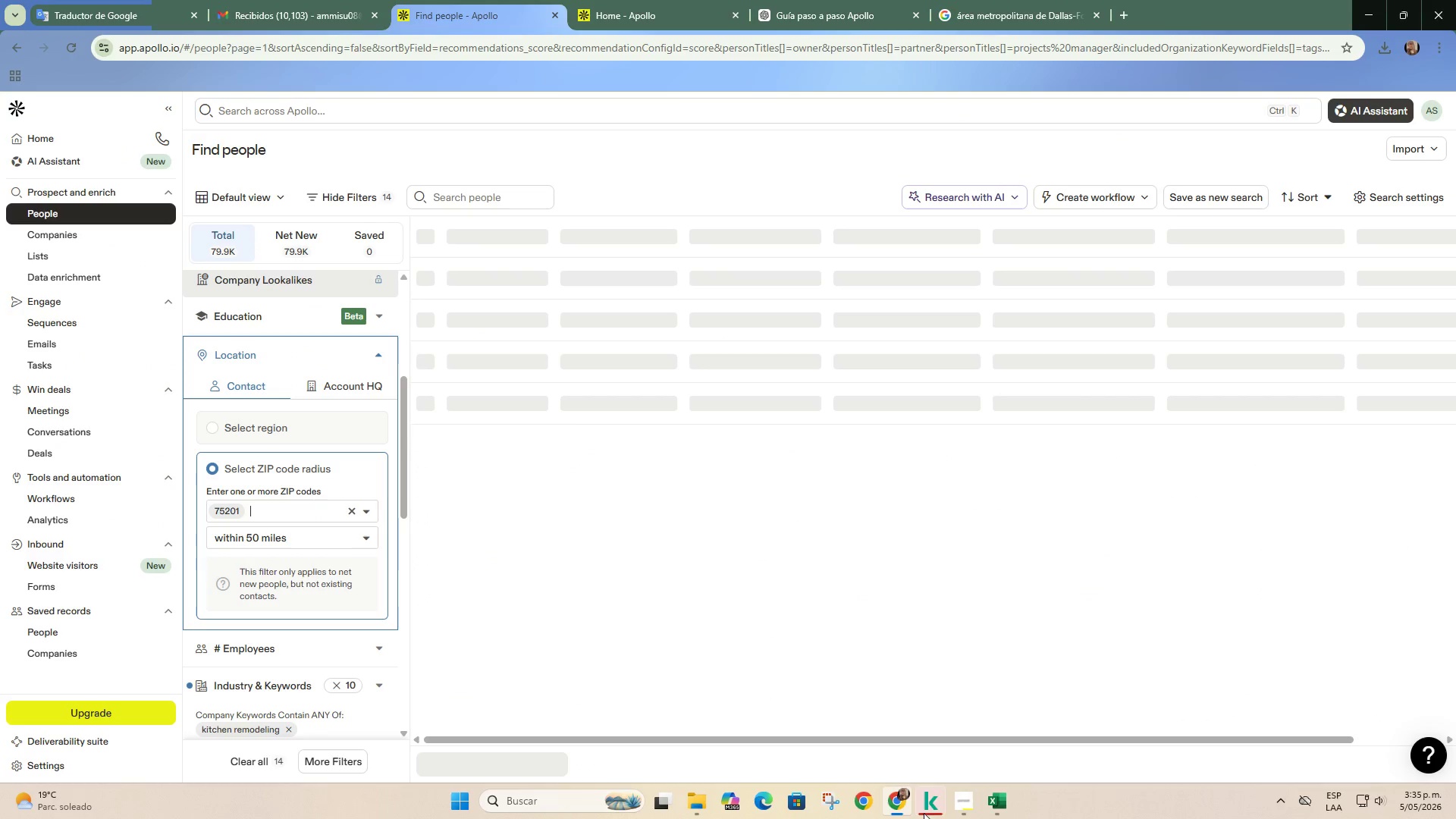 
left_click([929, 241])
 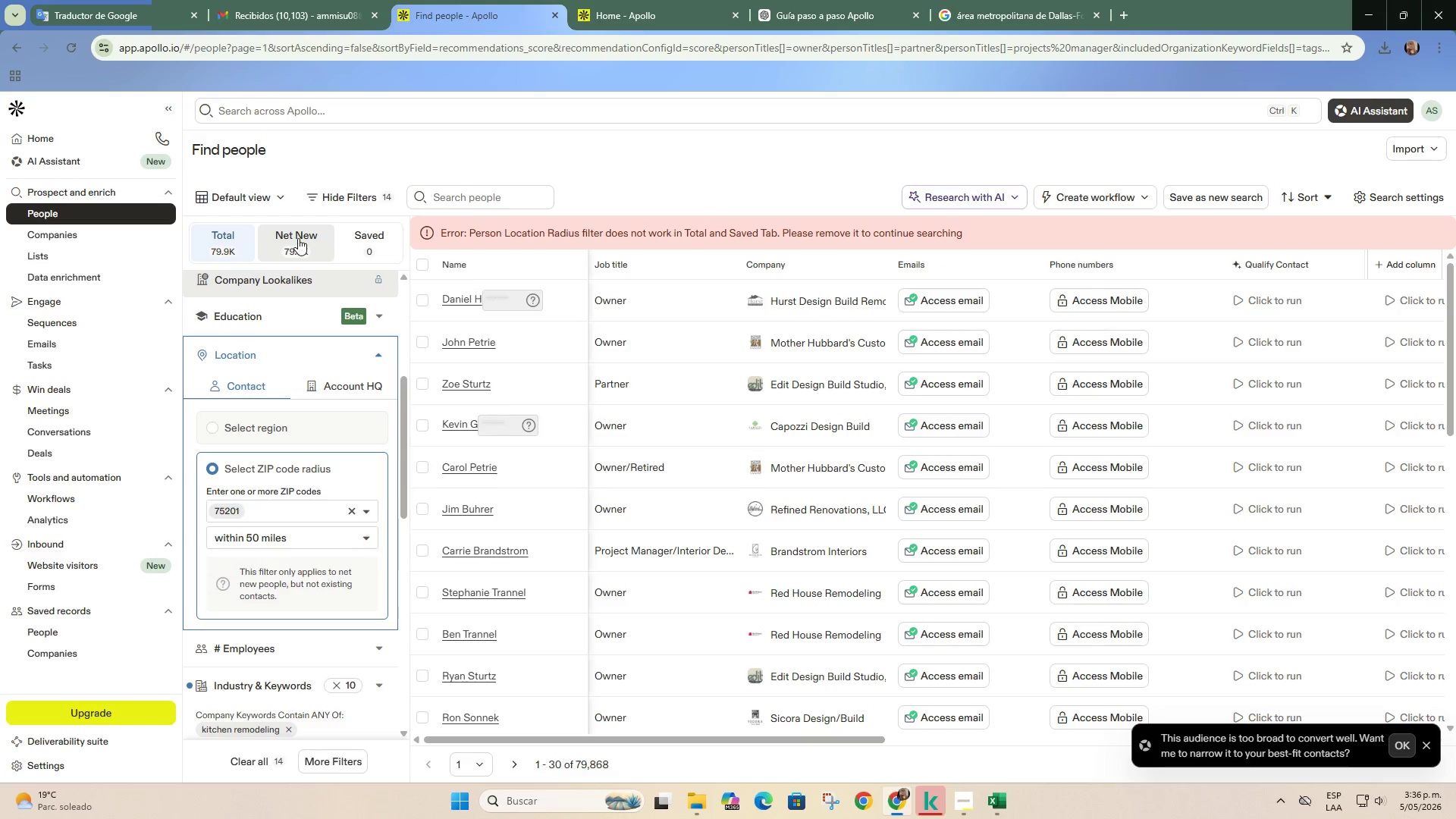 
left_click([298, 238])
 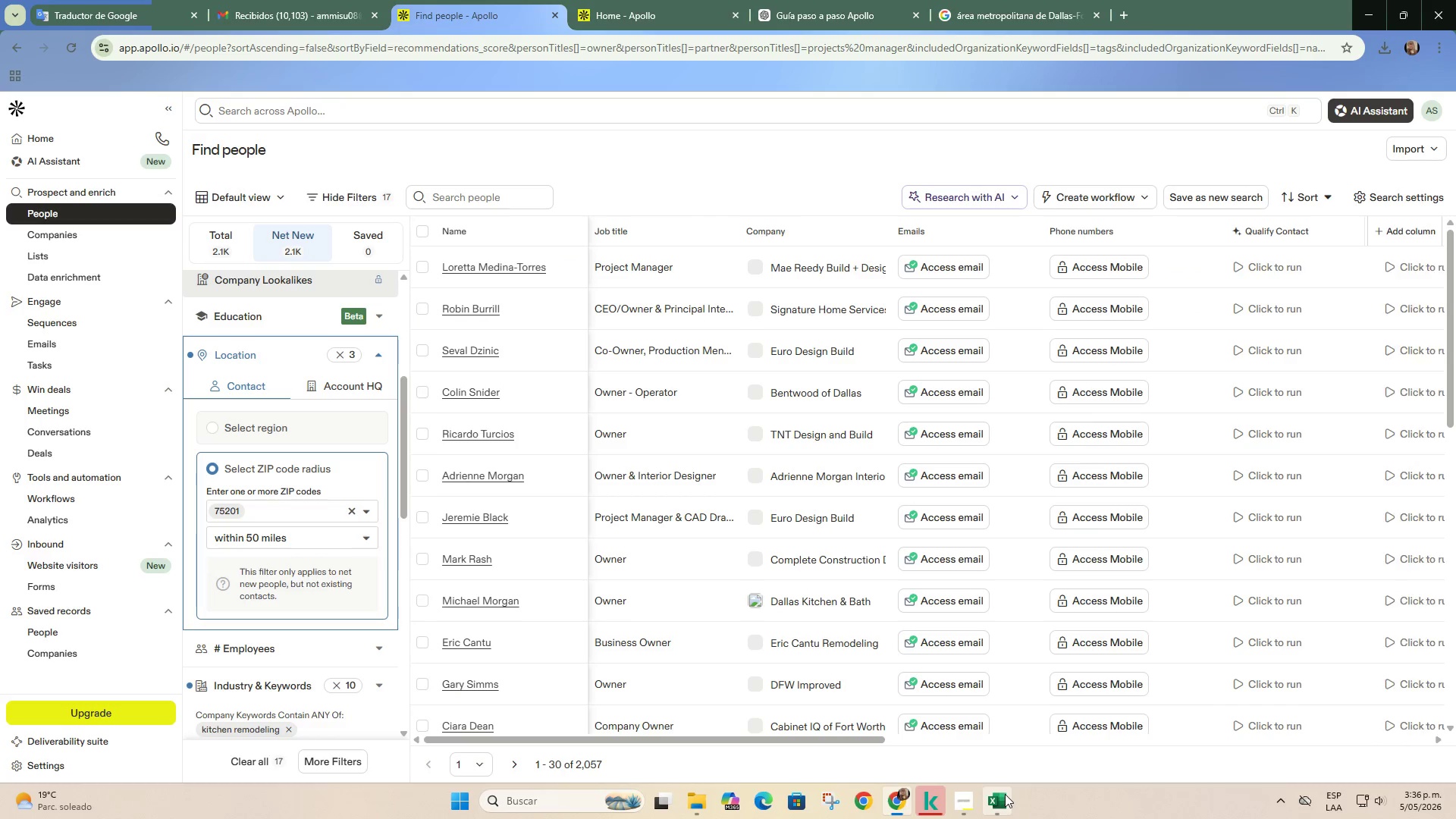 
left_click([994, 745])
 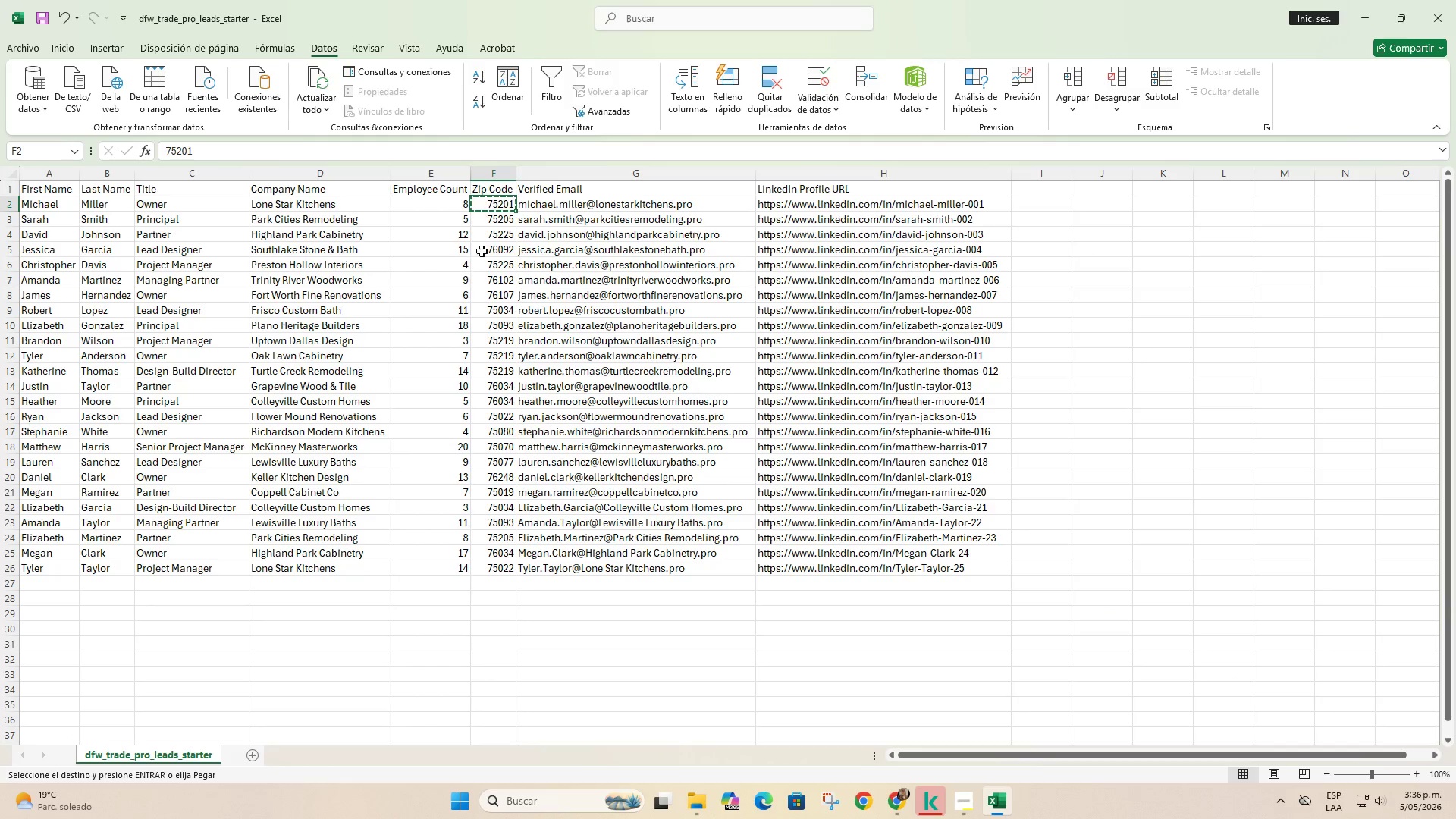 
left_click([500, 220])
 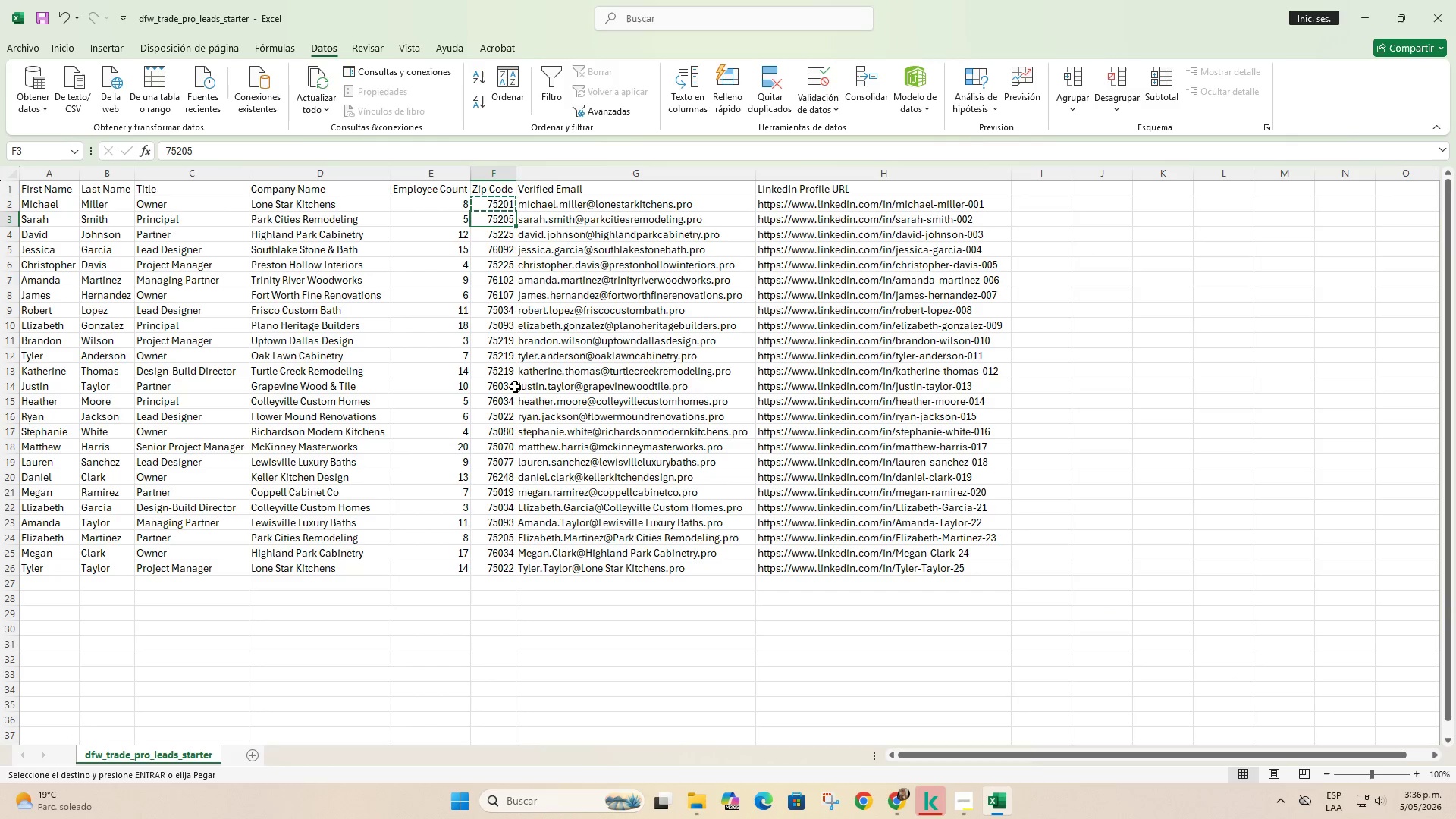 
key(Control+C)
 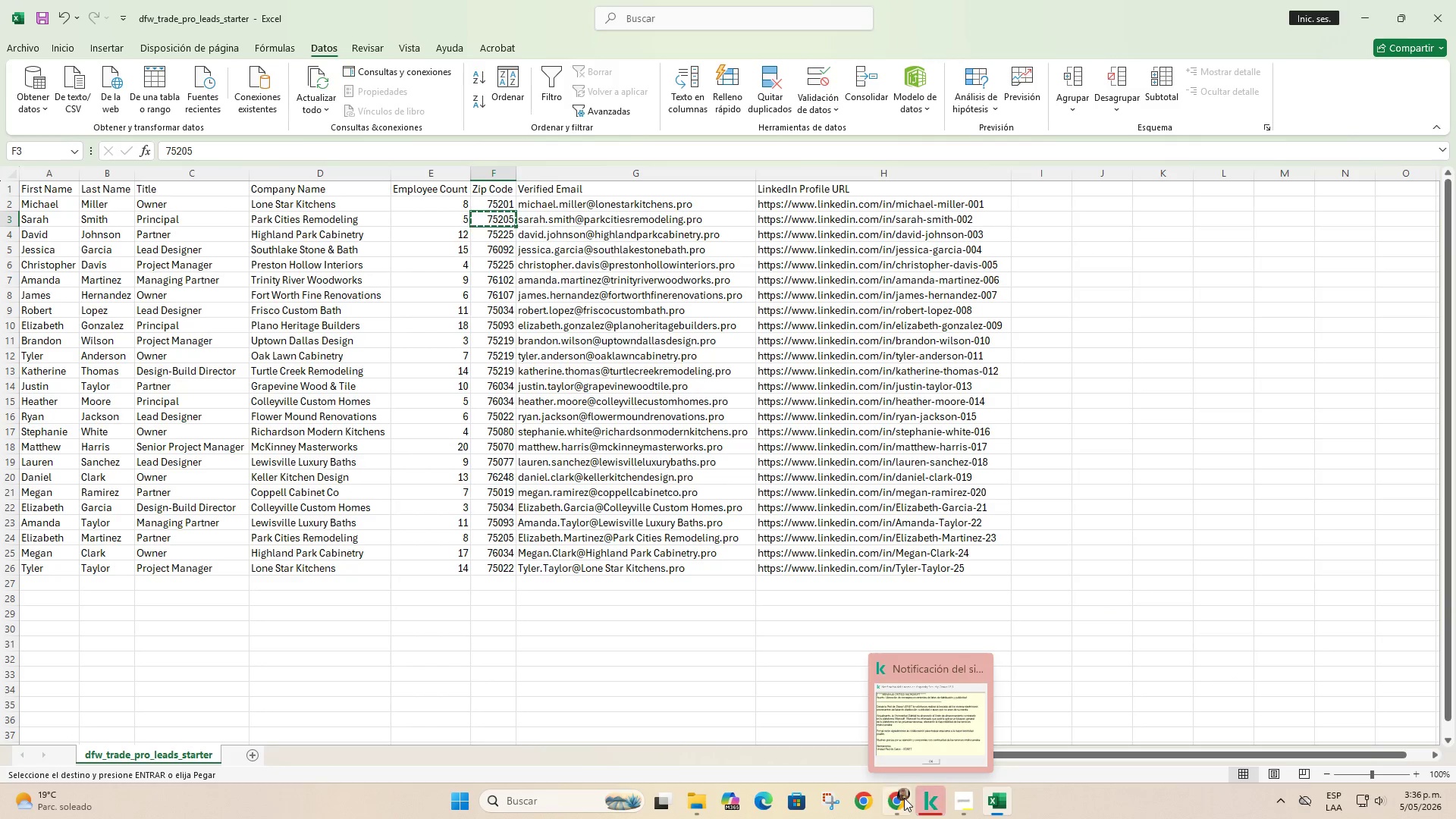 
left_click([878, 710])
 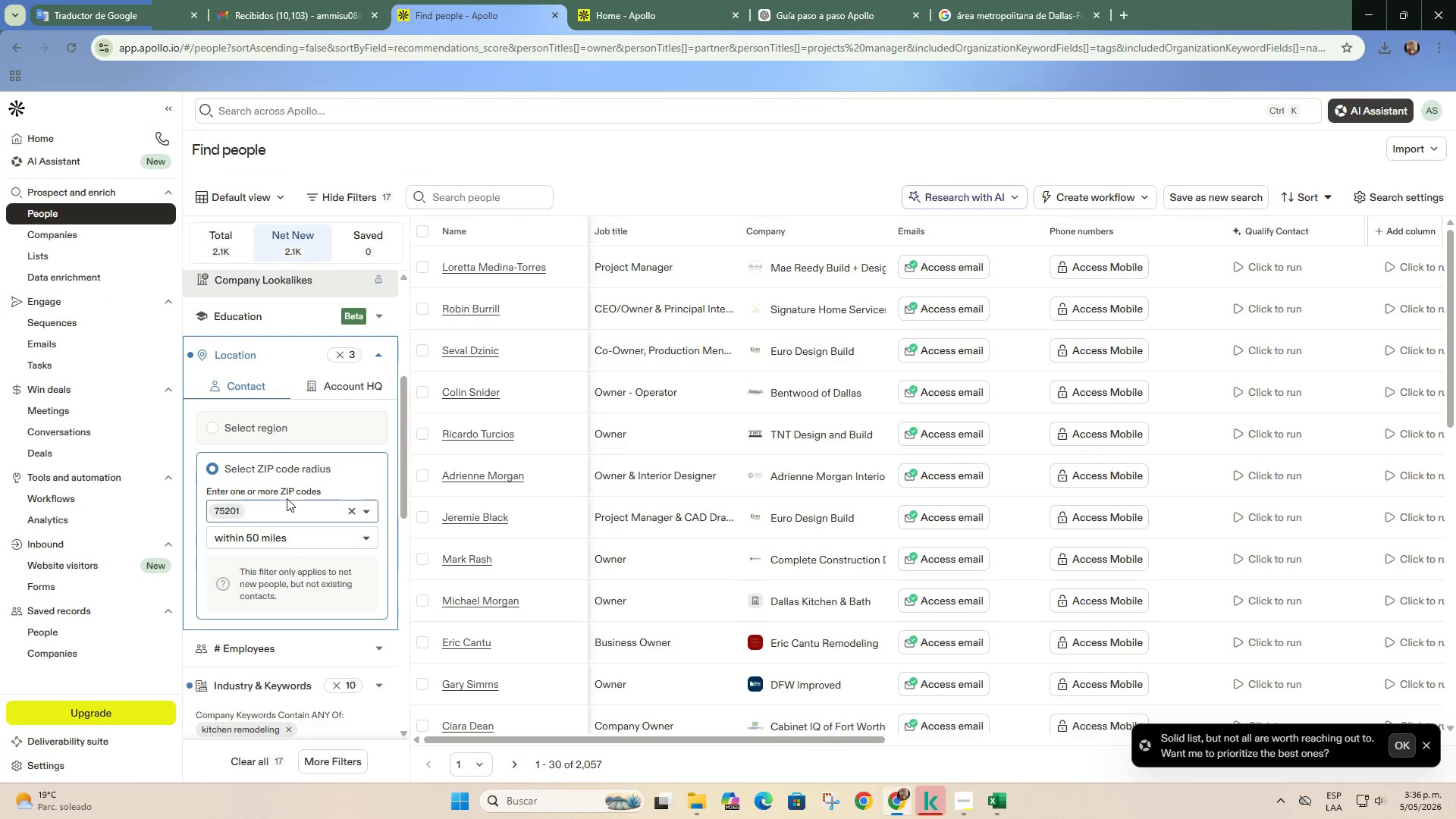 
left_click([293, 508])
 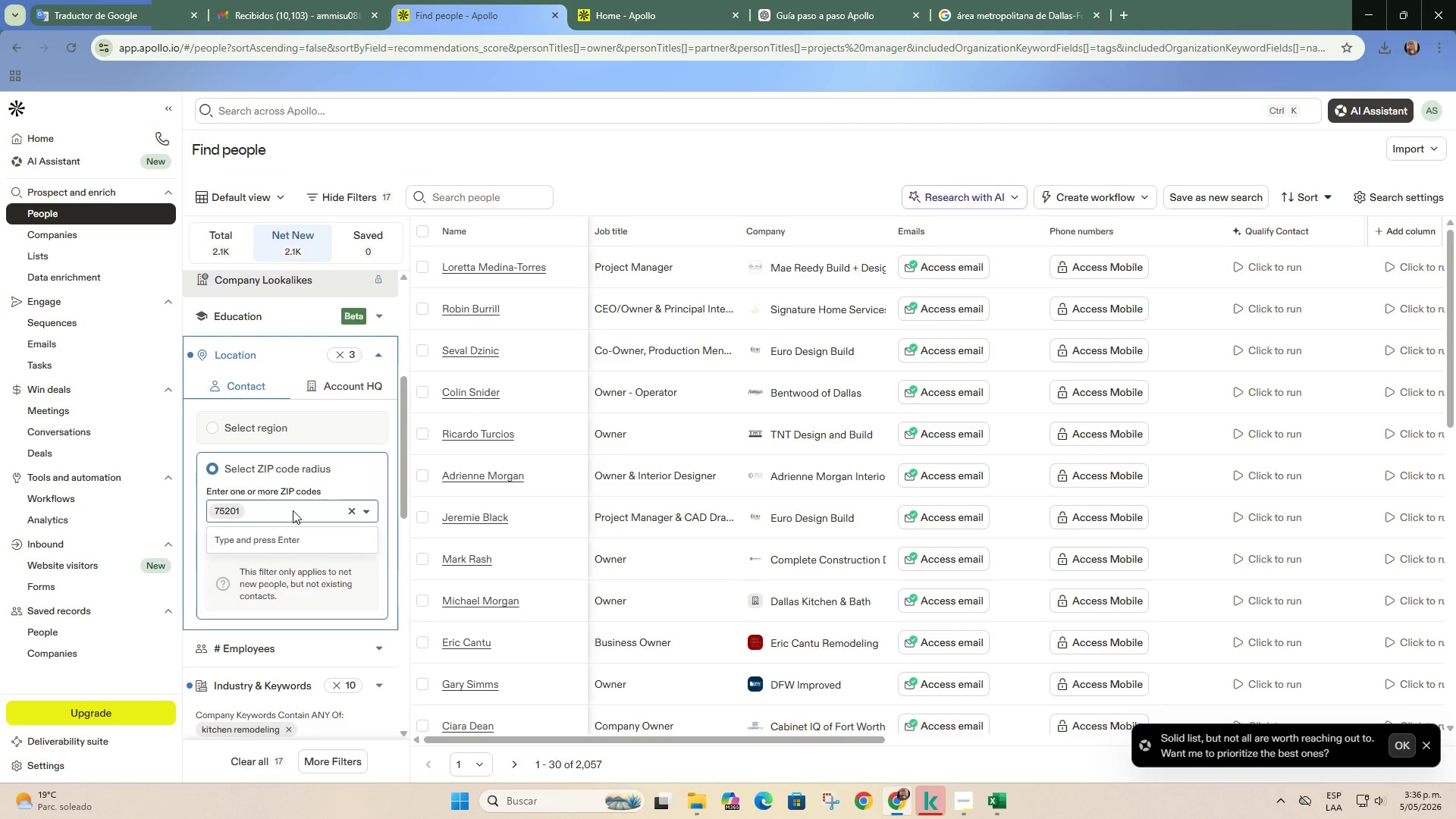 
key(Control+ControlLeft)
 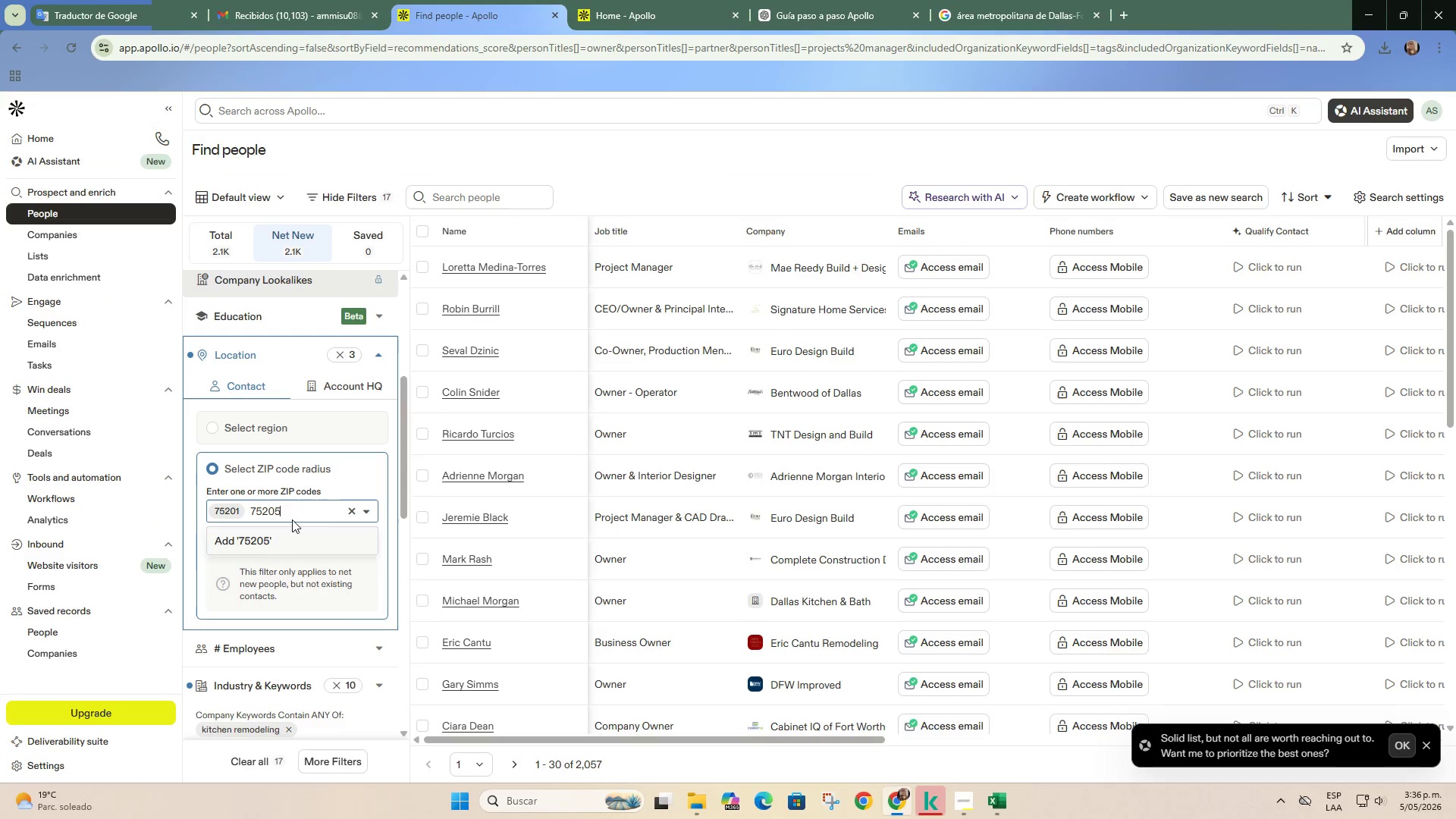 
key(Control+V)
 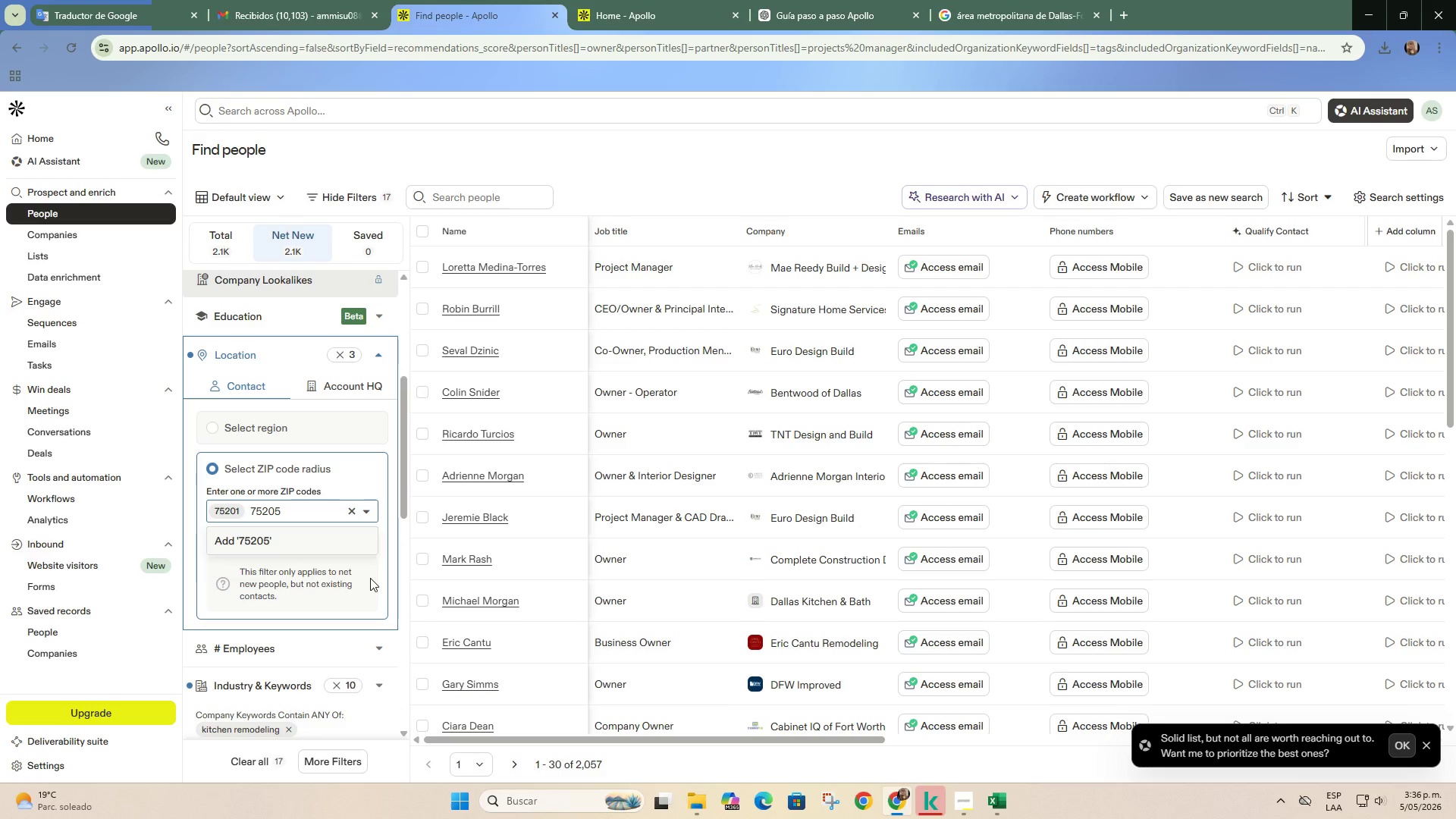 
key(Enter)
 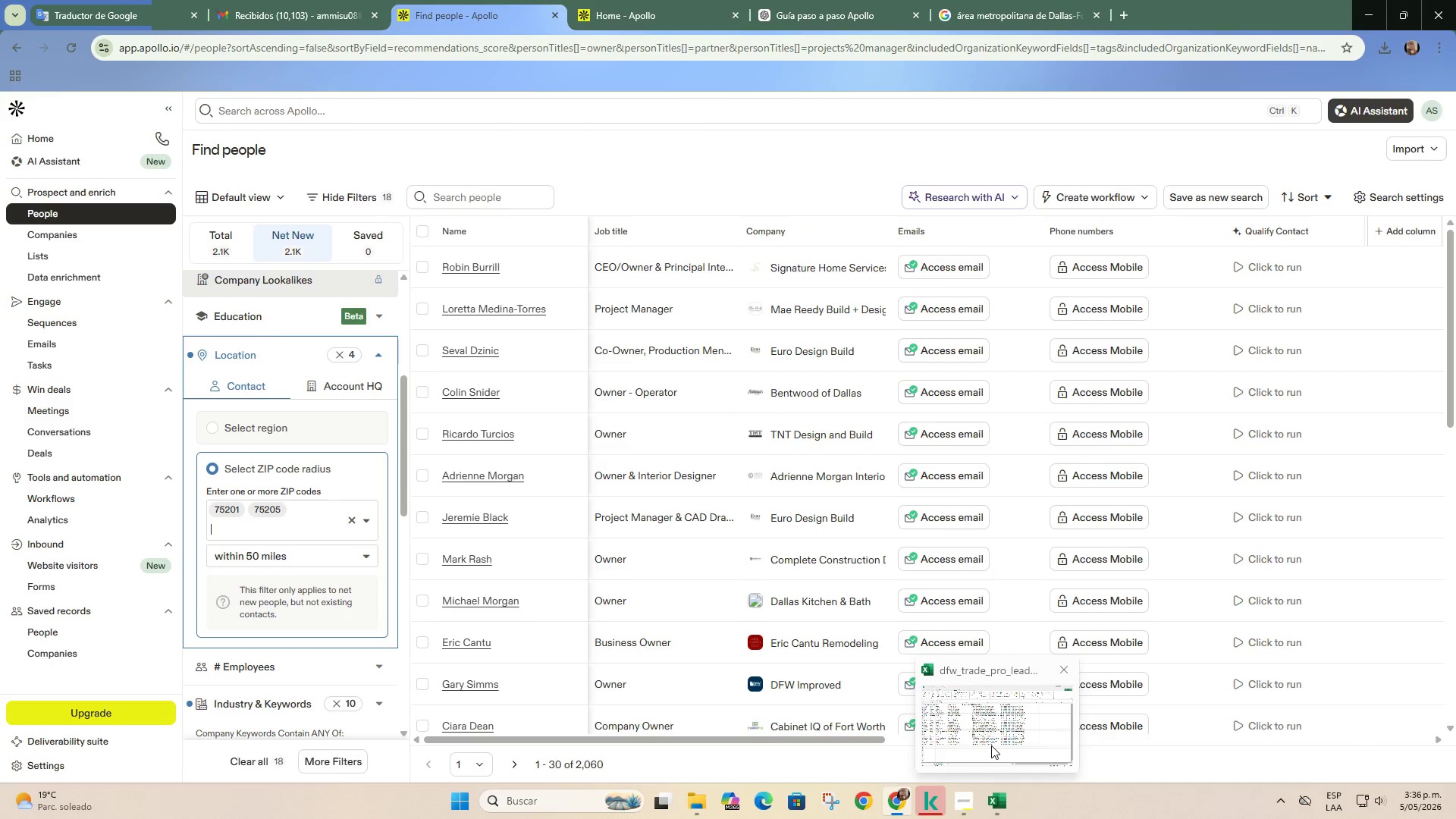 
left_click([991, 745])
 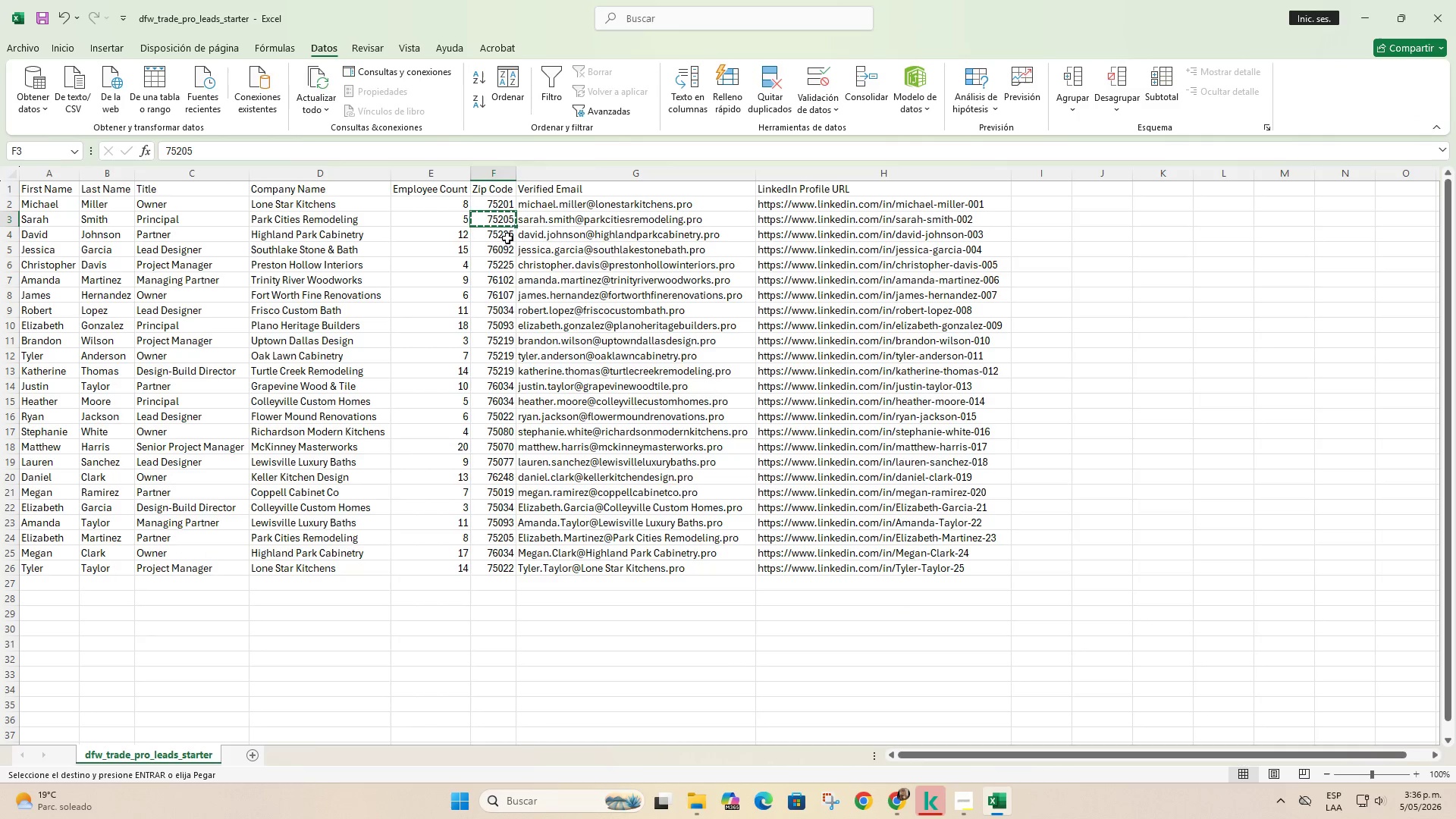 
left_click([507, 238])
 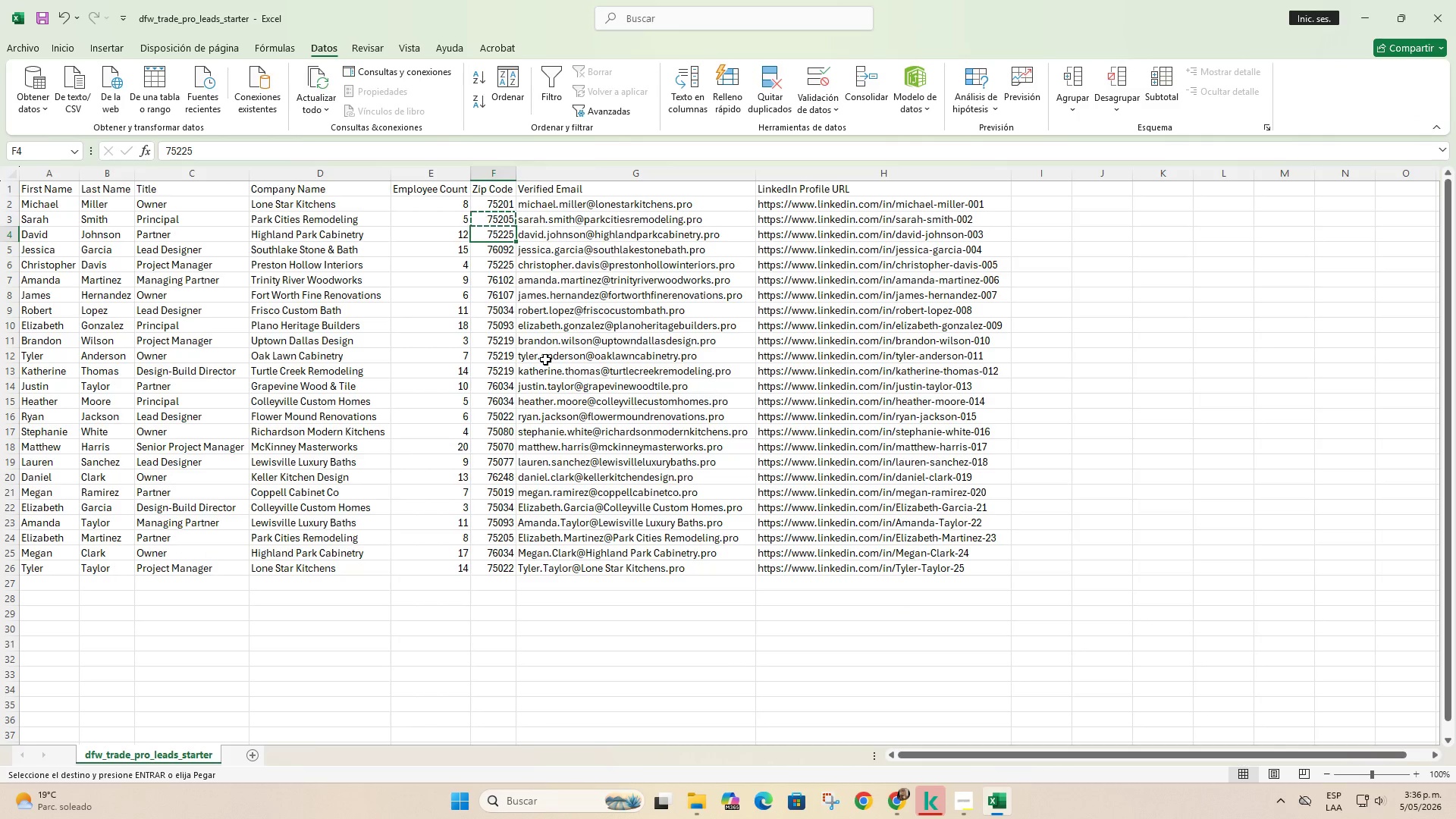 
key(Control+C)
 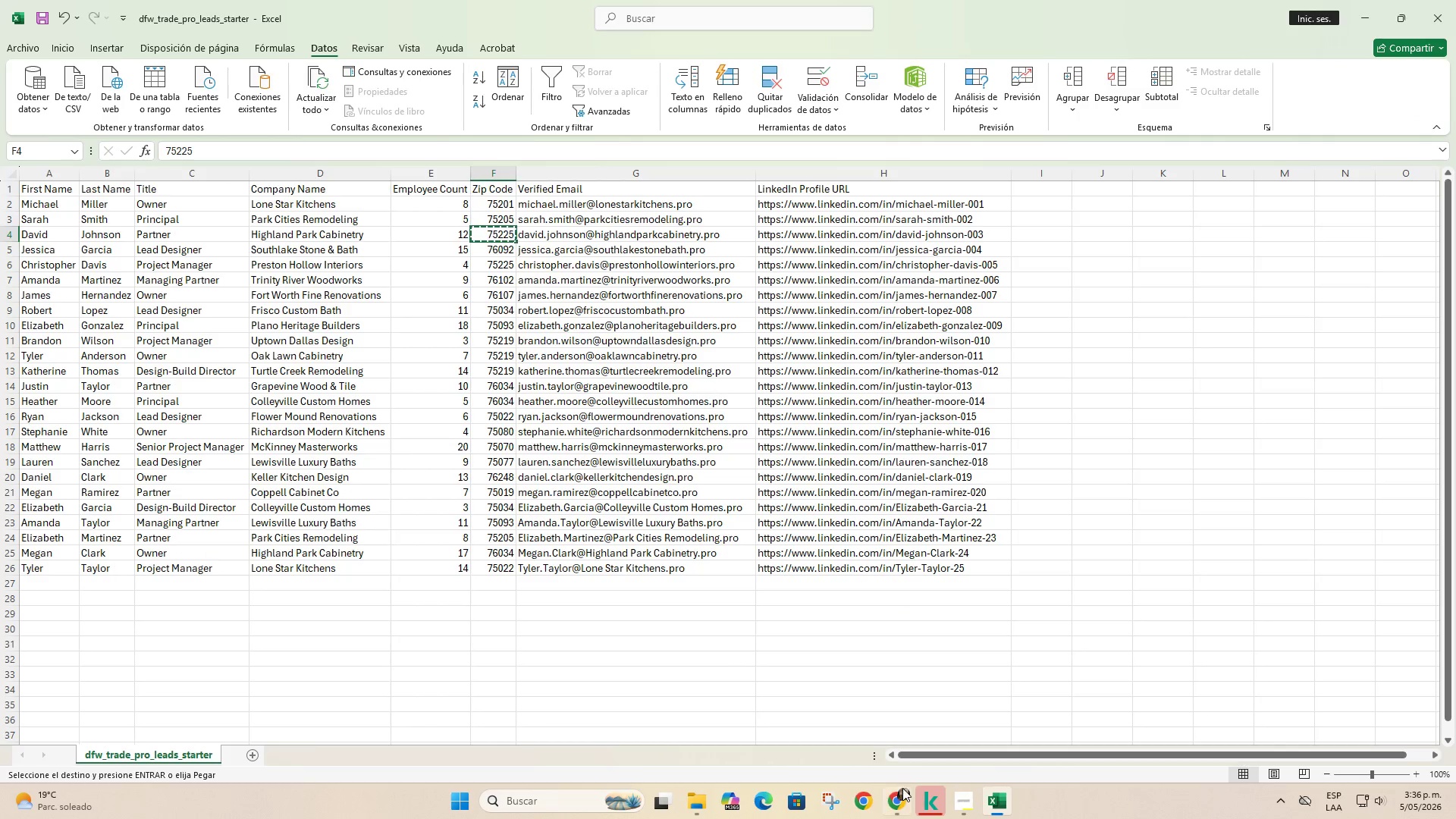 
left_click([902, 791])
 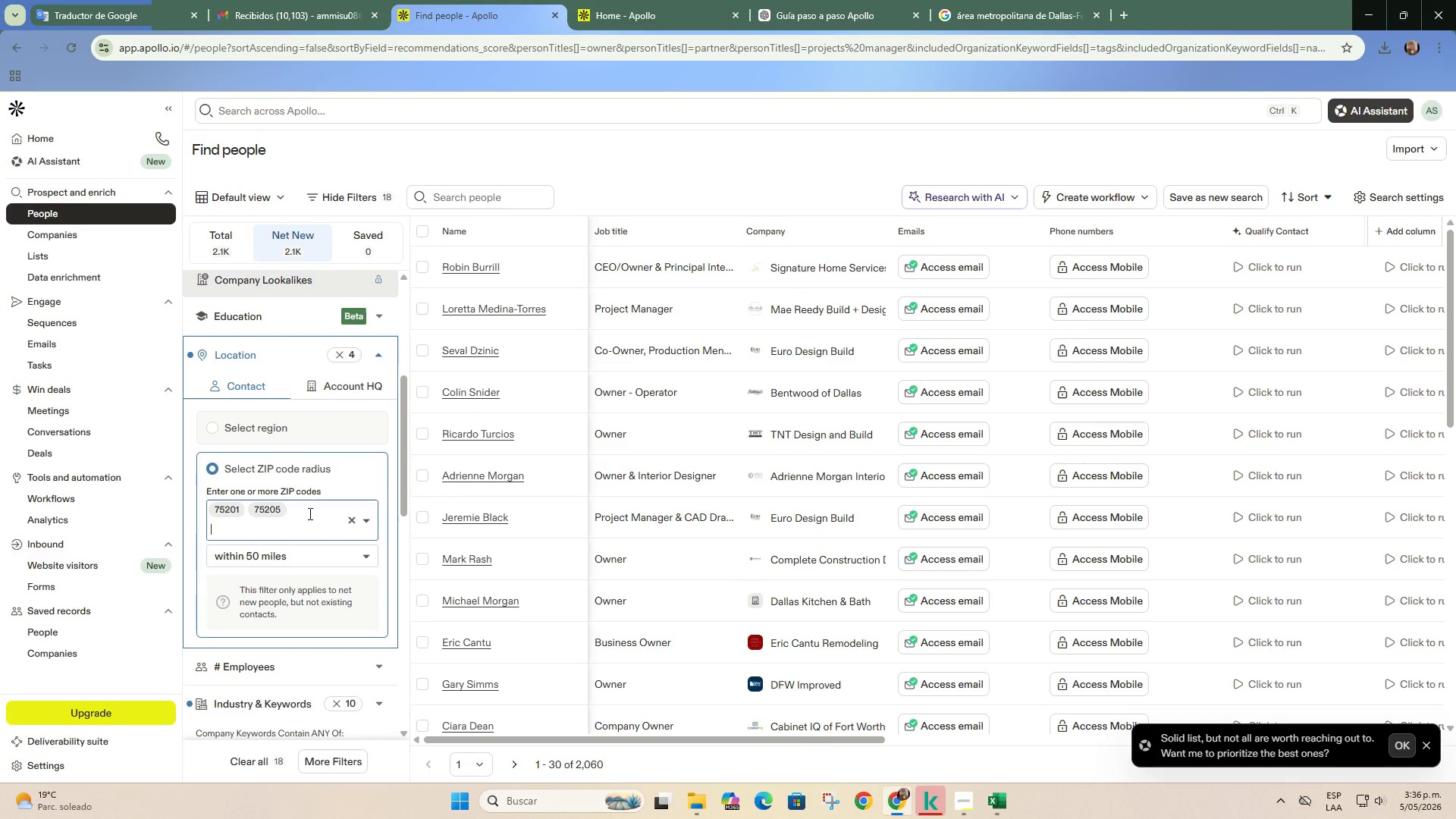 
left_click([306, 512])
 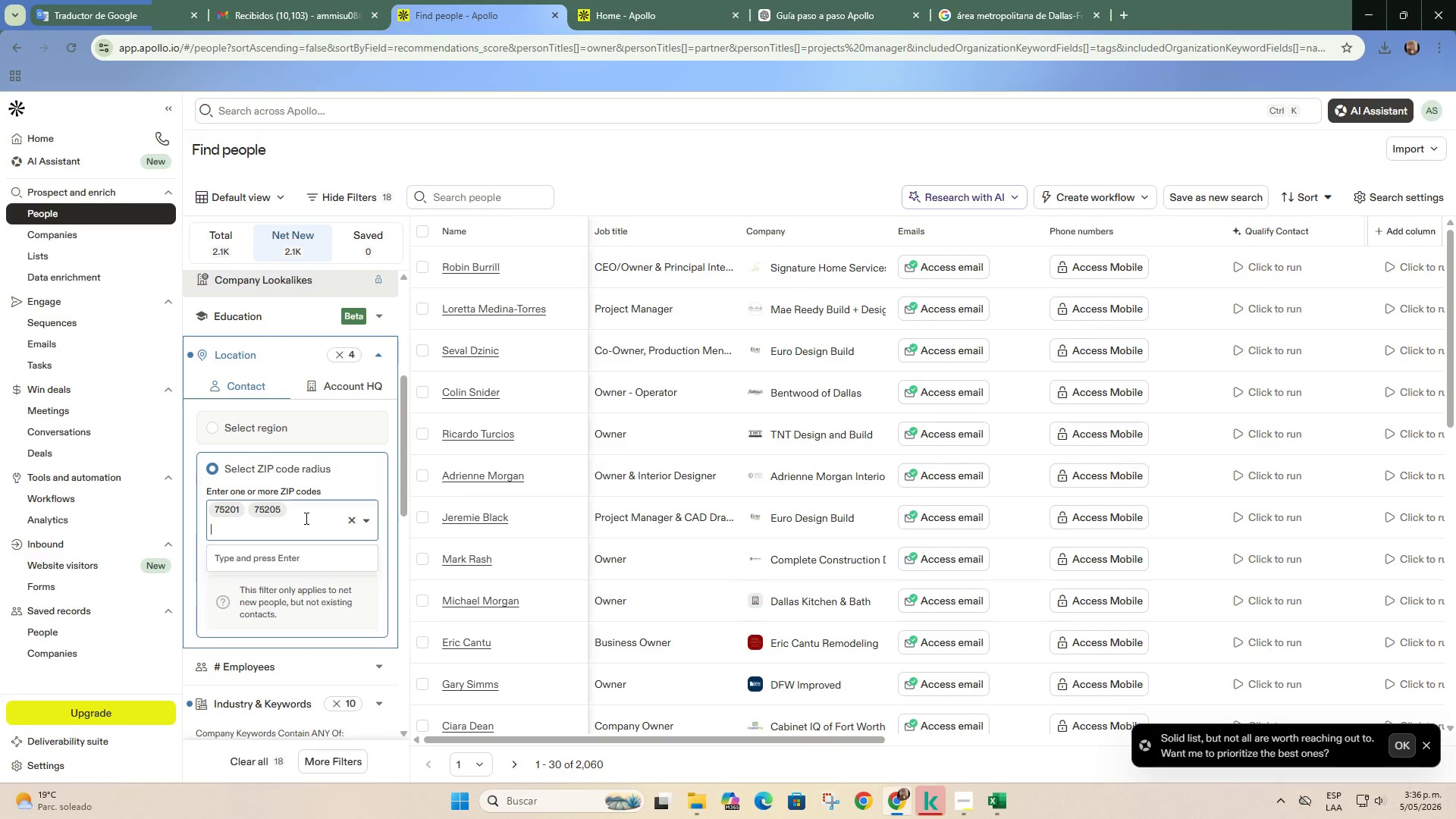 
key(Control+ControlLeft)
 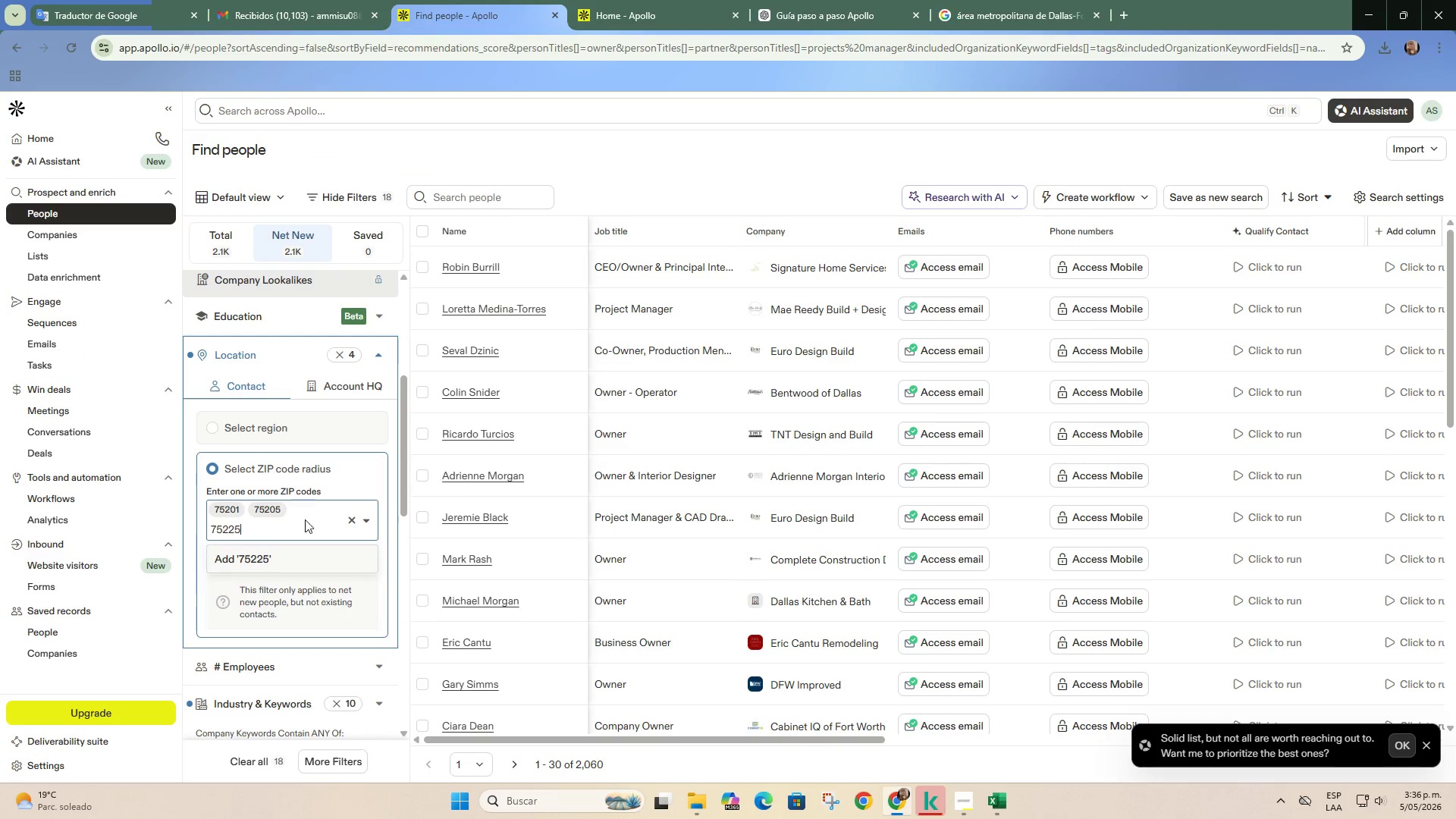 
key(Control+V)
 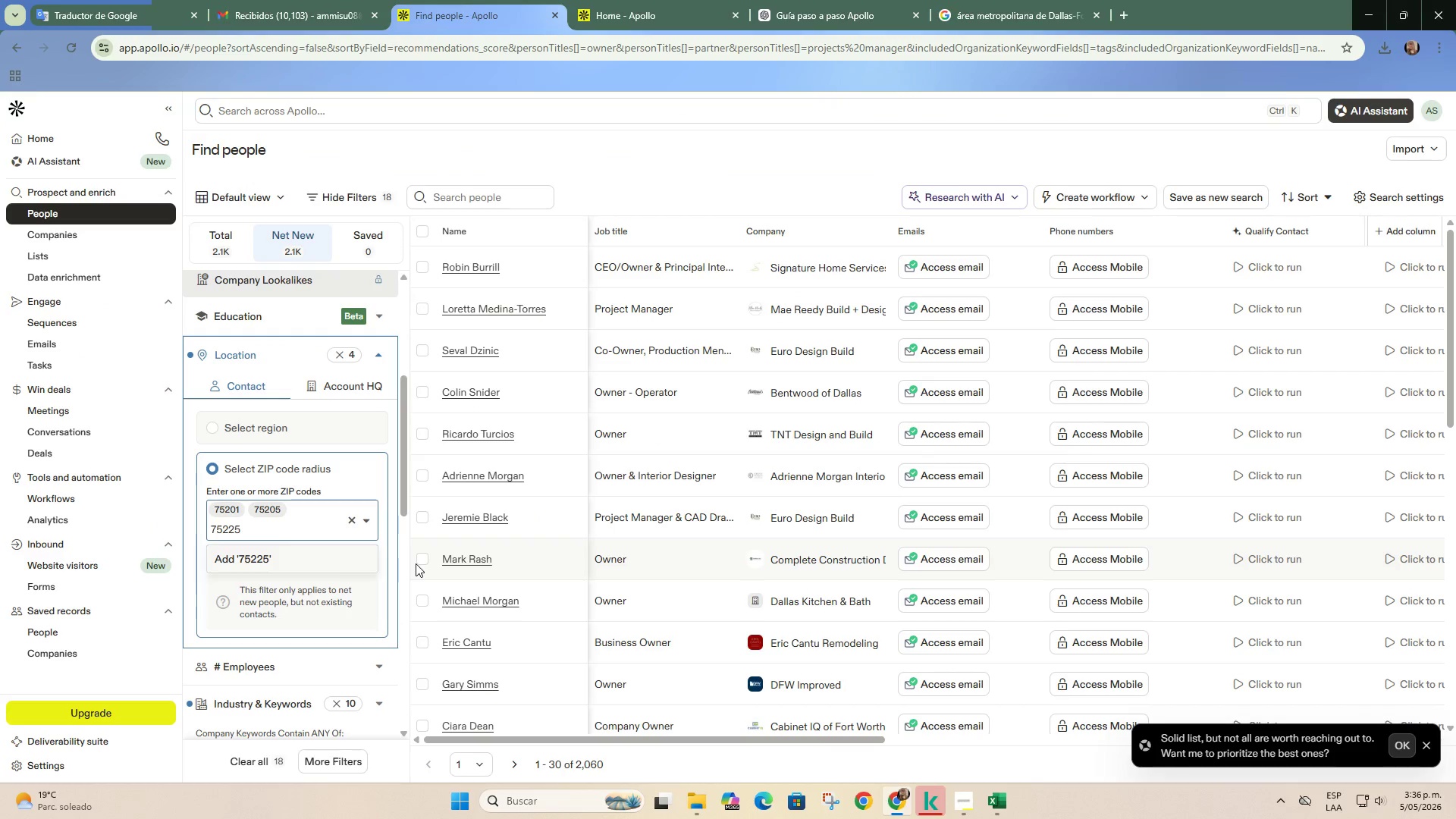 
key(Enter)
 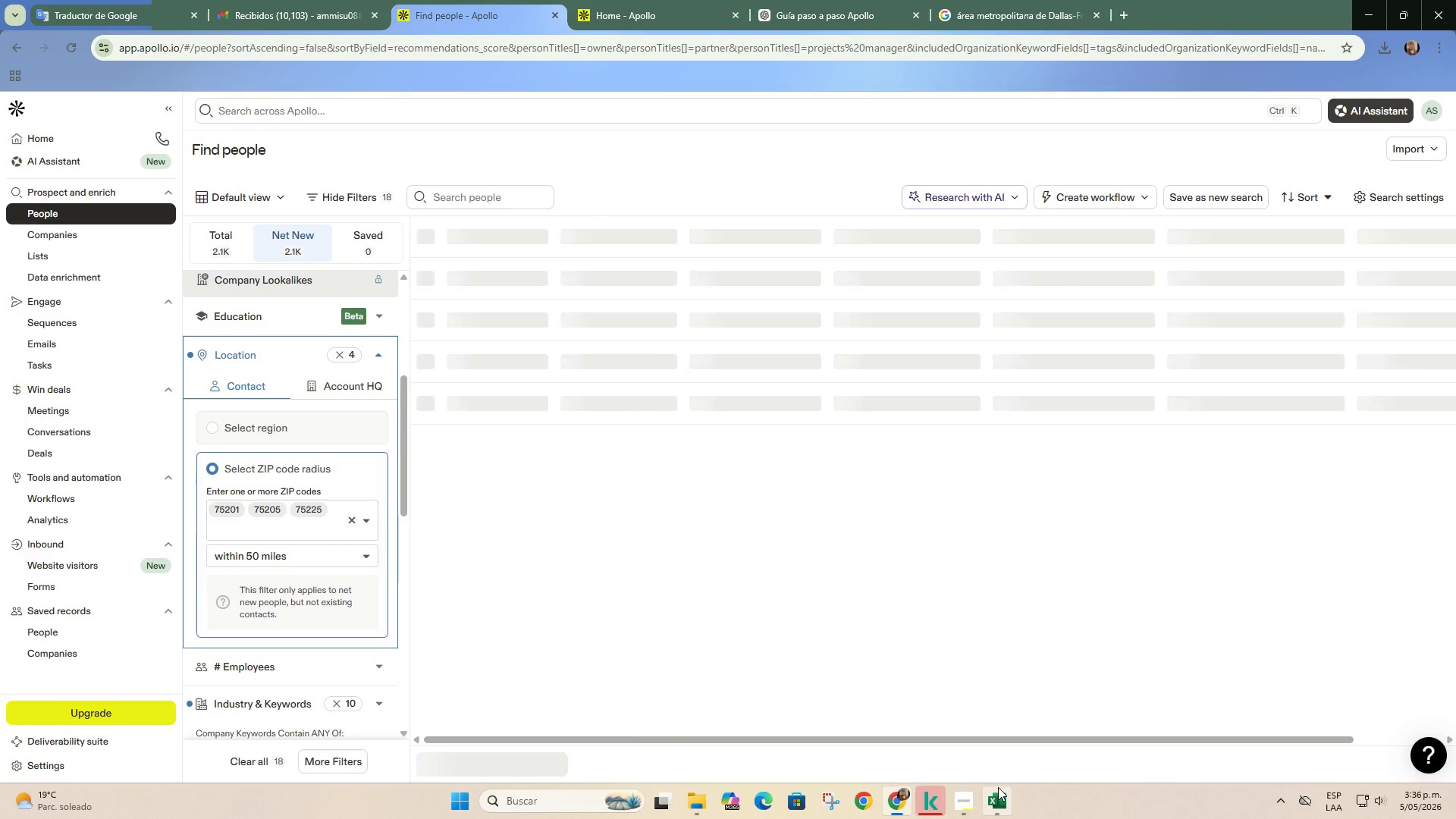 
left_click([991, 739])
 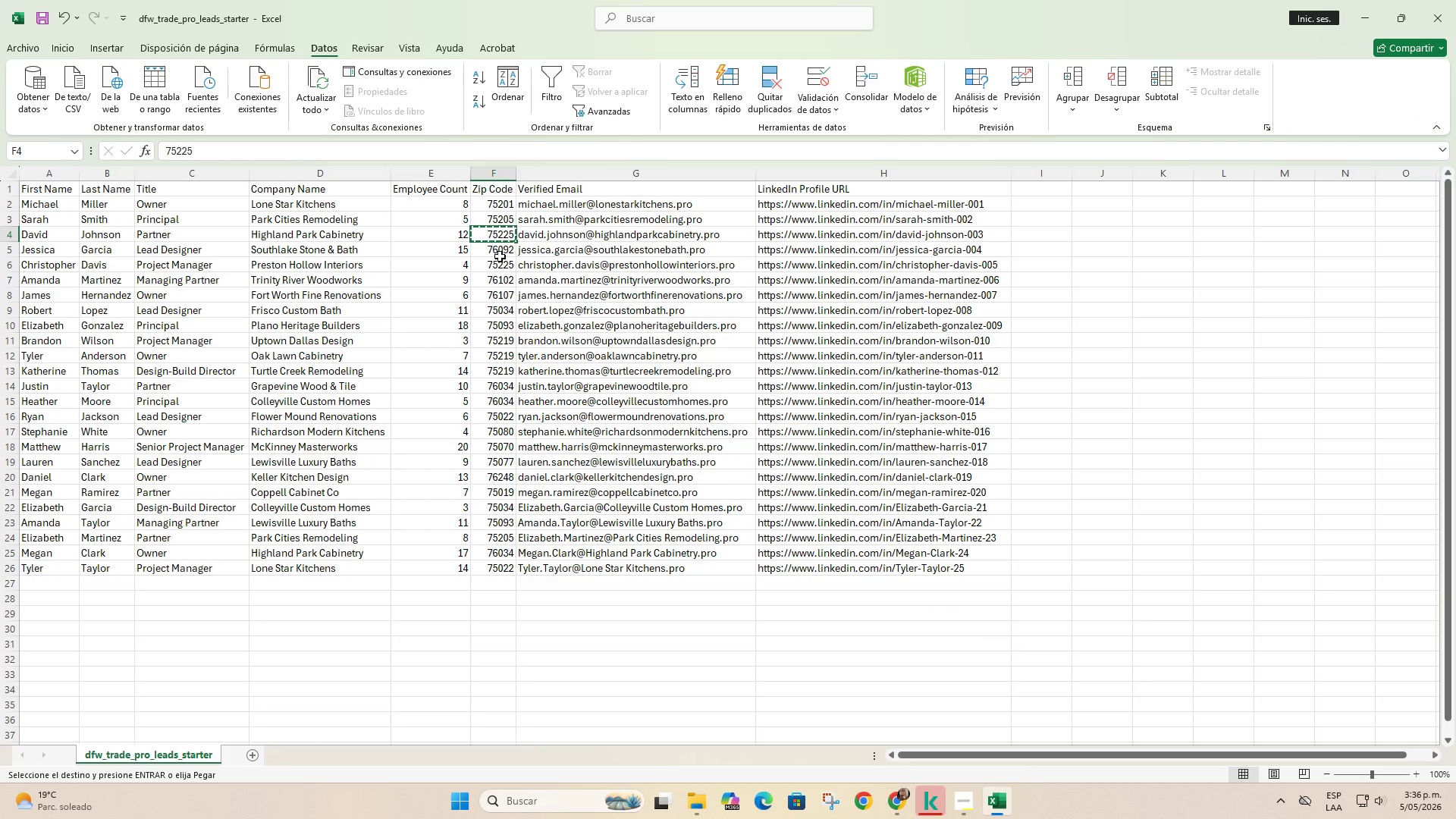 
left_click([504, 250])
 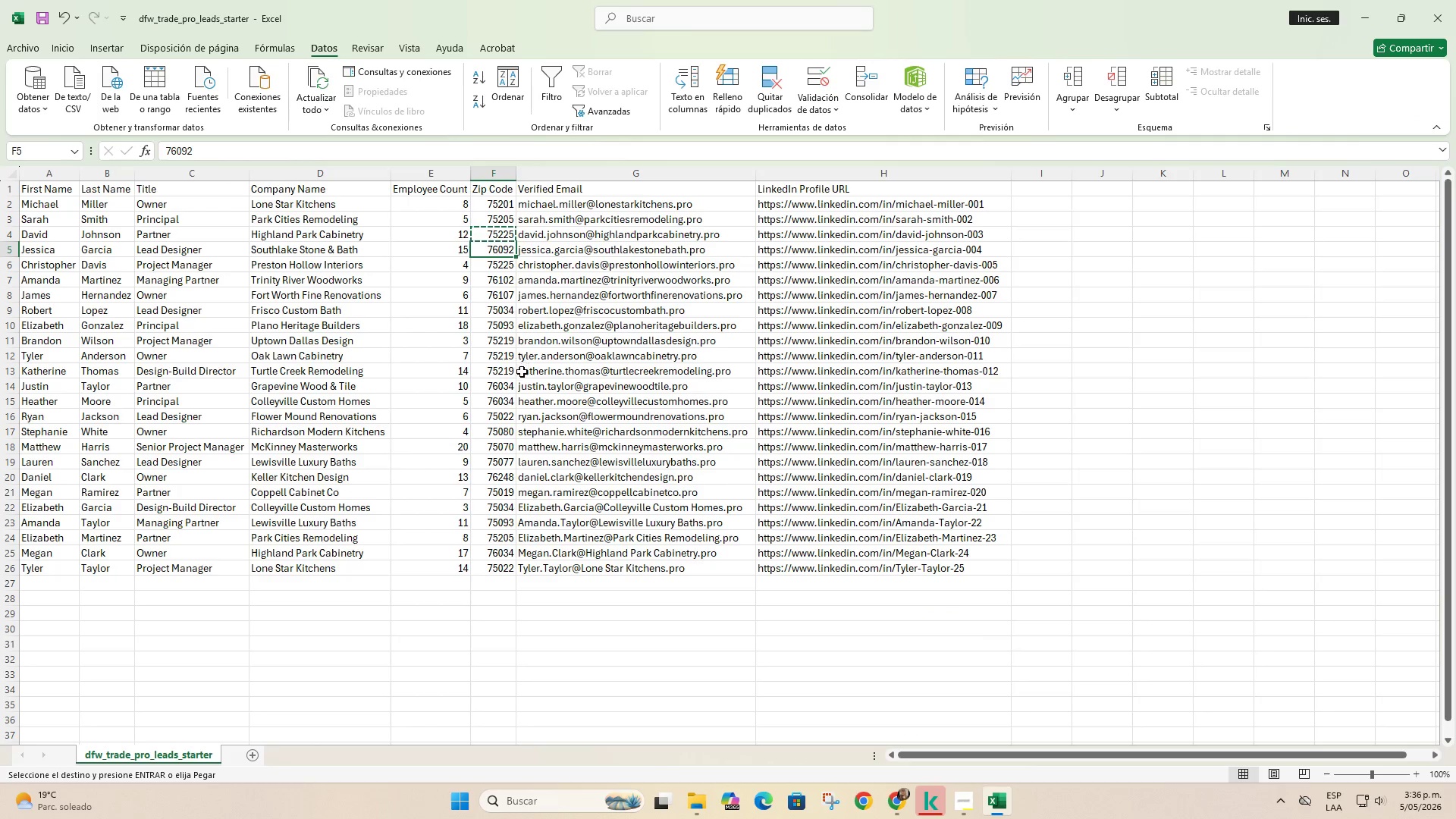 
key(Control+C)
 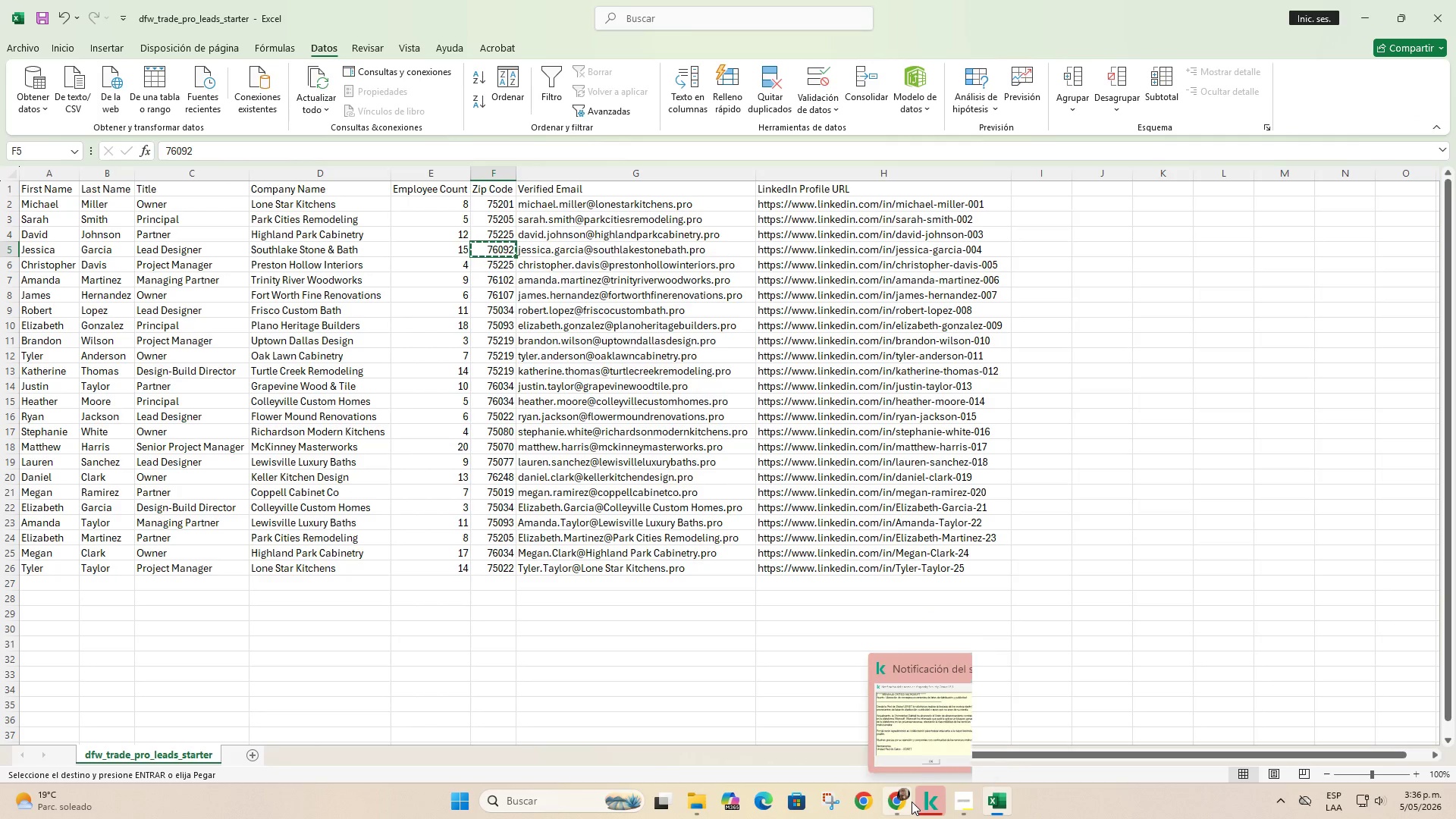 
left_click([959, 803])
 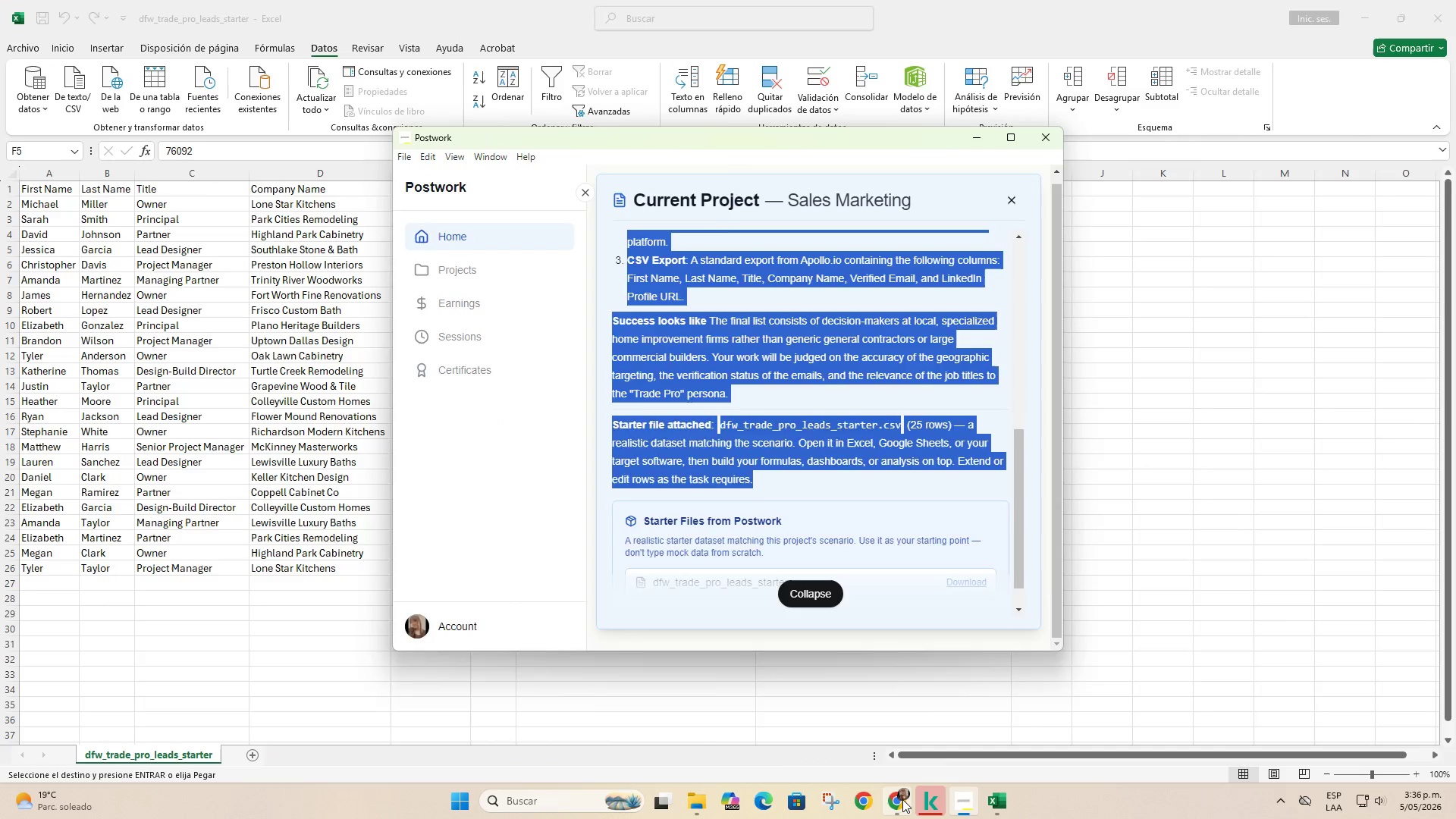 
left_click([902, 799])
 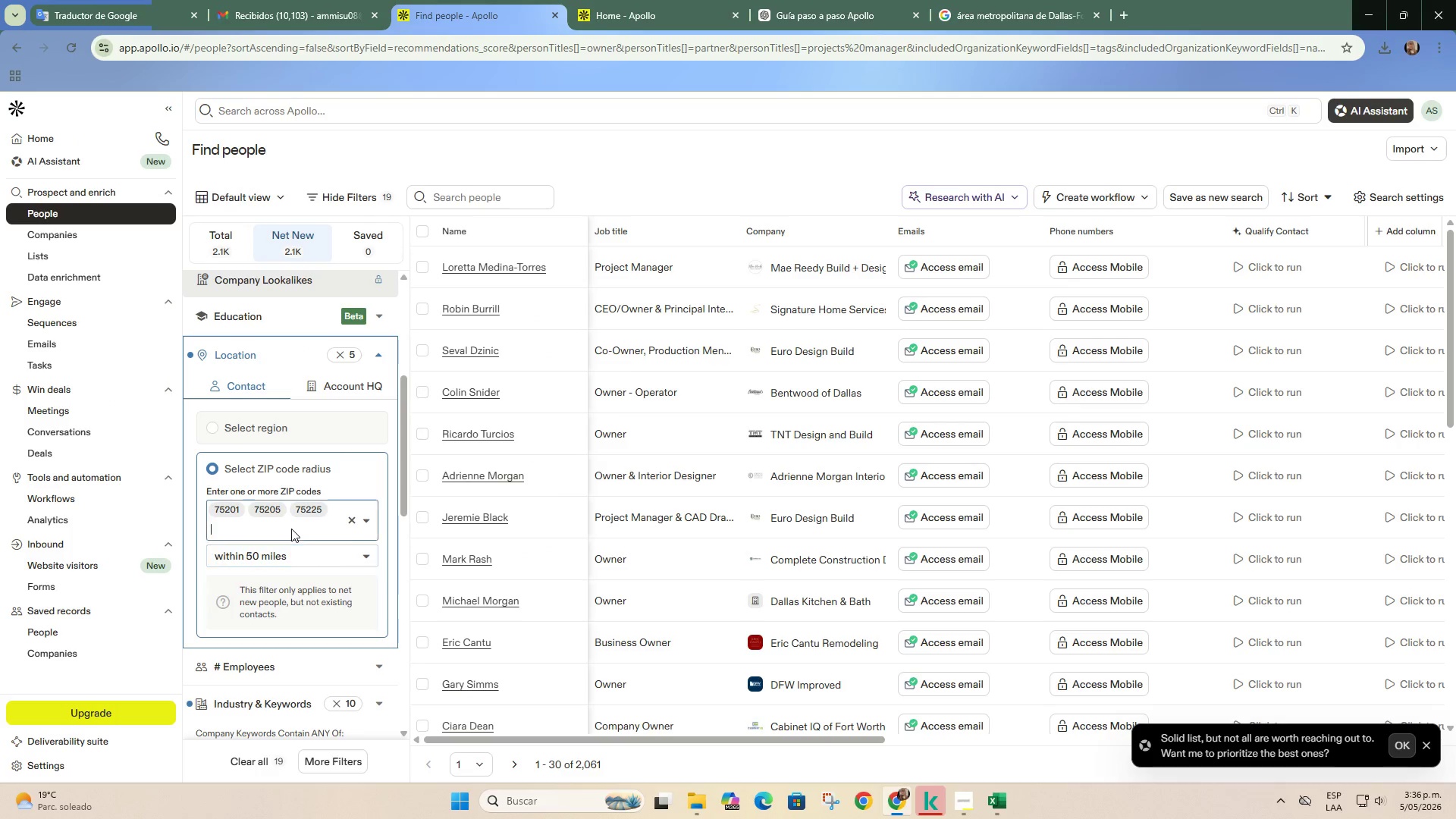 
key(Control+V)
 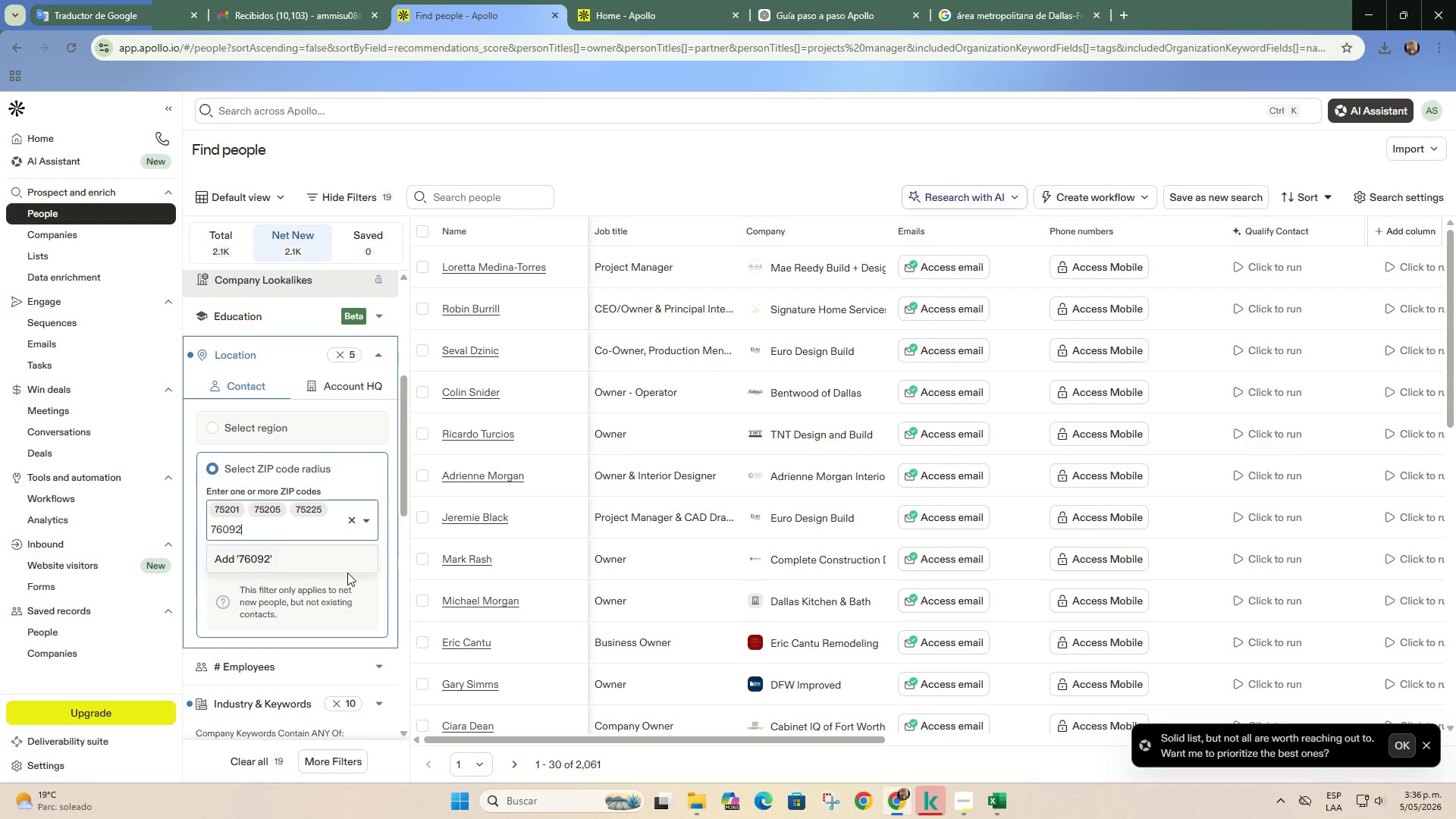 
key(Enter)
 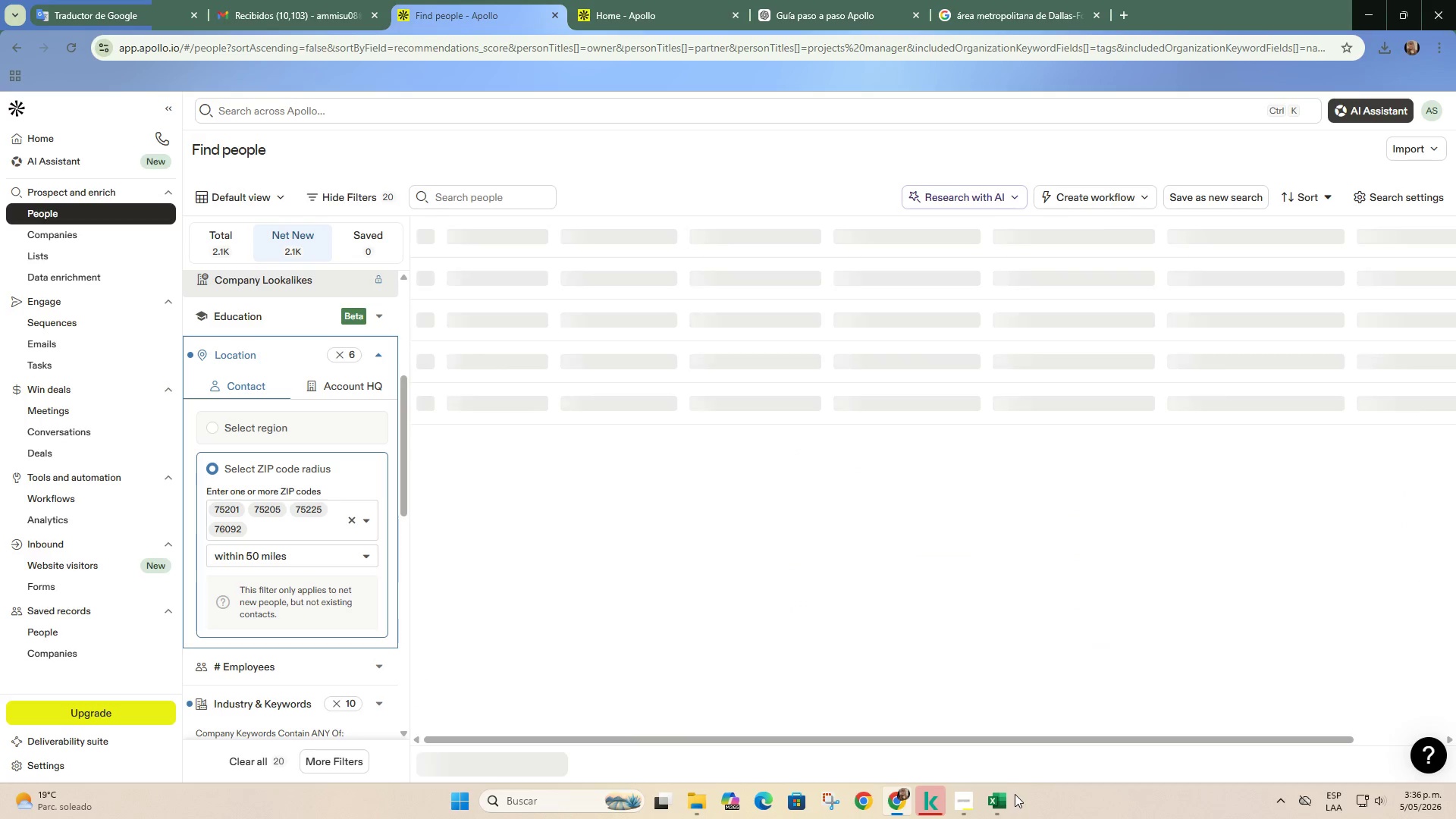 
left_click([999, 799])
 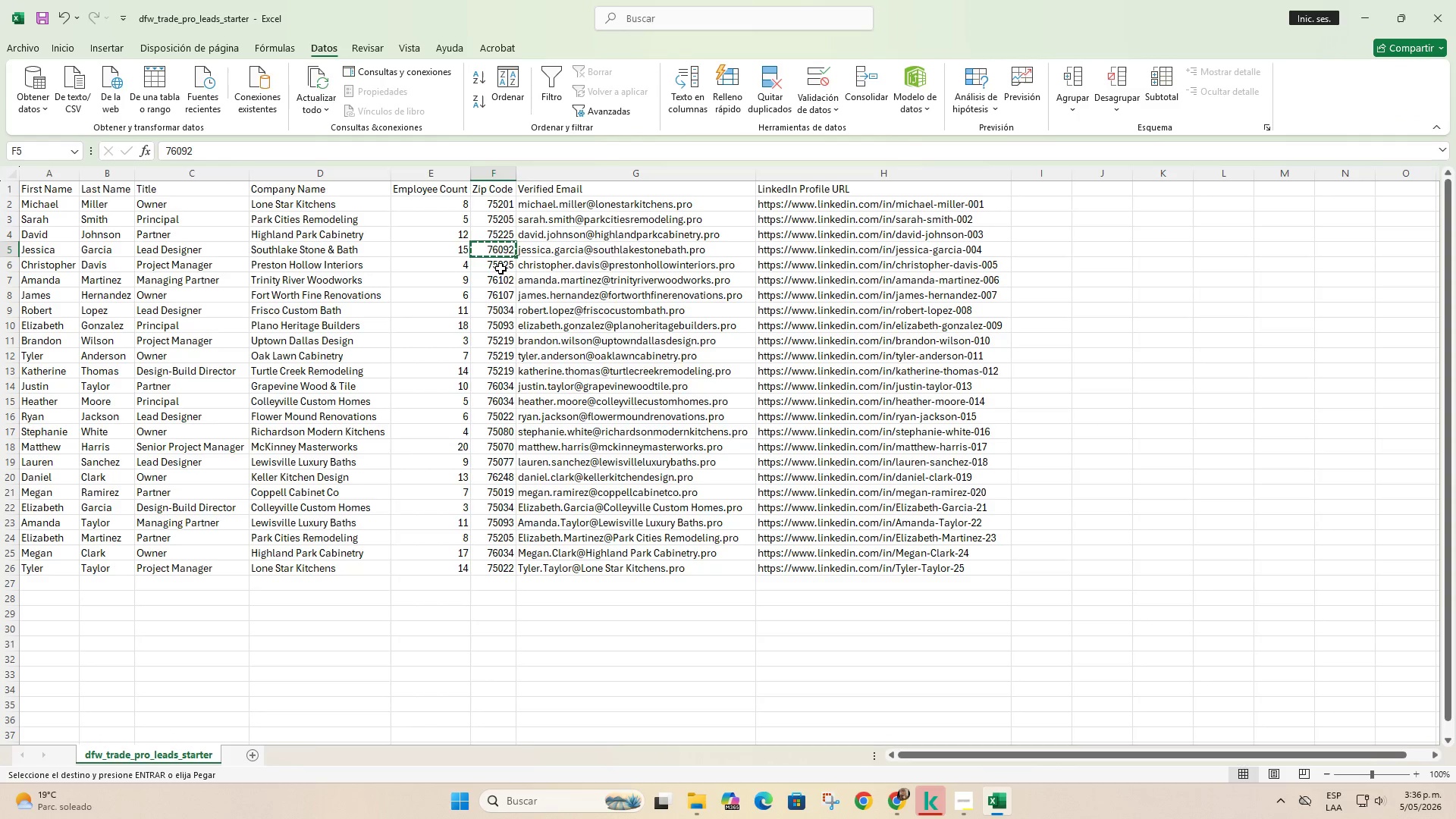 
left_click([502, 268])
 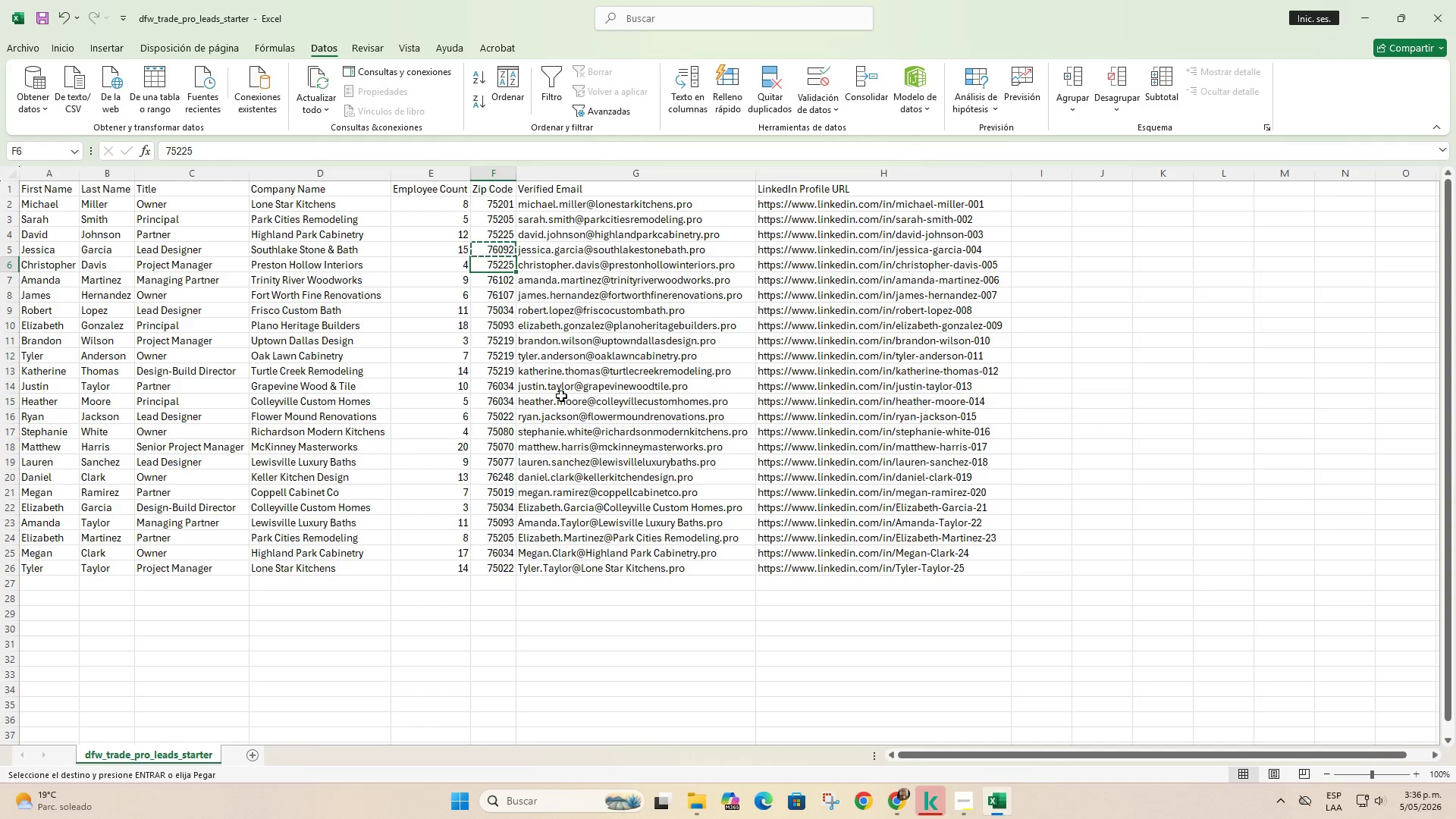 
key(Control+C)
 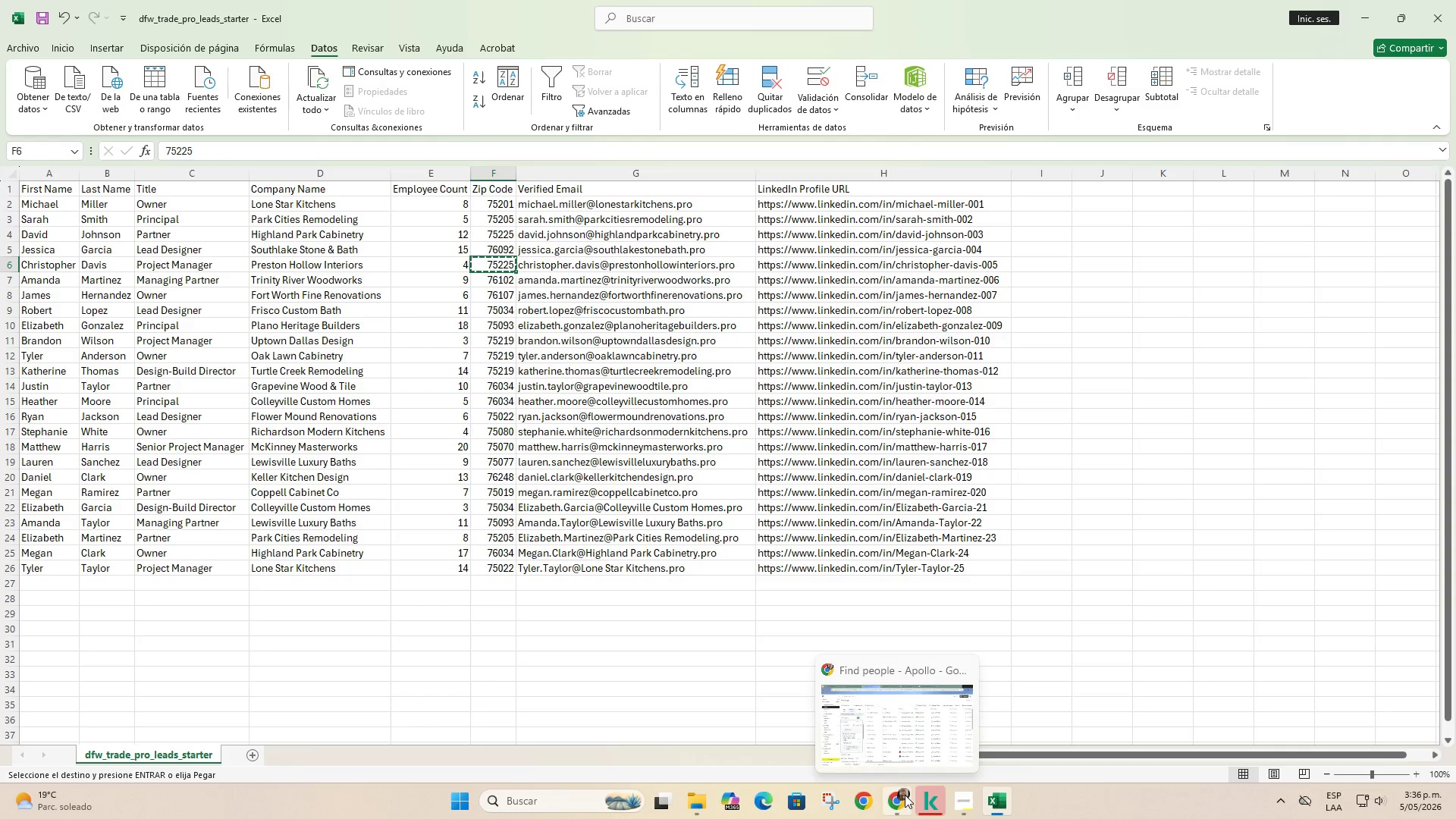 
left_click([893, 750])
 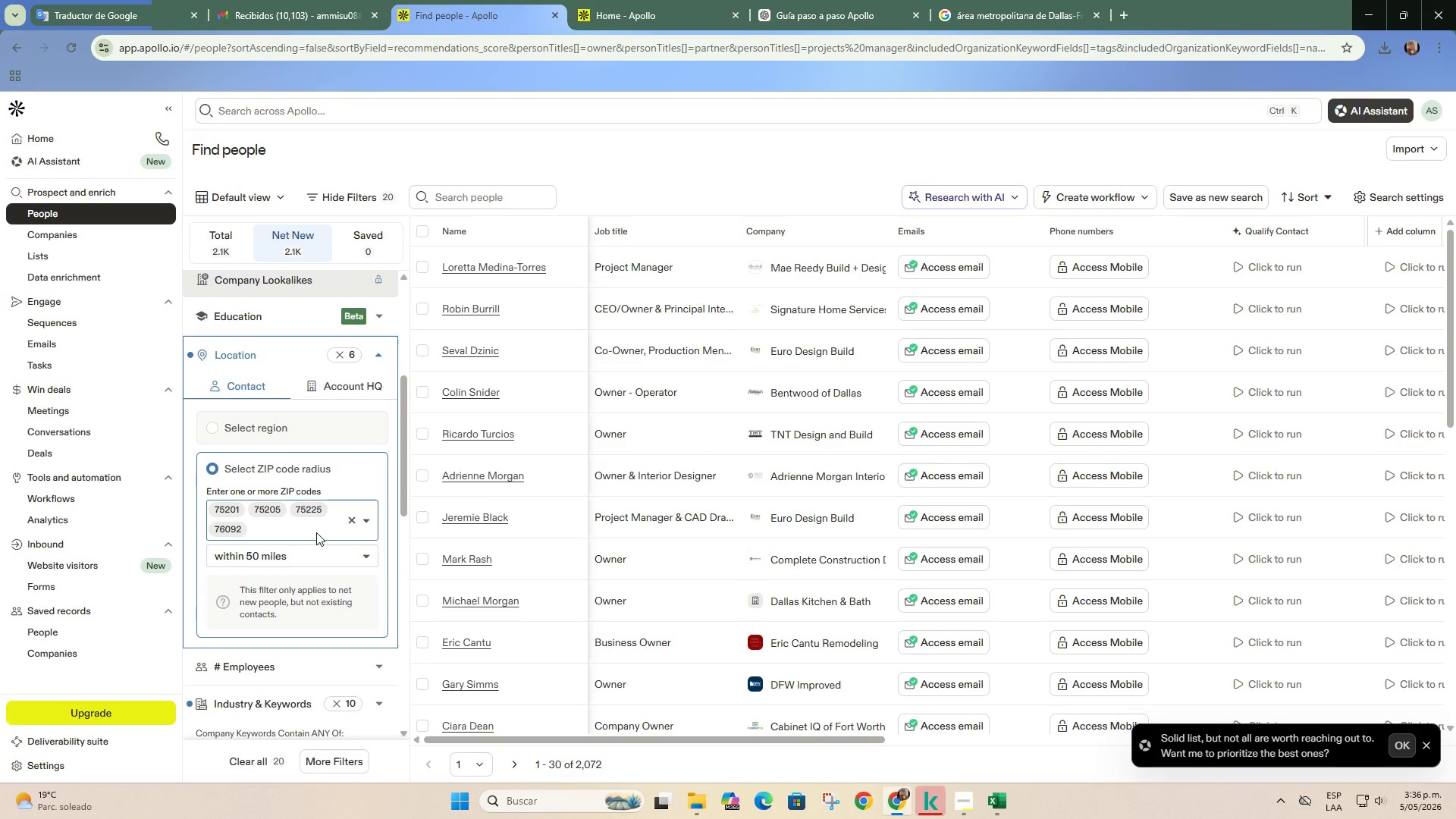 
key(Control+V)
 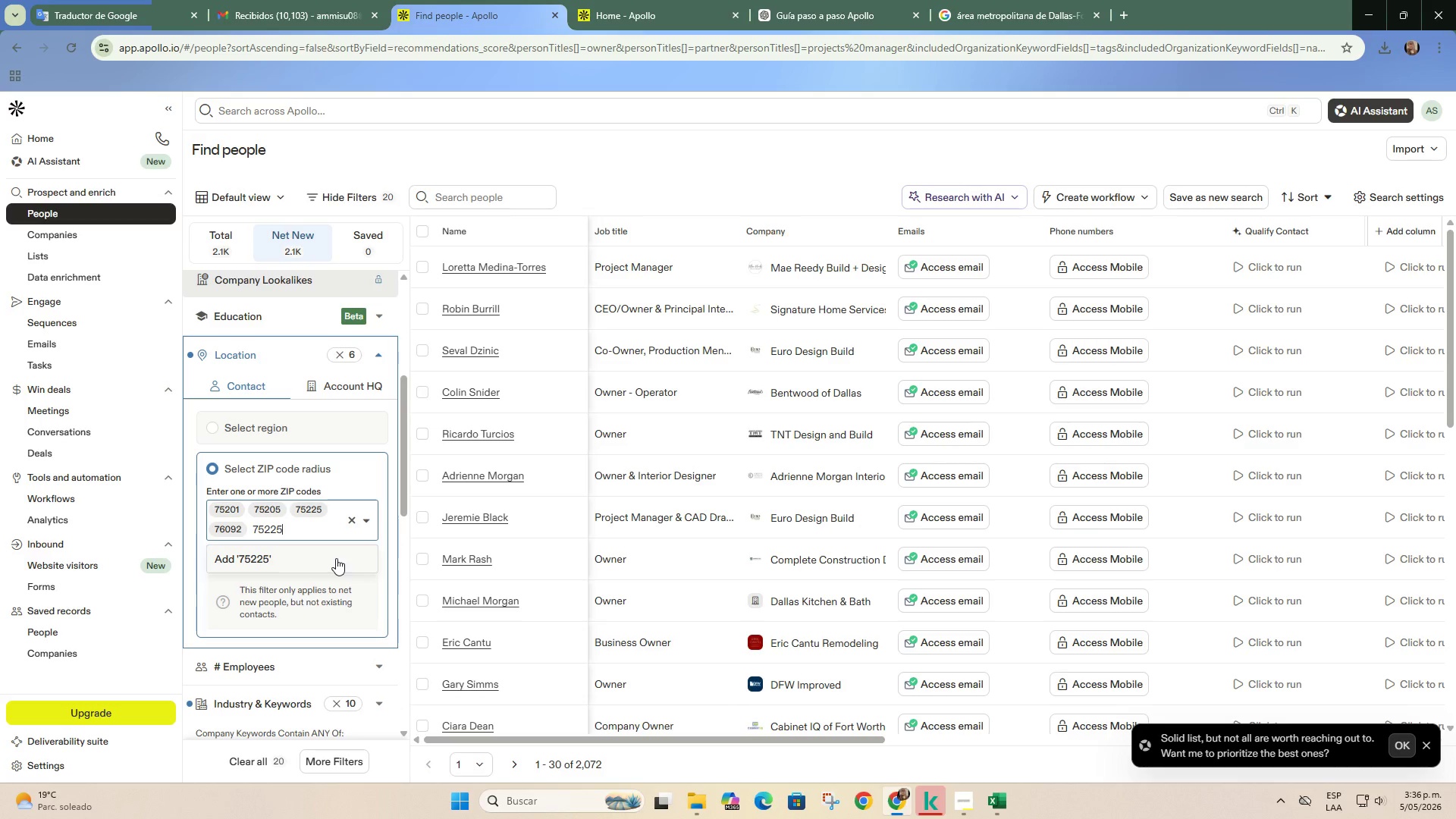 
key(Enter)
 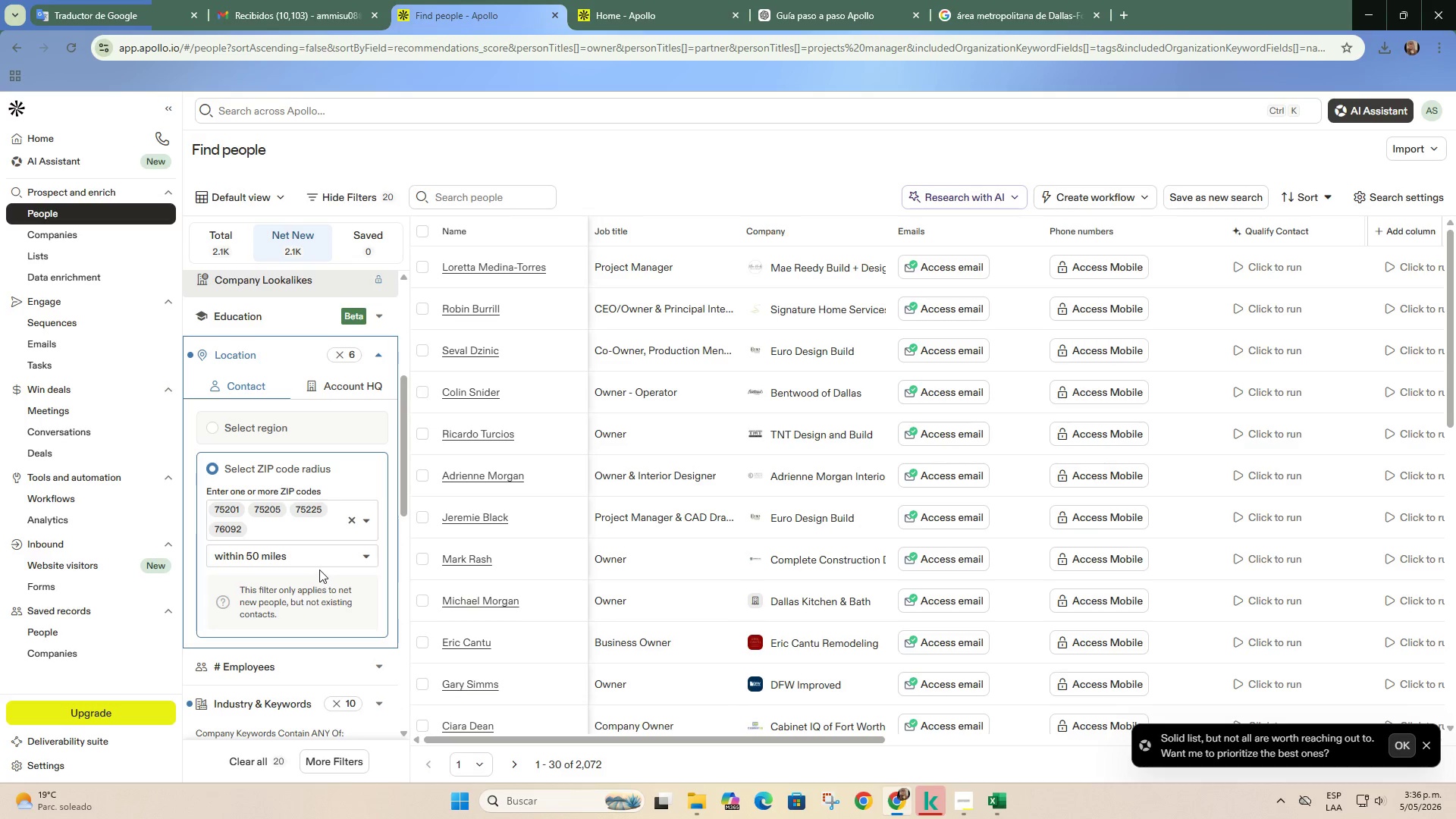 
scroll: coordinate [319, 533], scroll_direction: up, amount: 1.0
 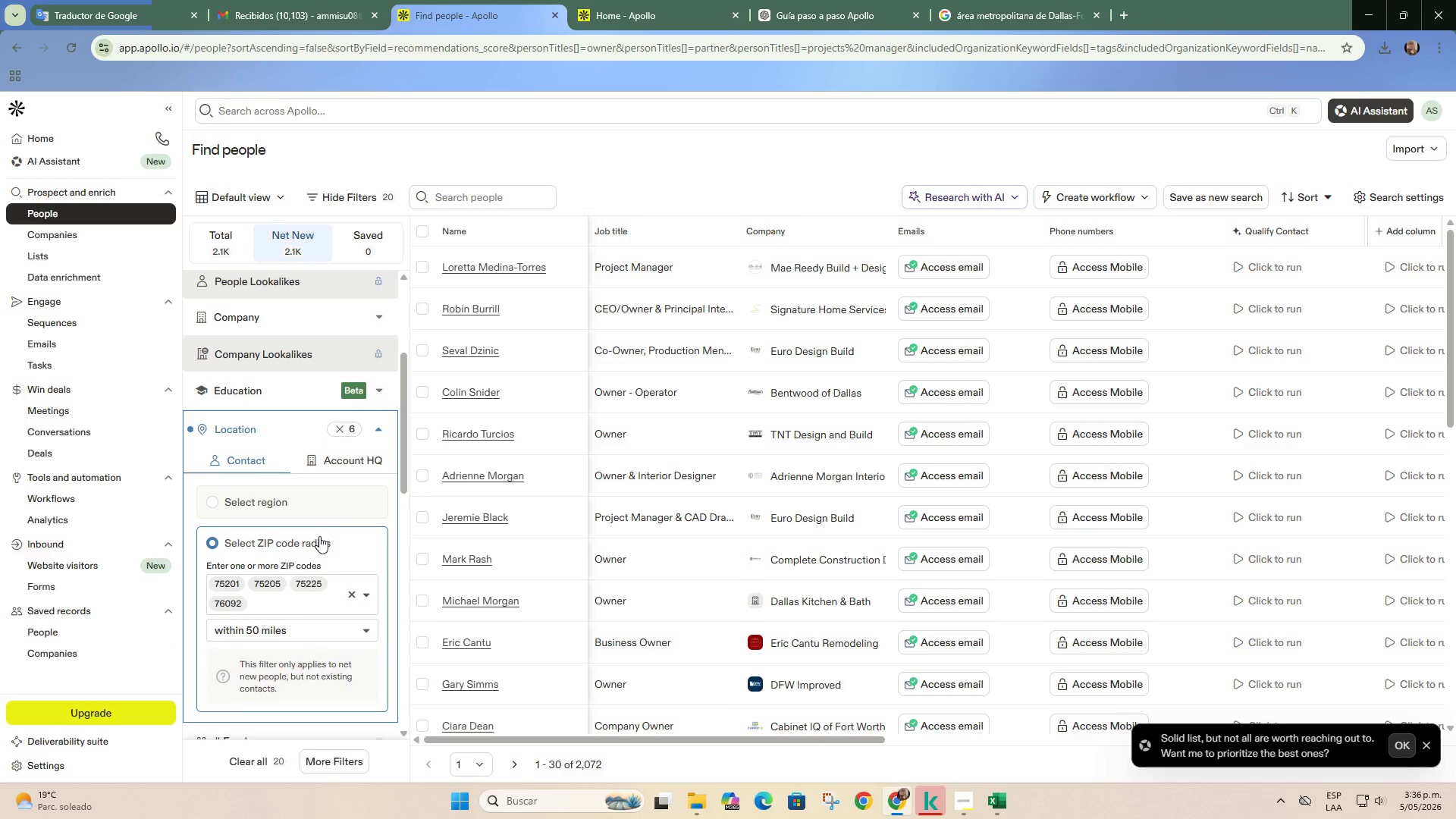 
scroll: coordinate [319, 536], scroll_direction: down, amount: 1.0
 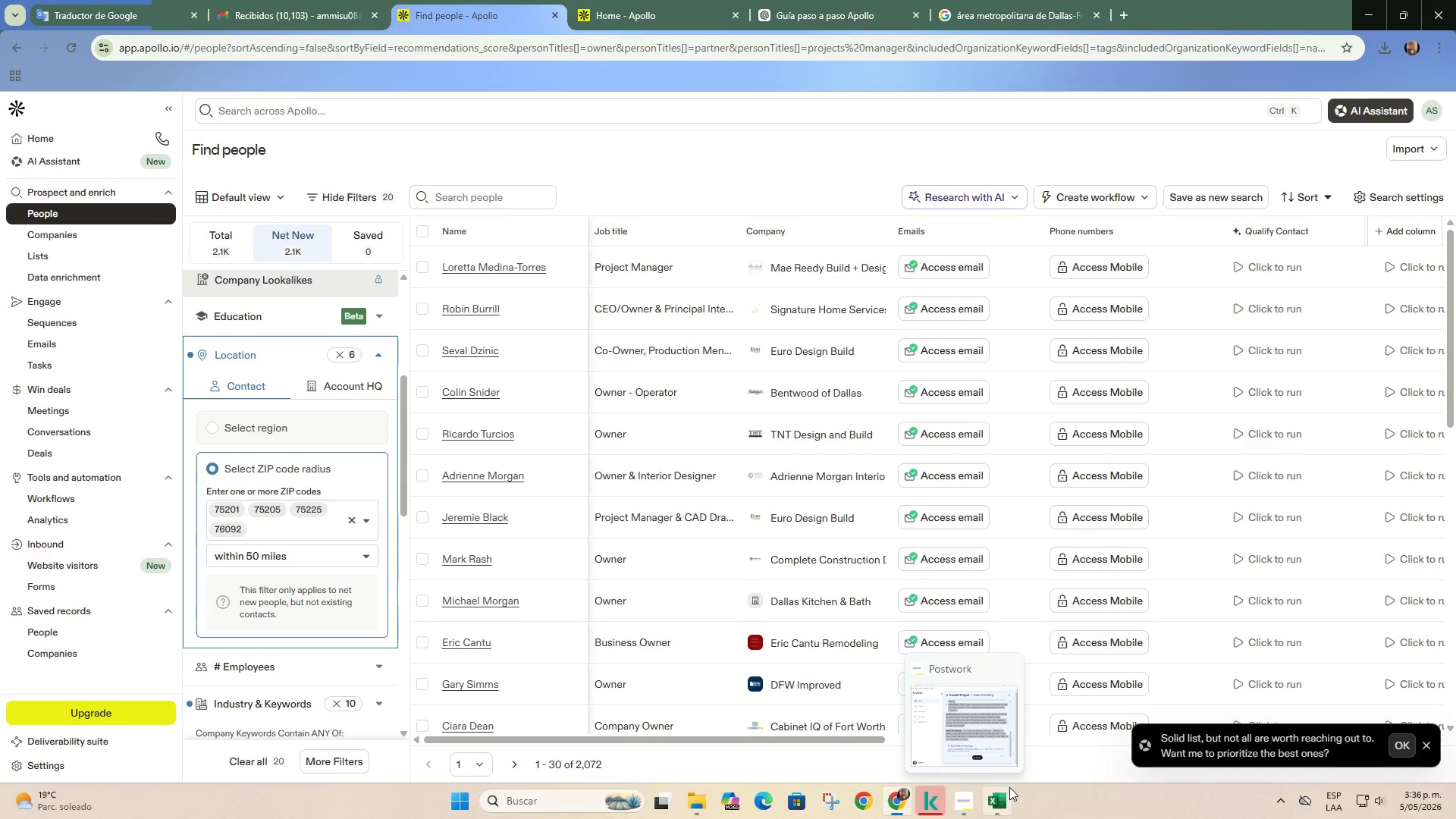 
left_click([1008, 792])
 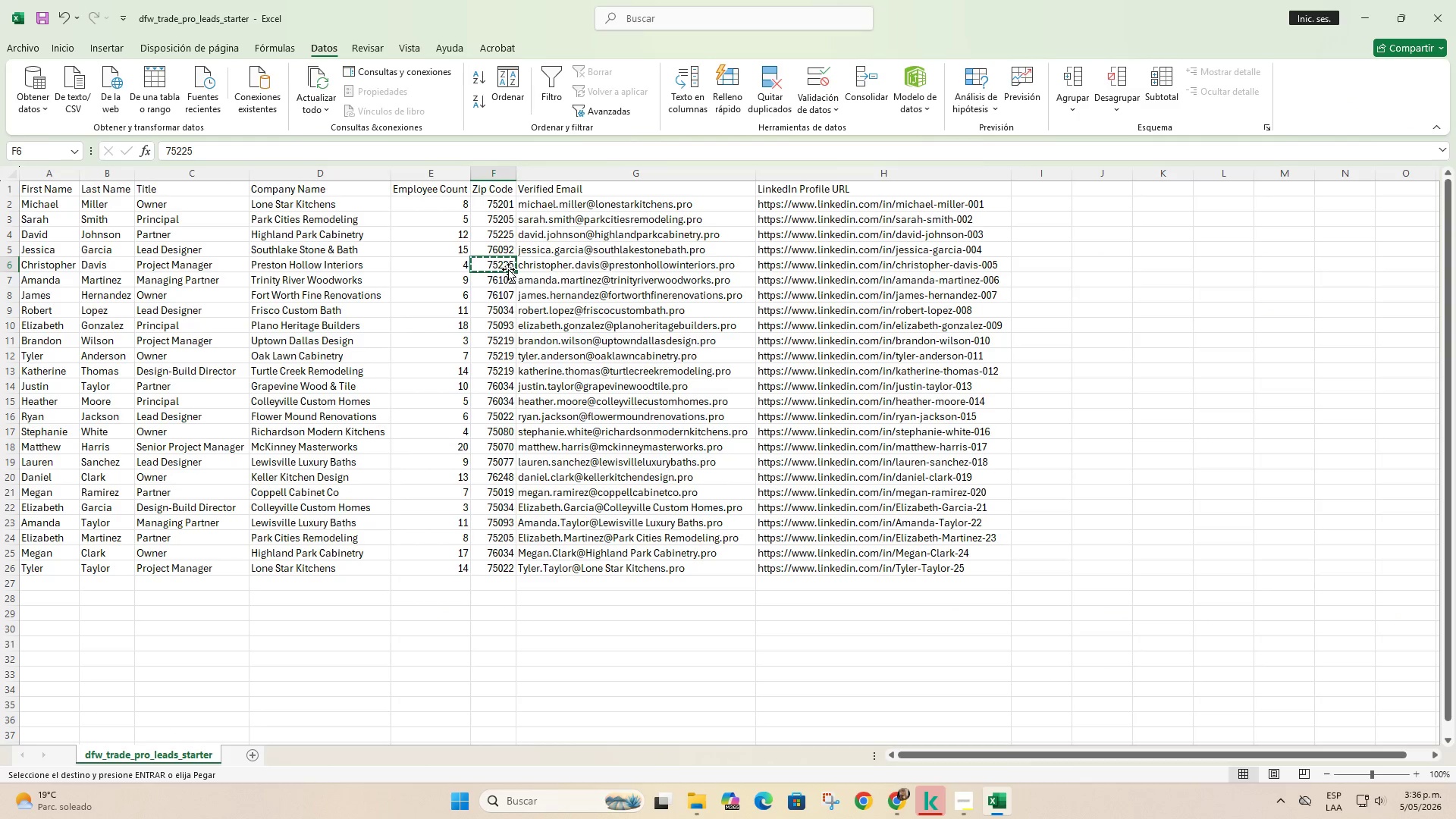 
right_click([507, 268])
 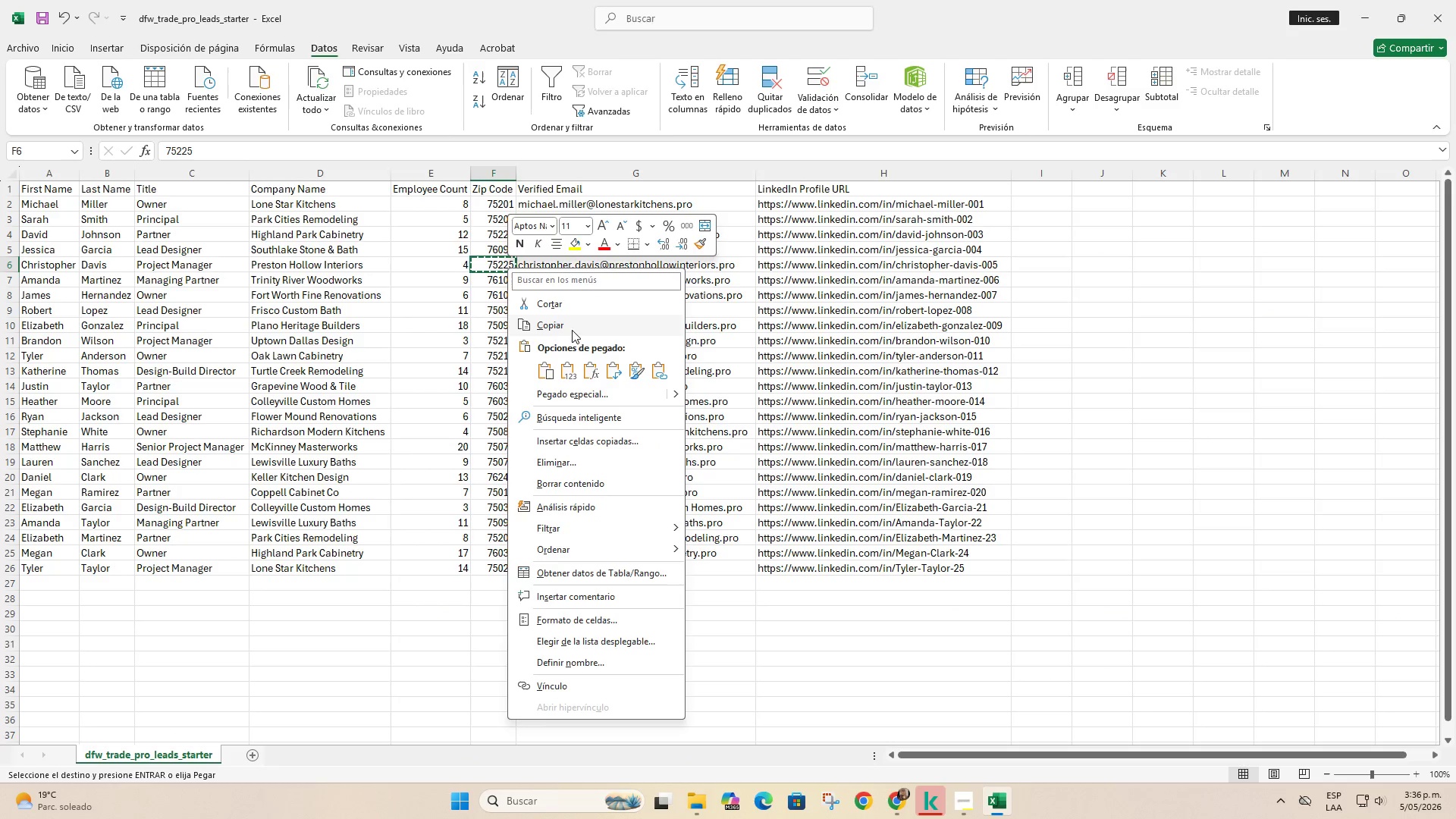 
left_click([573, 325])
 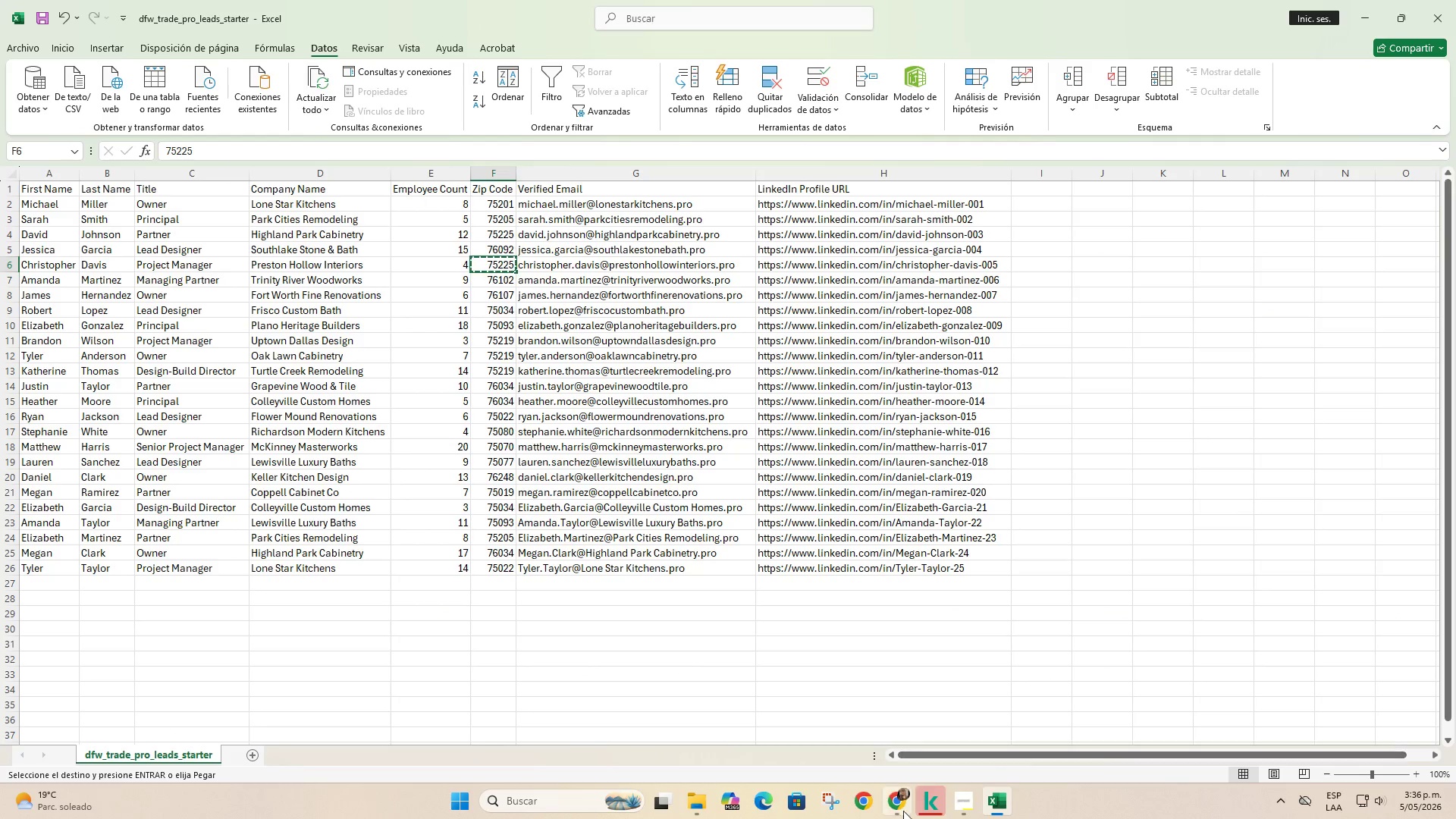 
left_click([902, 813])
 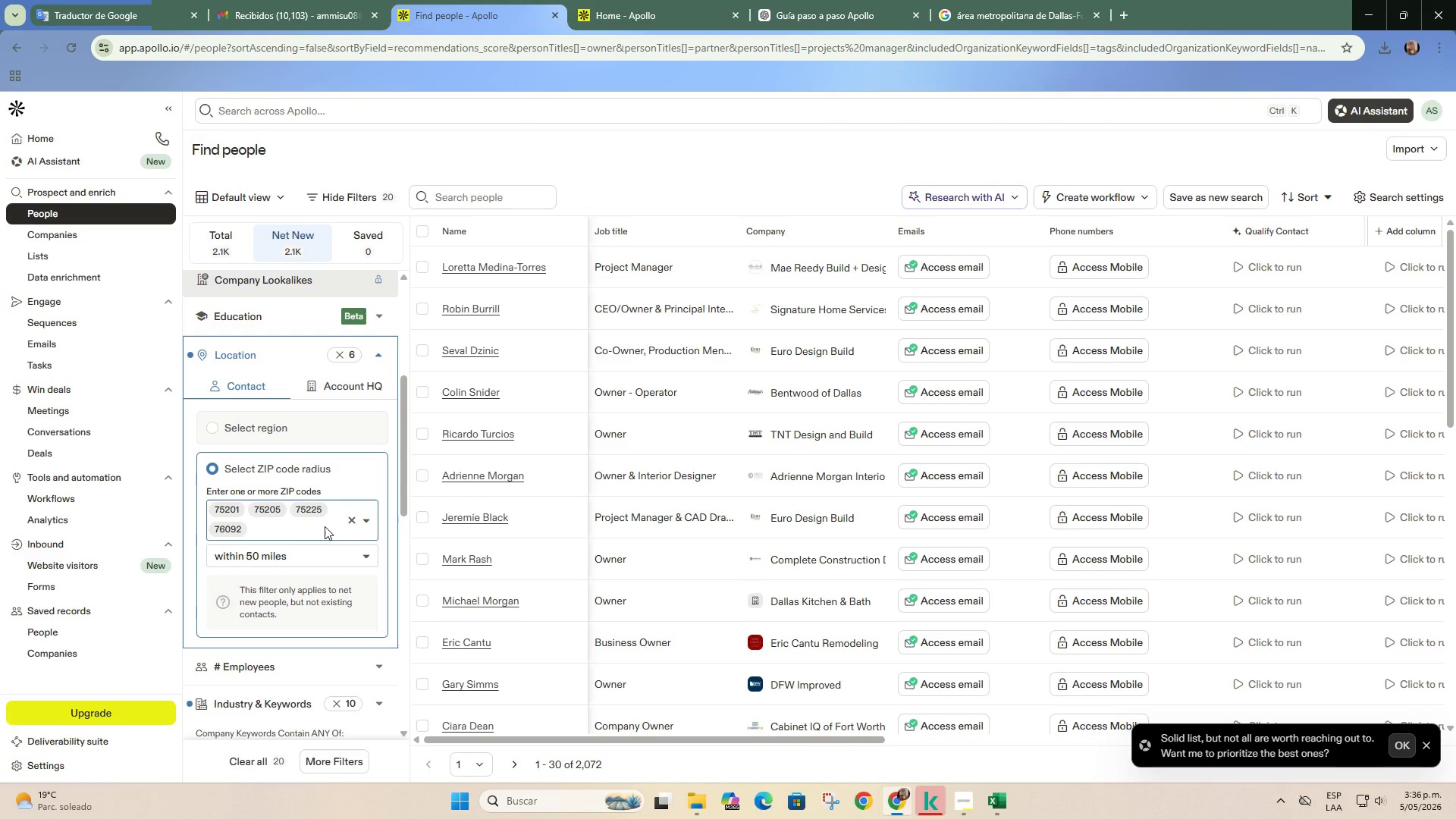 
key(Control+V)
 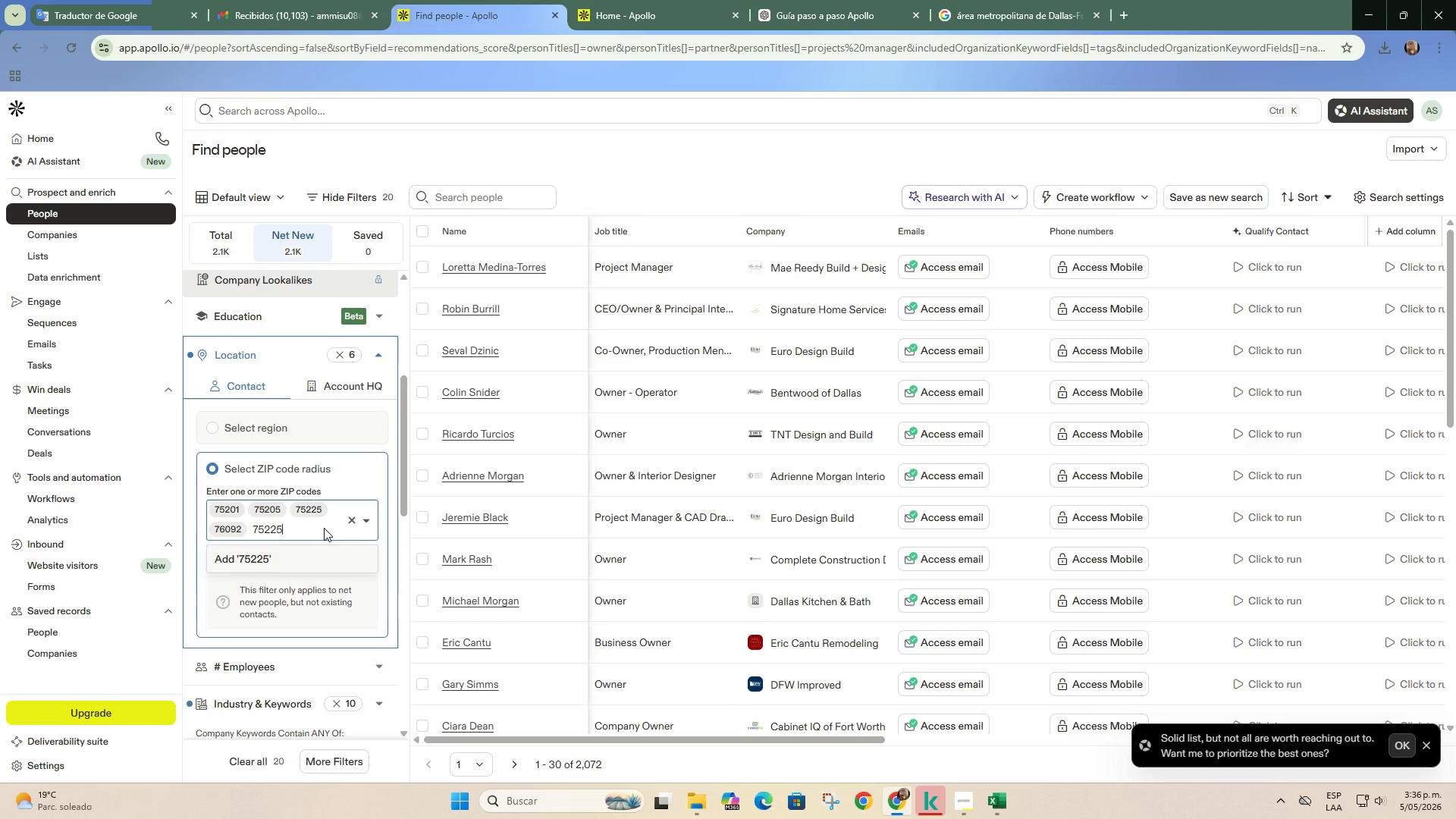 
key(Enter)
 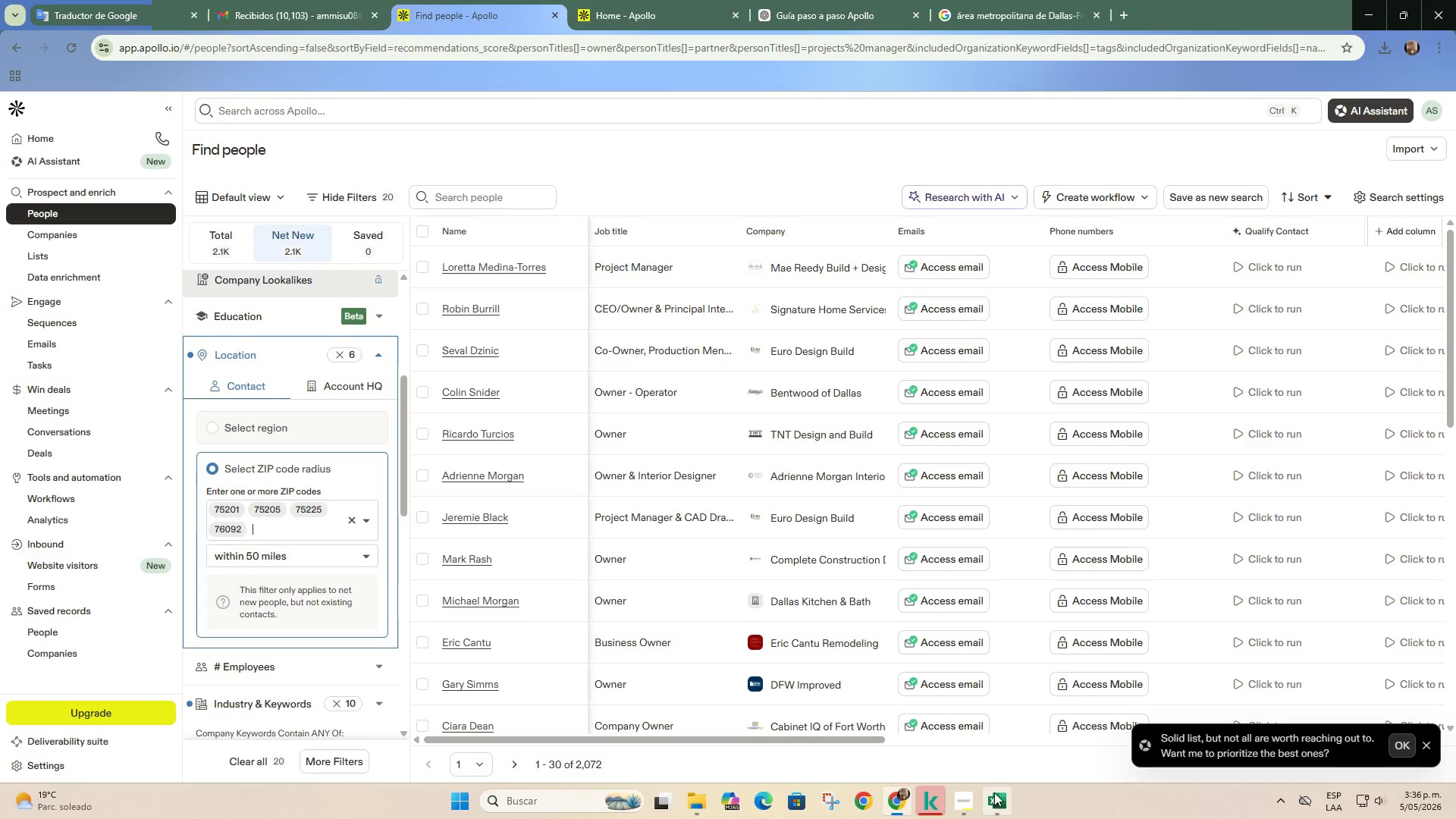 
left_click([996, 737])
 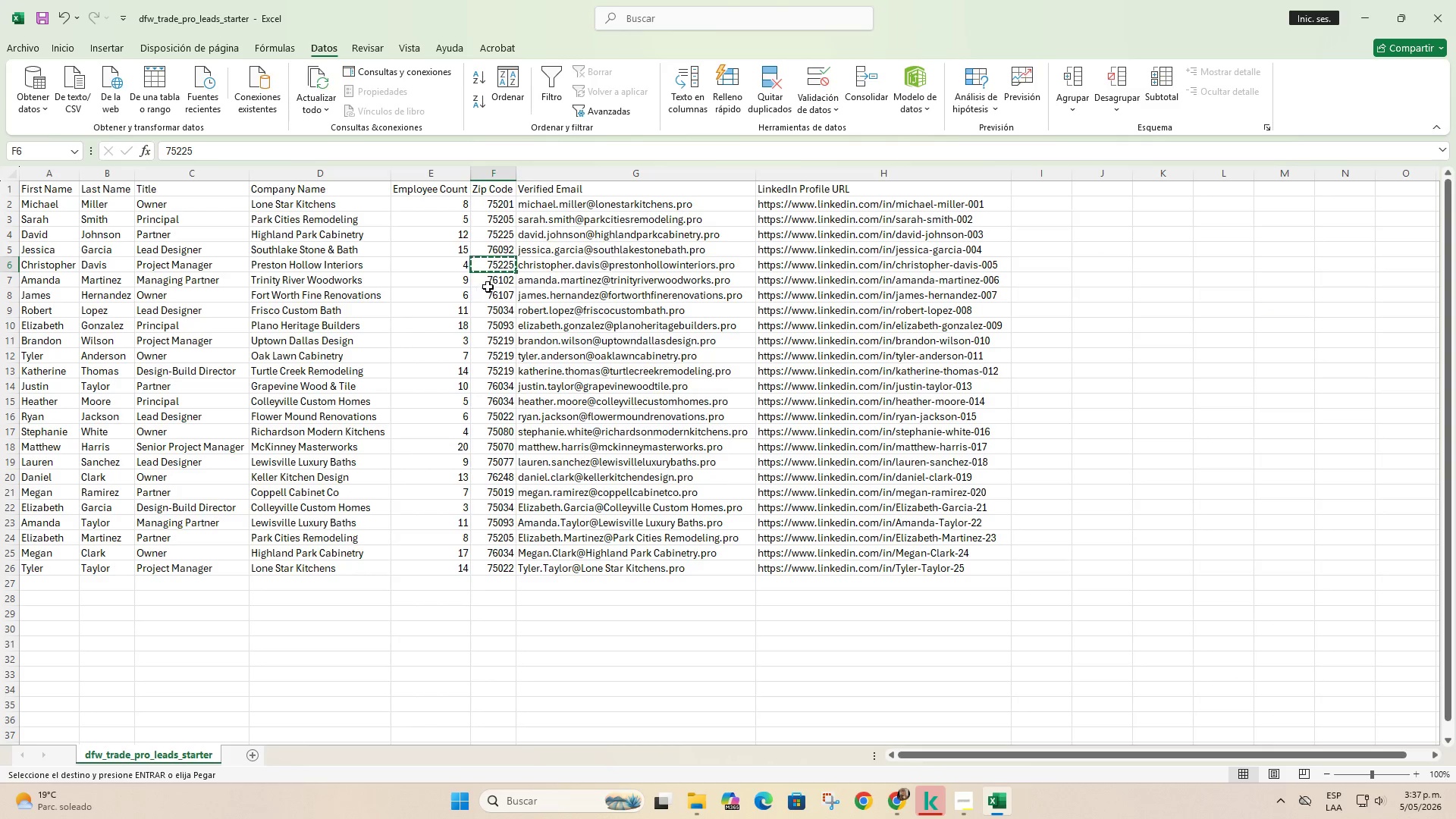 
left_click([498, 276])
 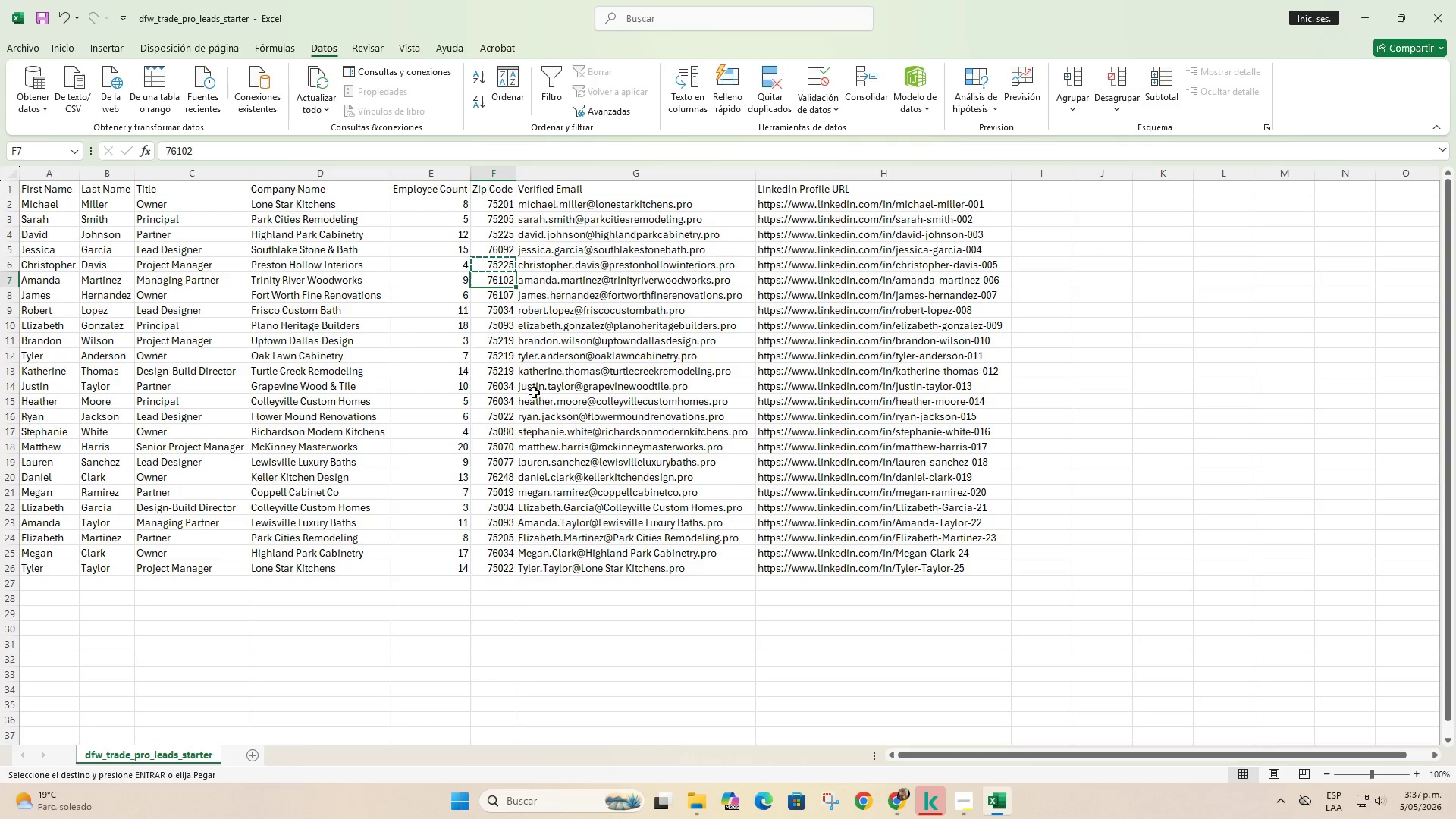 
key(Control+C)
 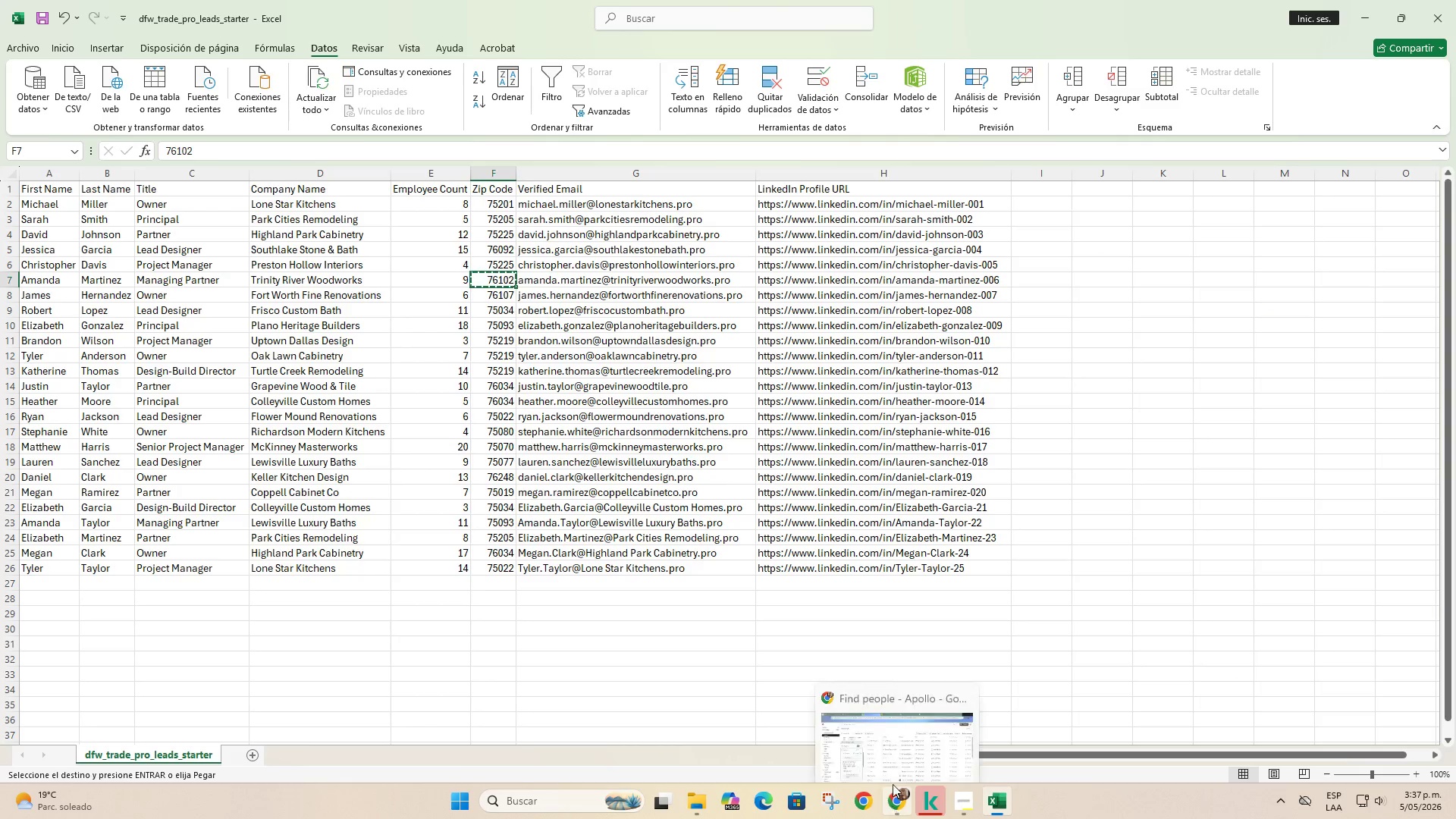 
left_click([905, 748])
 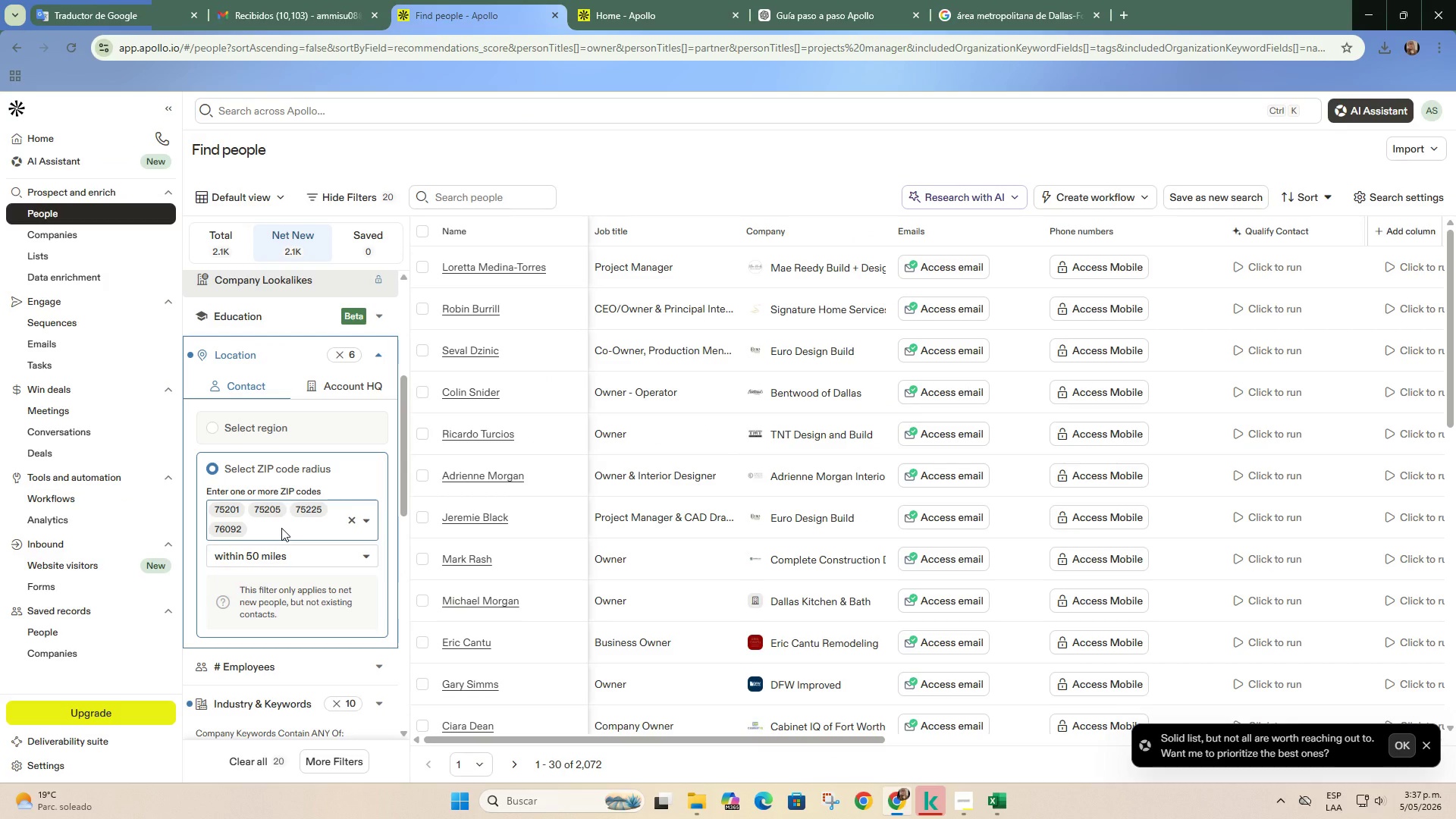 
left_click([281, 528])
 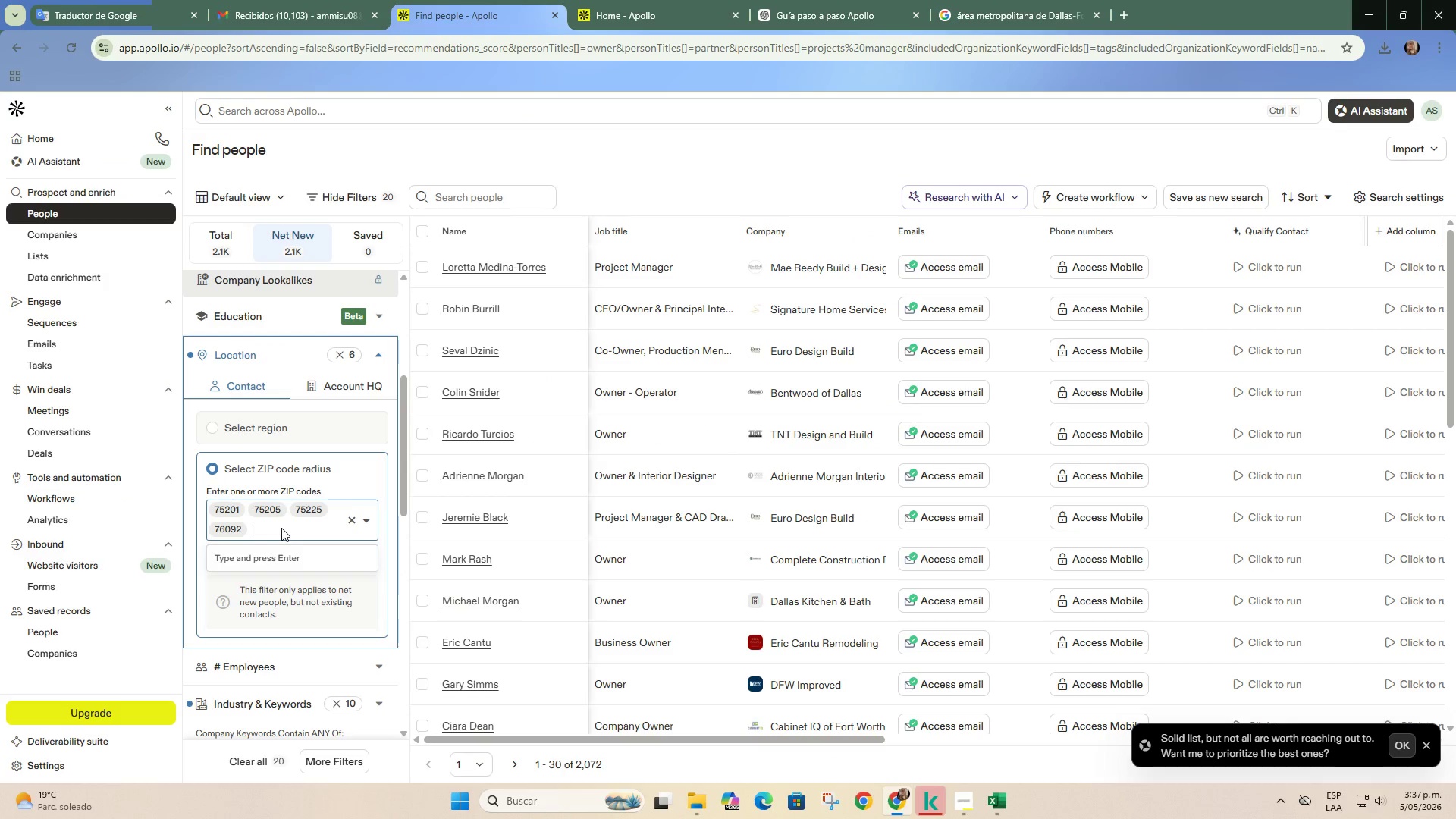 
key(Control+V)
 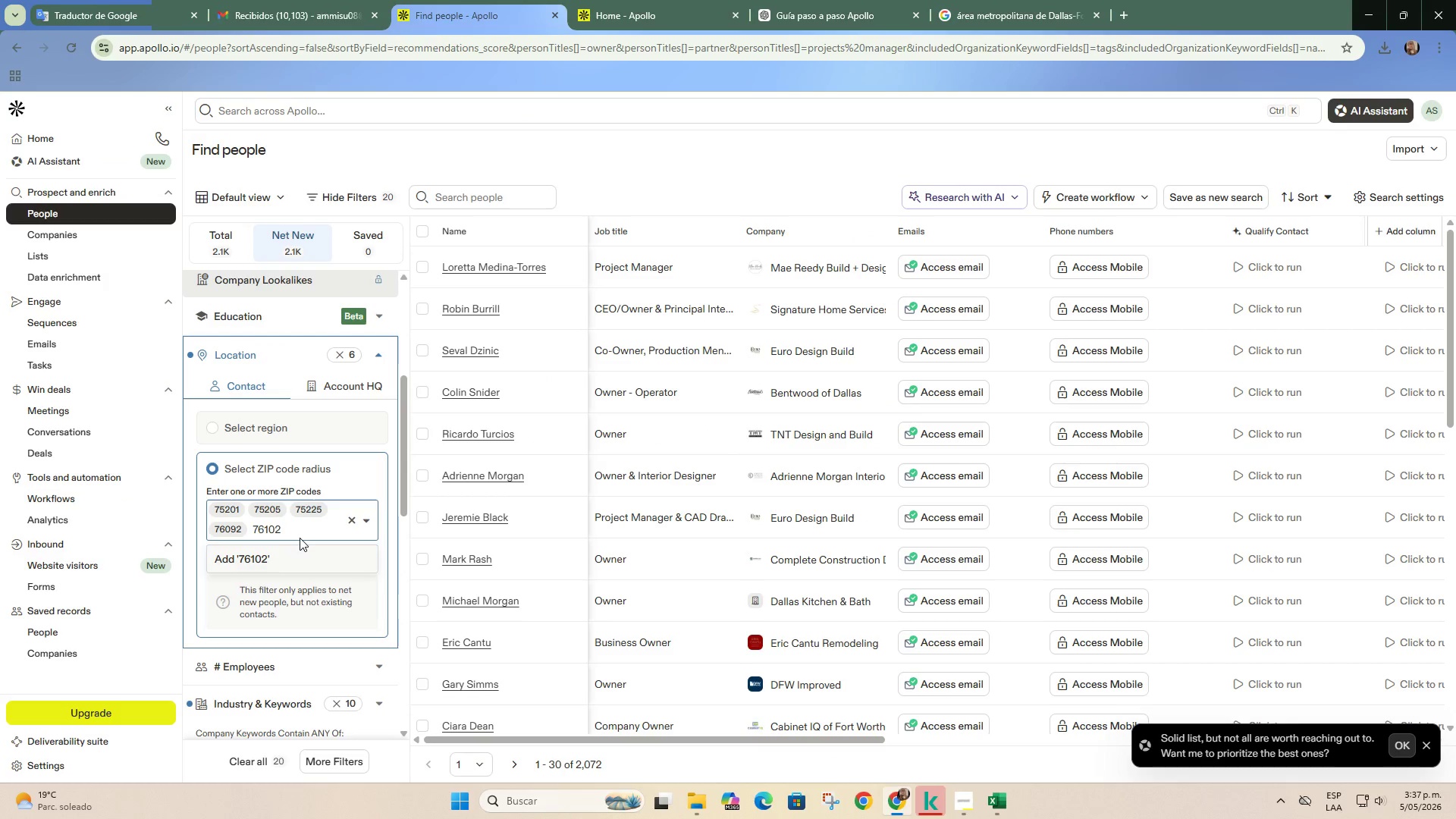 
key(Enter)
 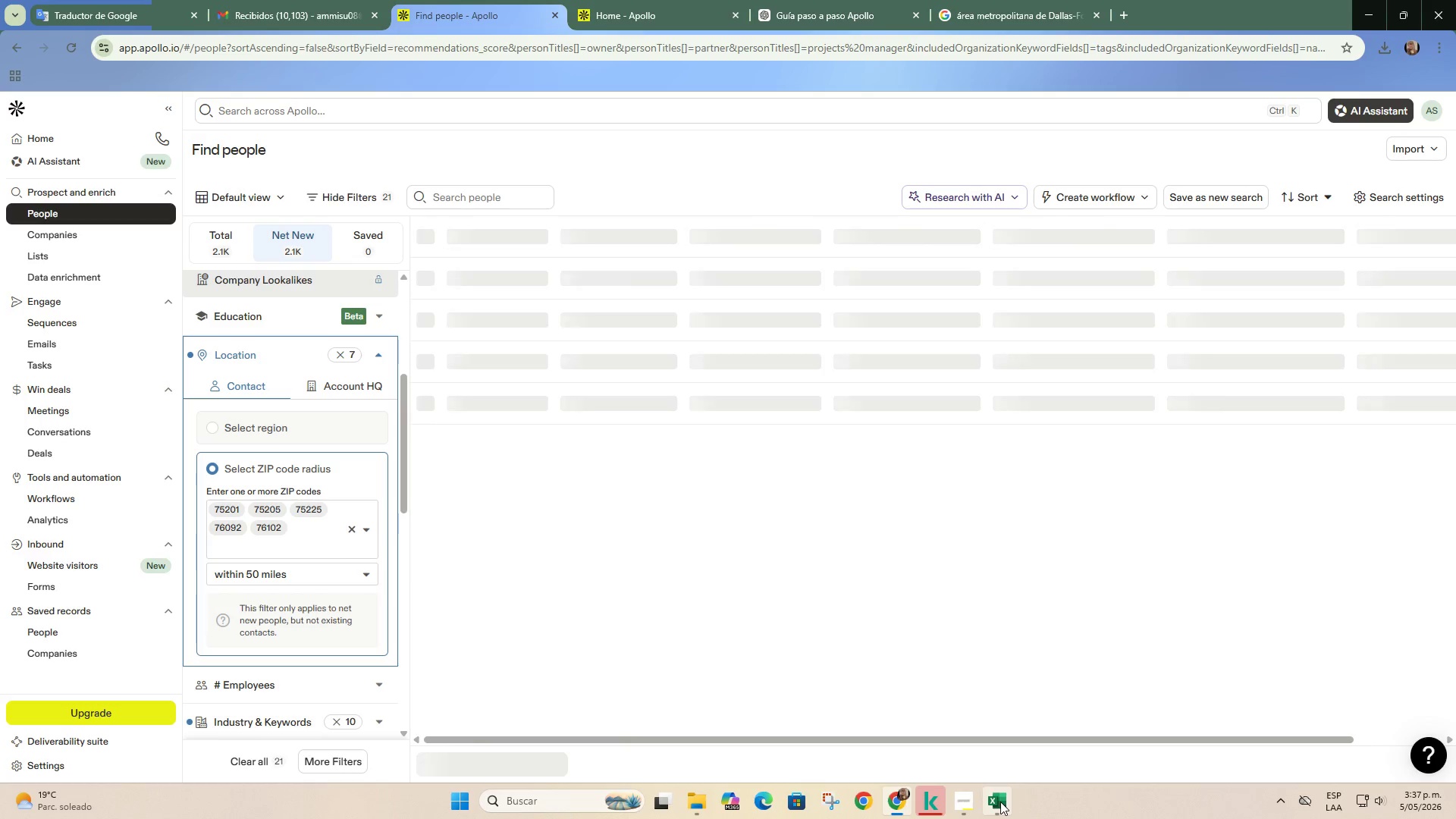 
left_click([992, 748])
 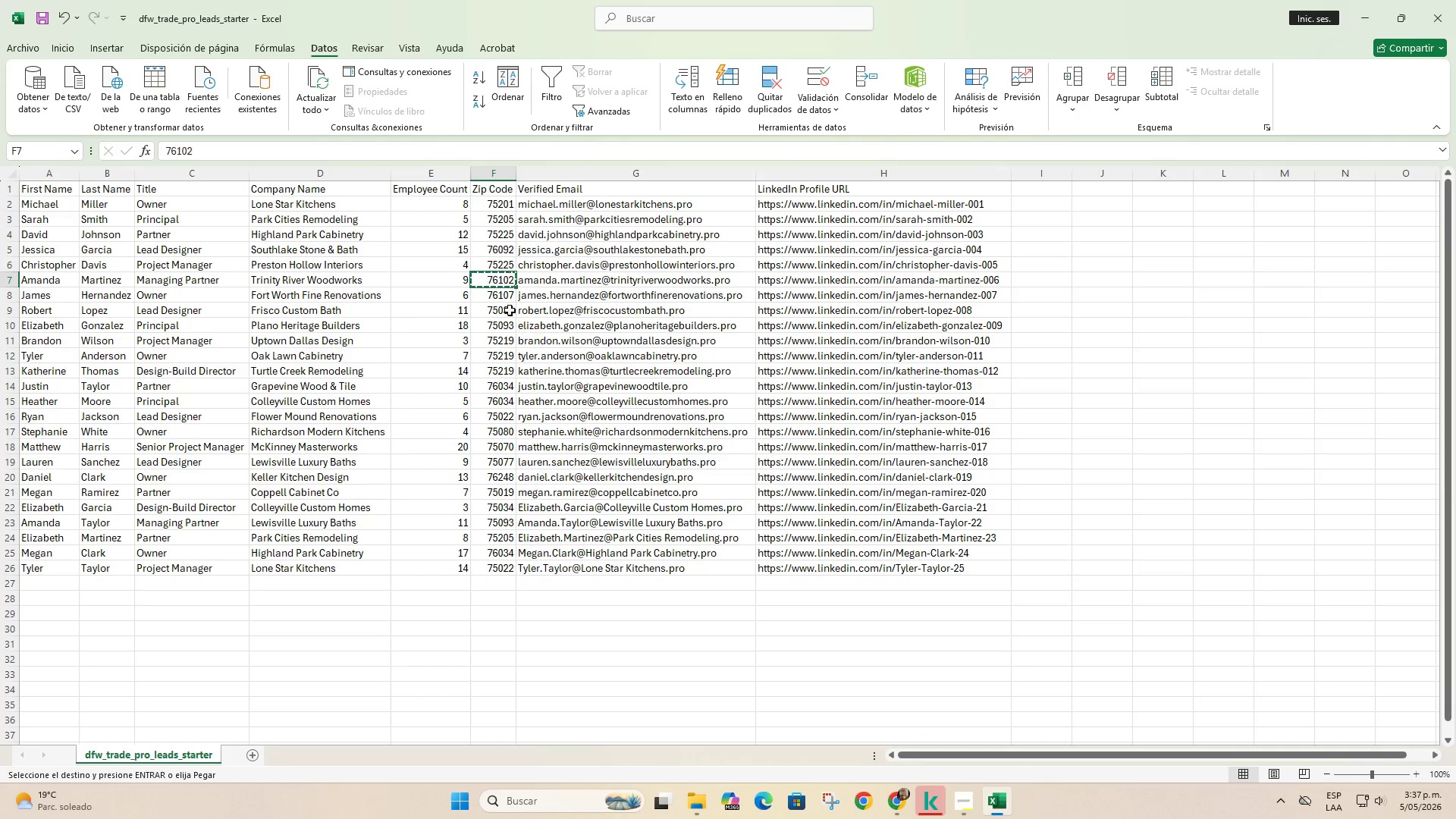 
left_click([505, 297])
 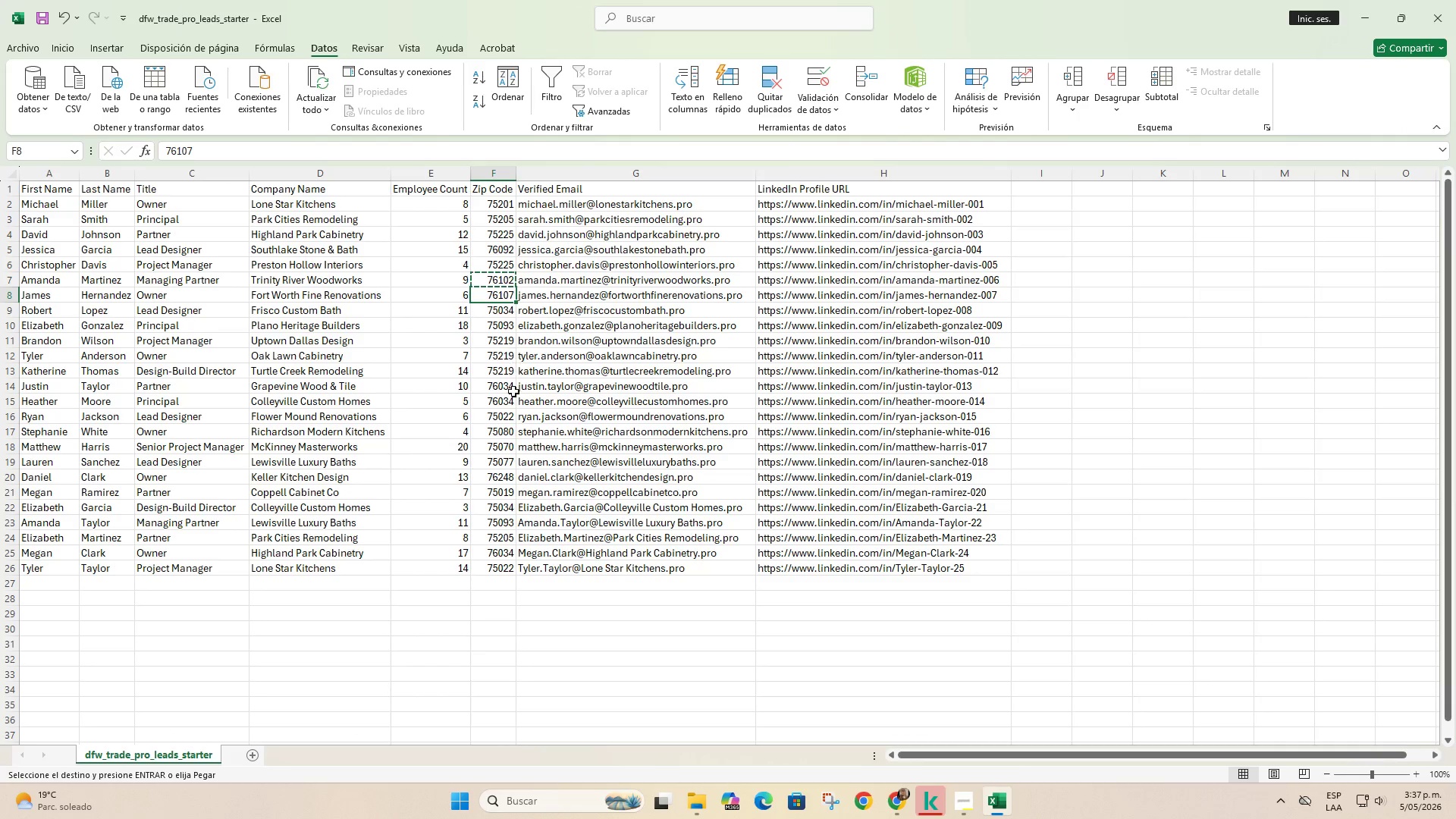 
key(Control+C)
 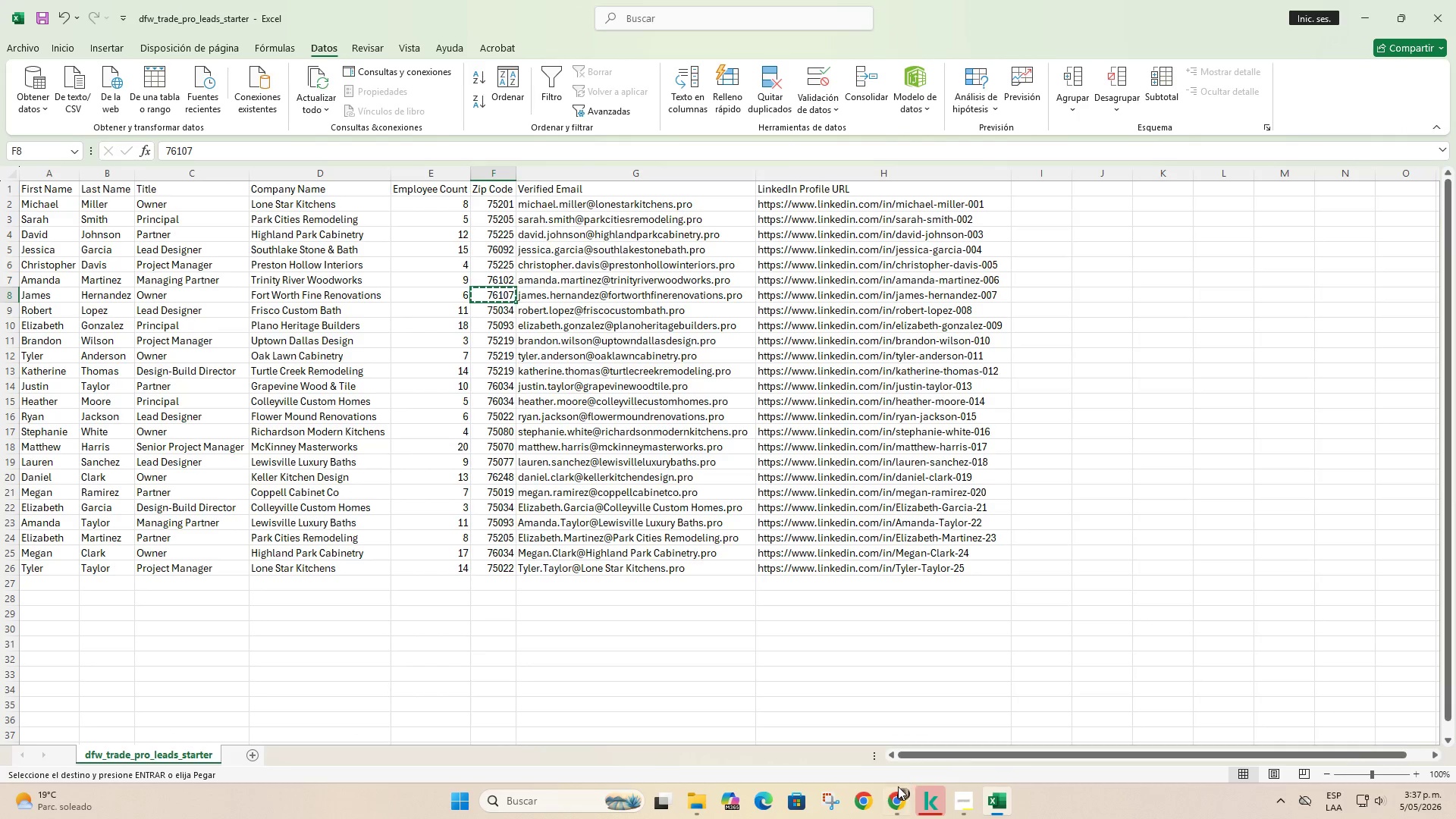 
left_click([897, 789])
 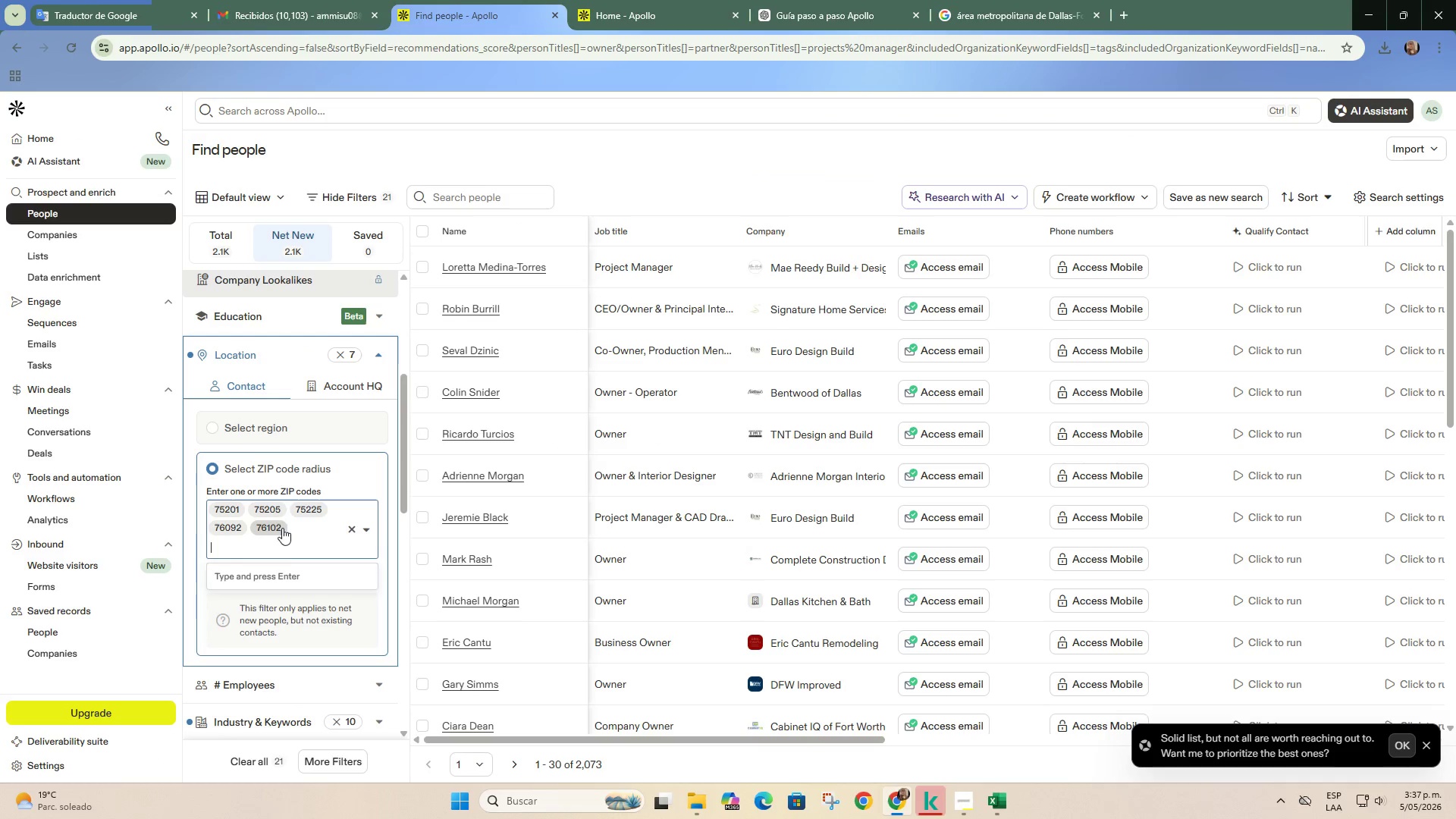 
double_click([291, 543])
 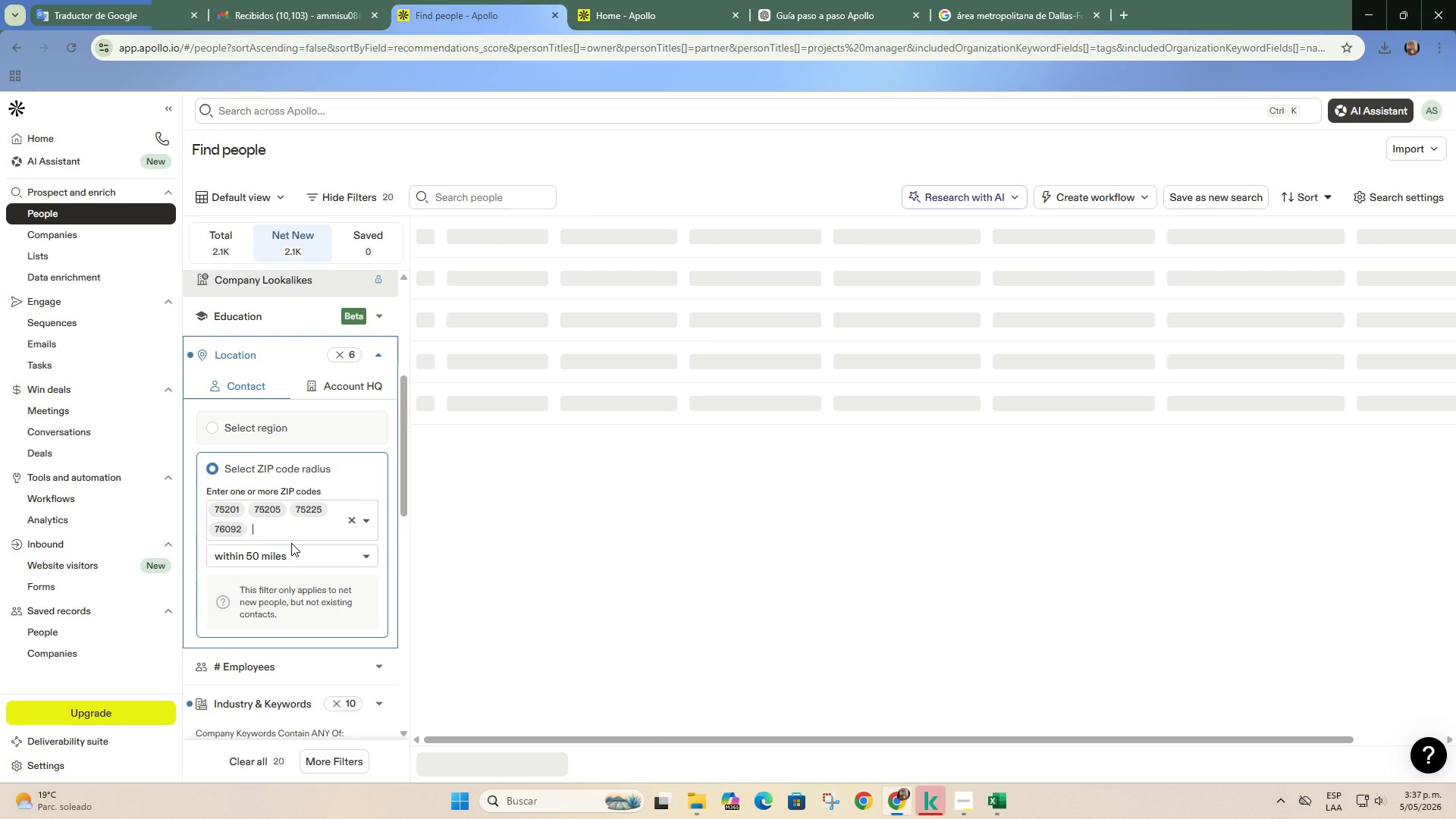 
key(Control+V)
 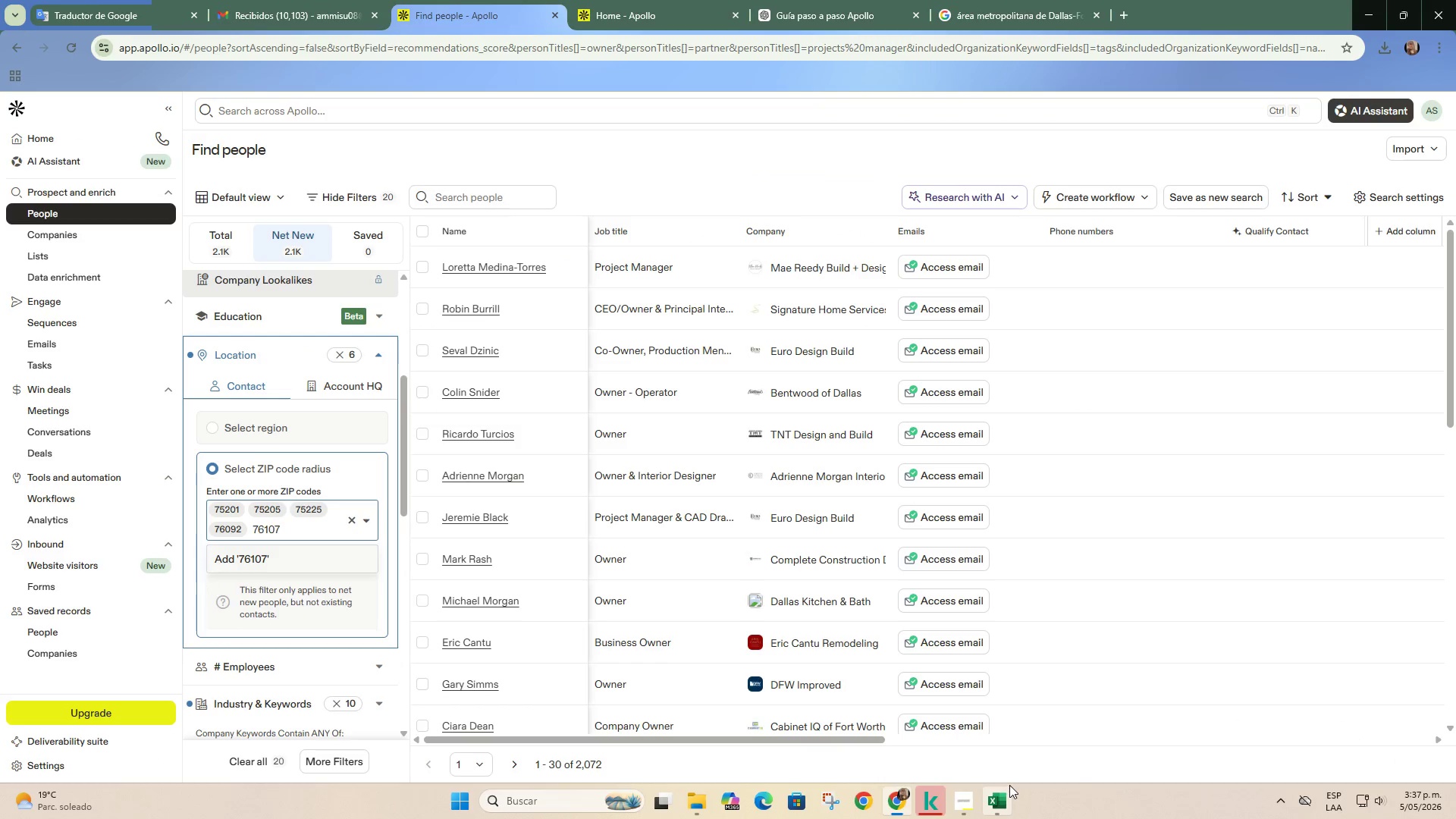 
key(Enter)
 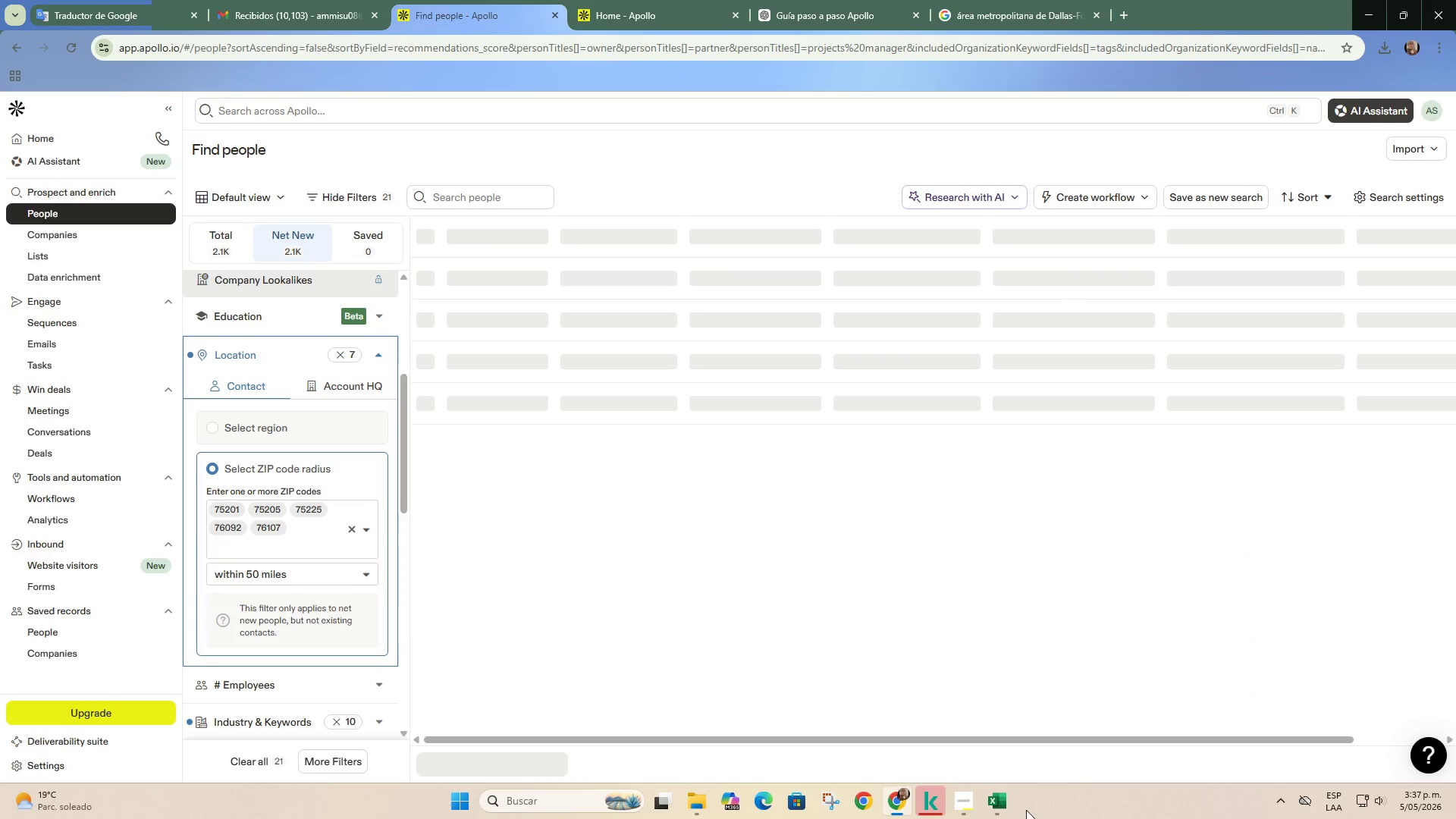 
left_click([1009, 806])
 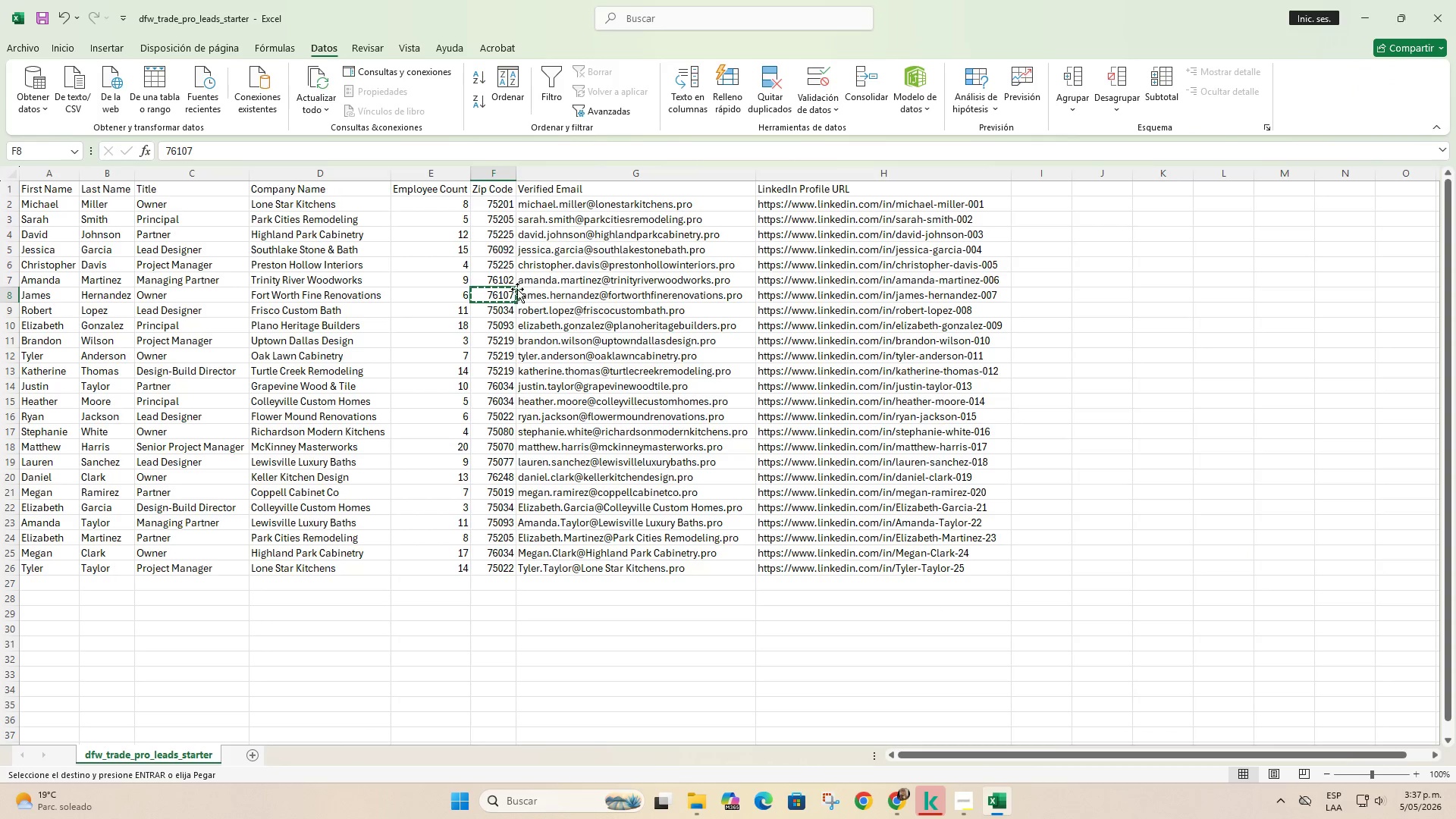 
left_click([507, 280])
 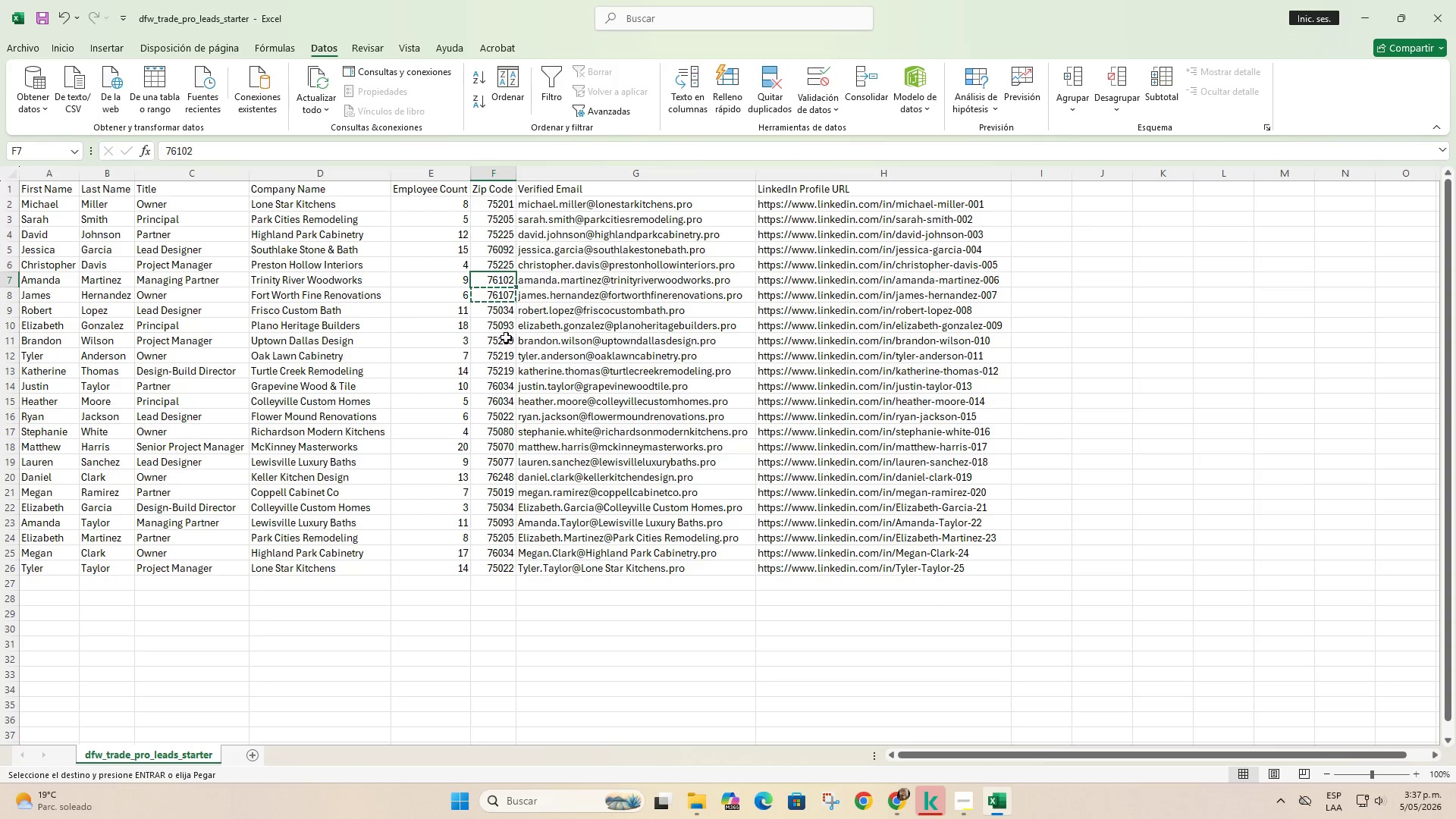 
key(Control+C)
 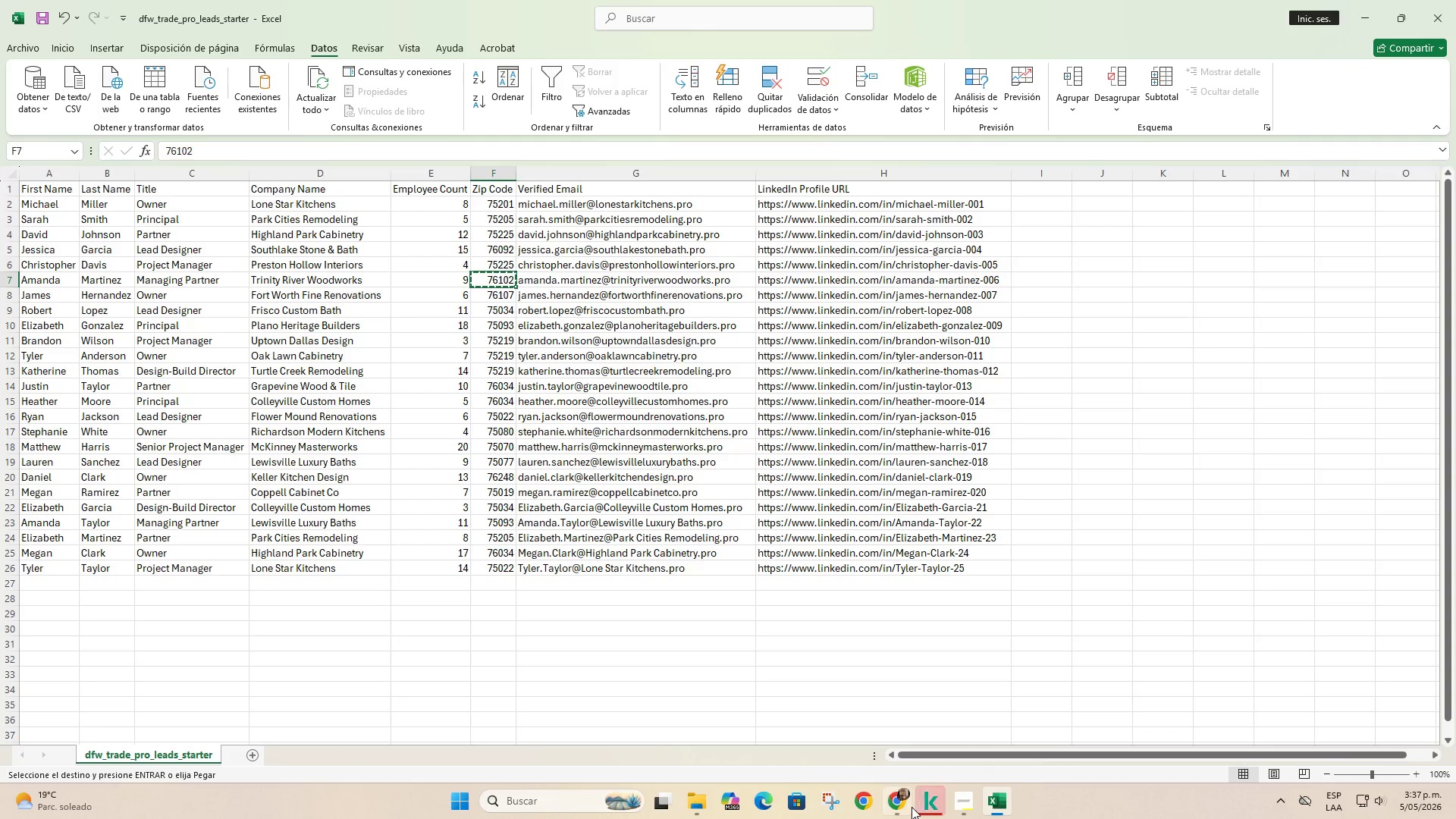 
left_click([911, 807])
 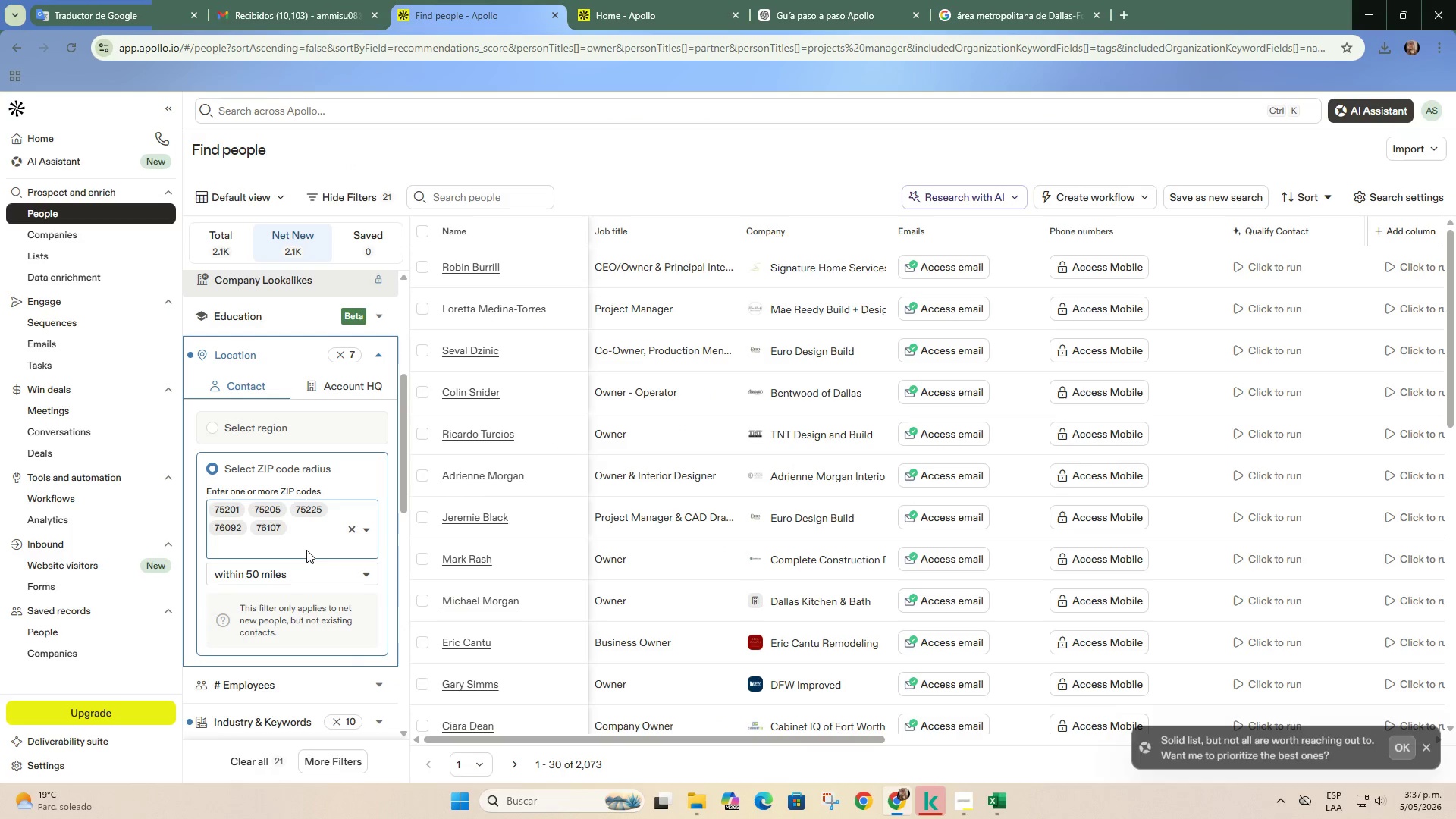 
left_click([306, 550])
 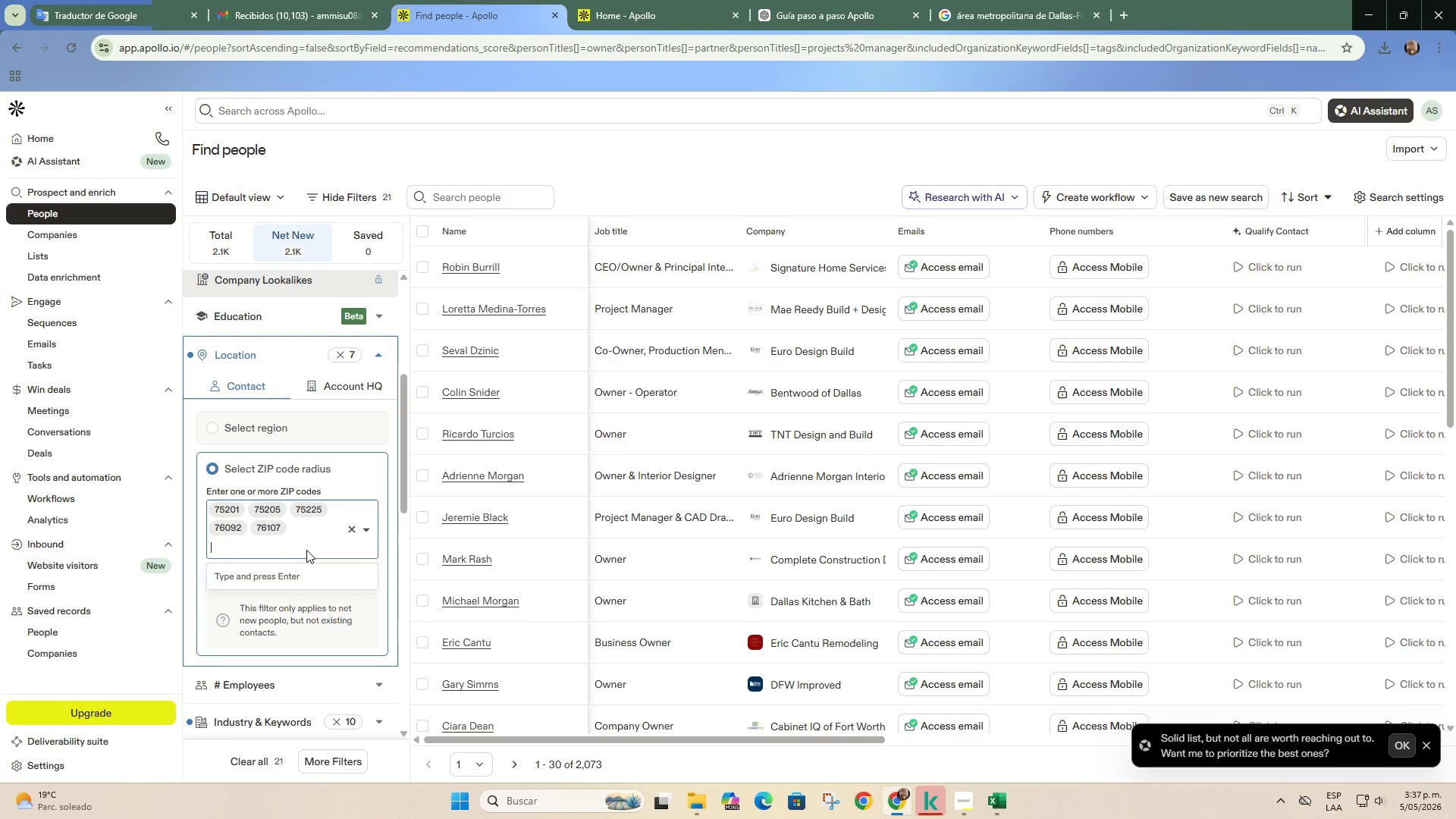 
key(Control+ControlLeft)
 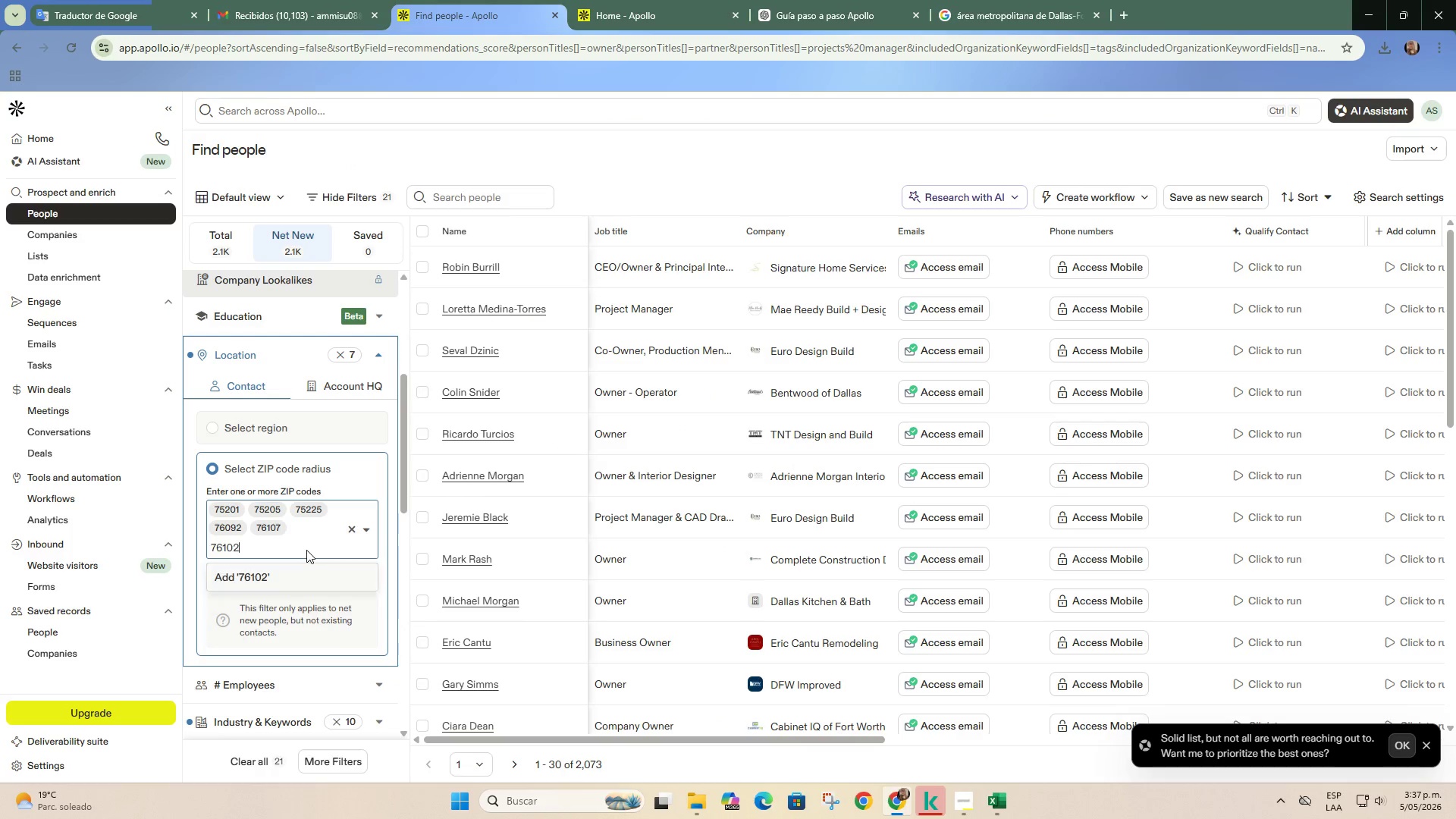 
key(Control+V)
 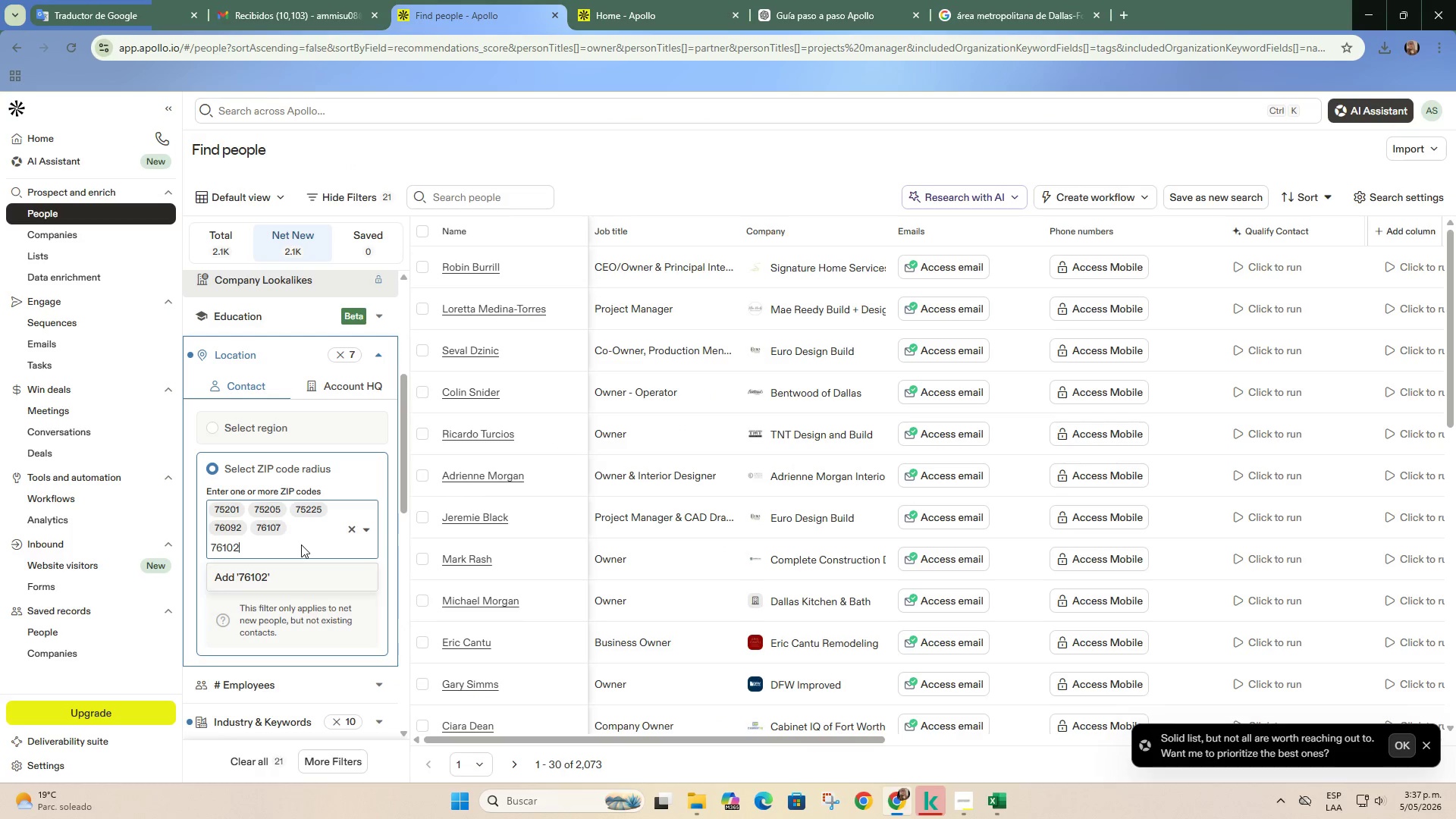 
key(Enter)
 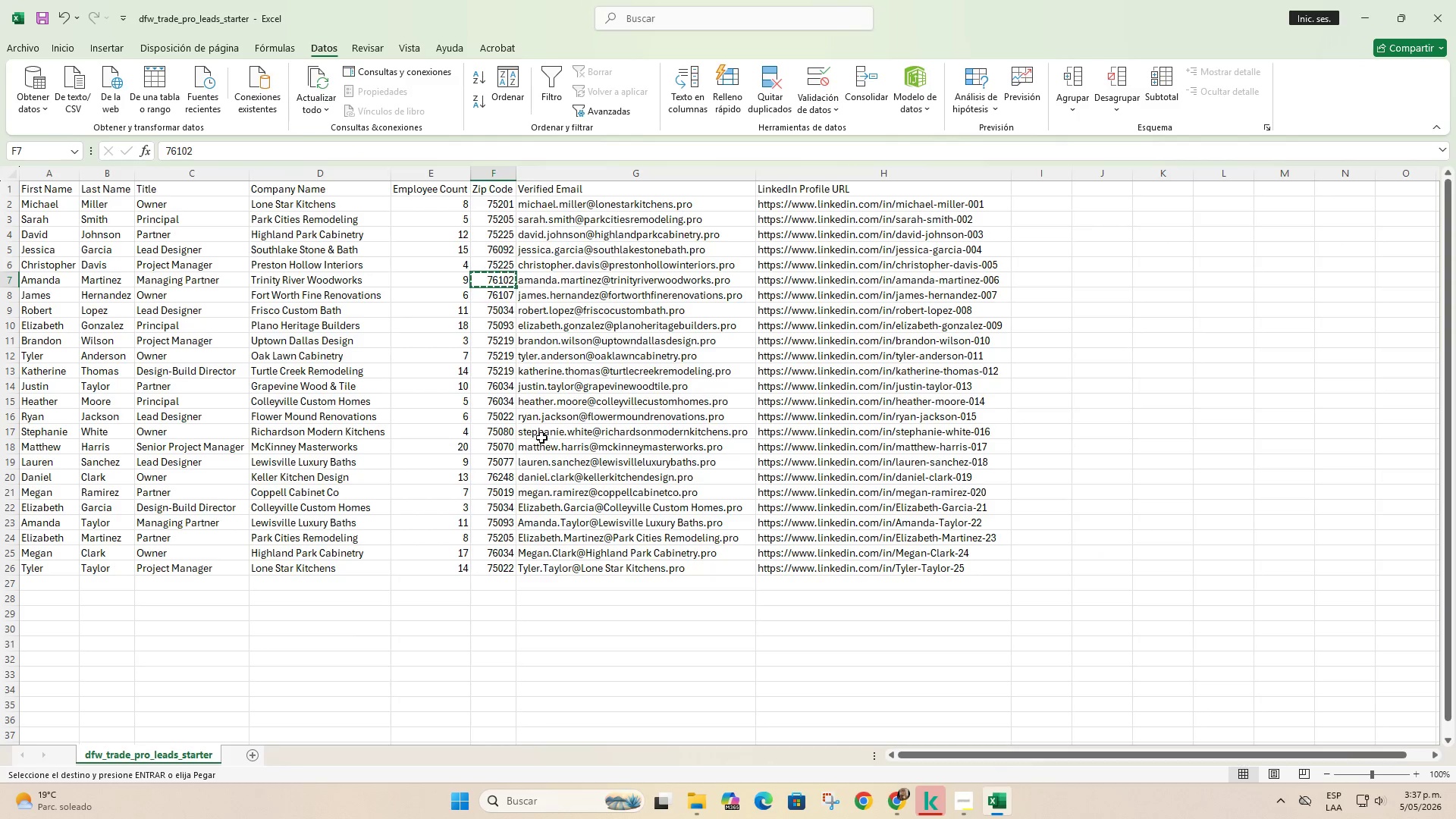 
left_click([511, 315])
 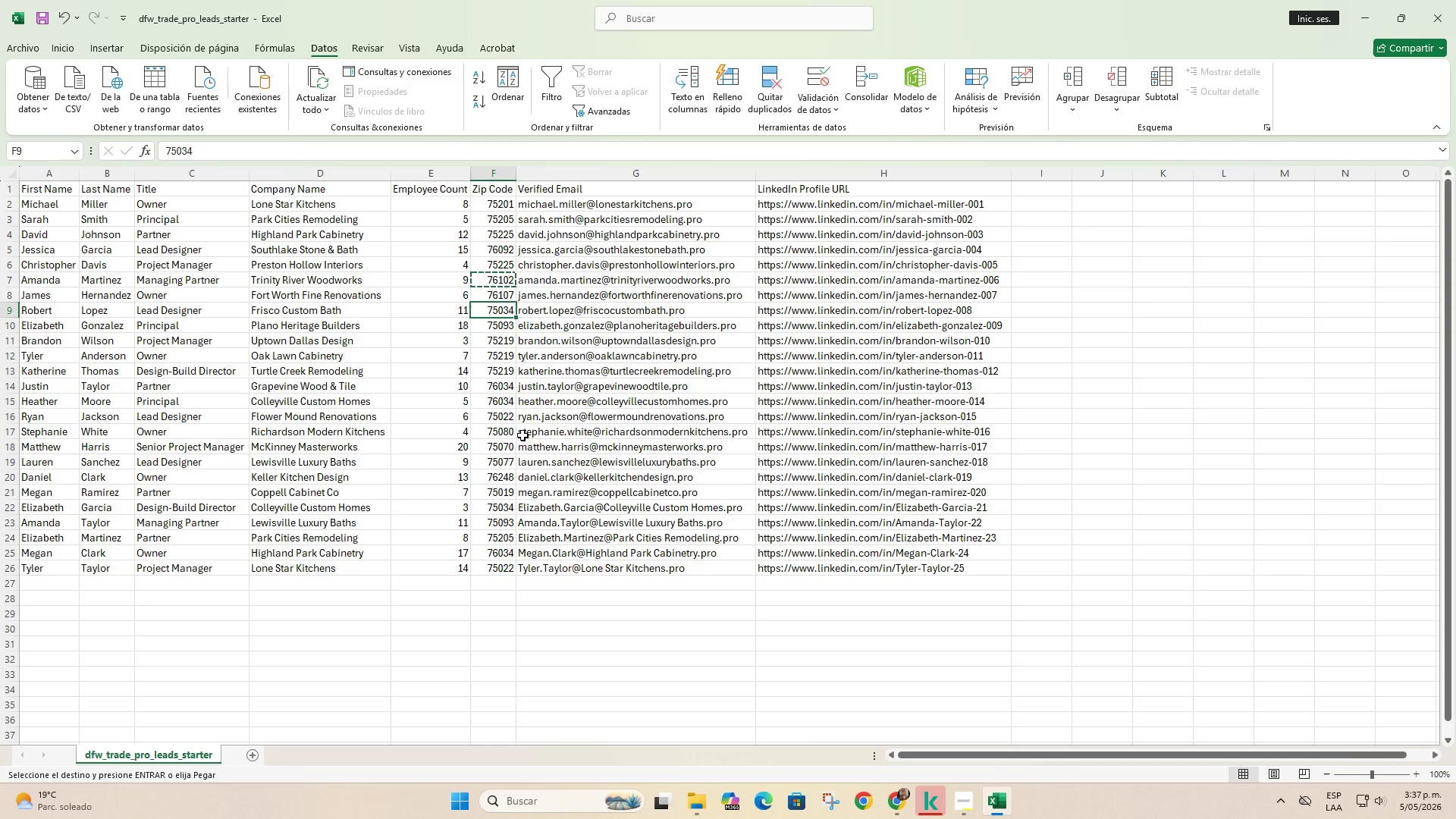 
key(Control+C)
 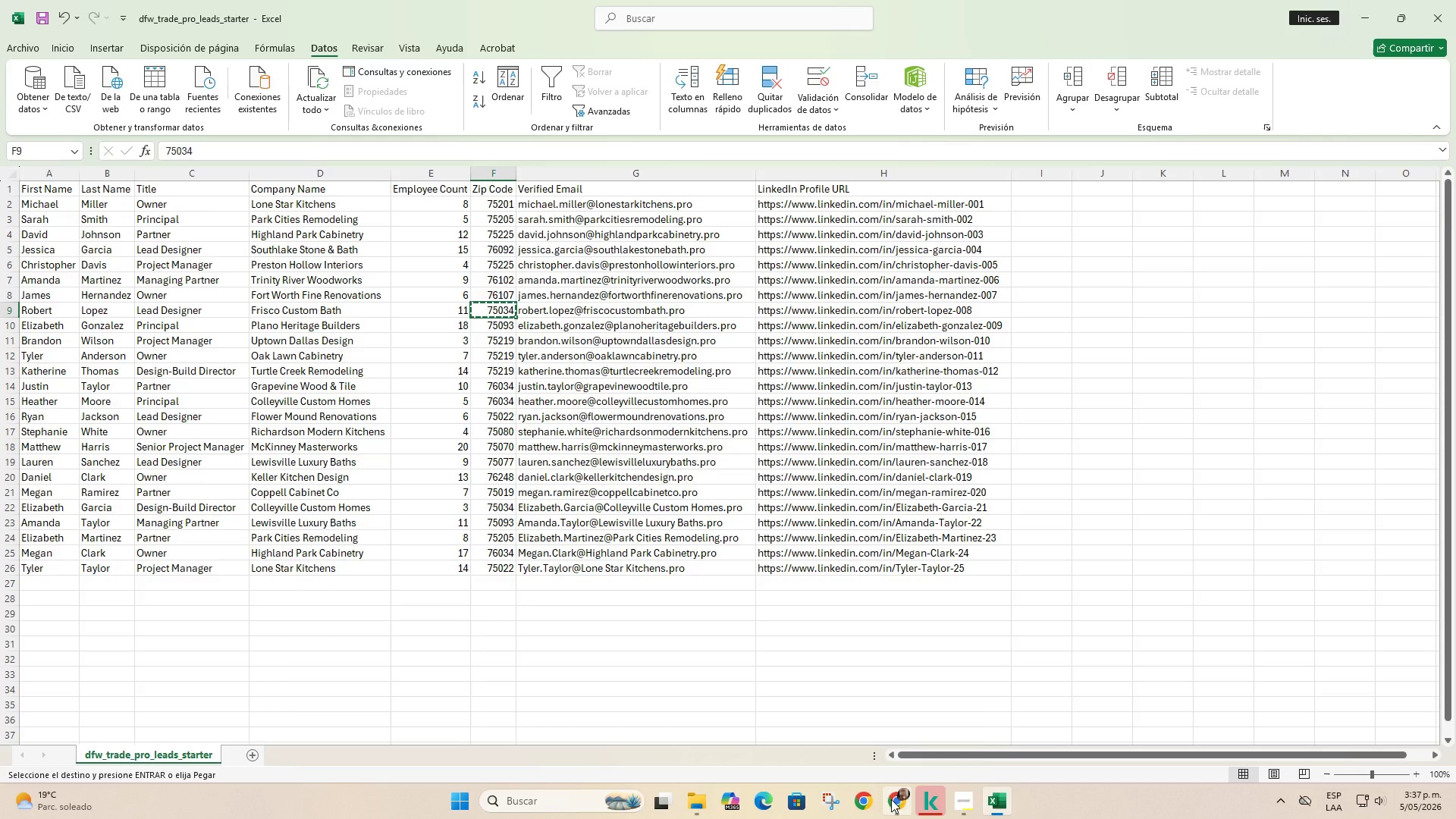 
left_click([897, 799])
 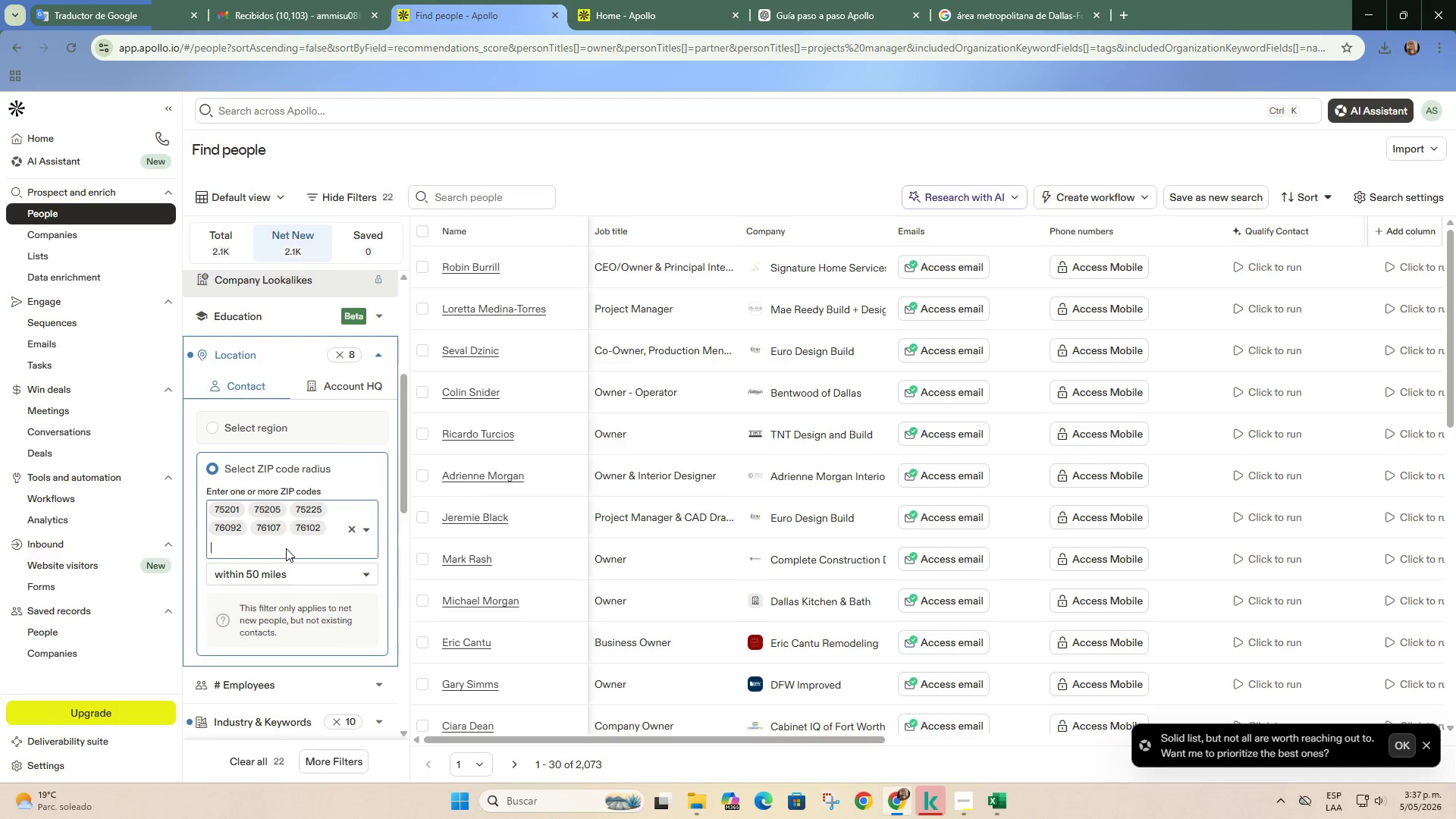 
left_click([286, 548])
 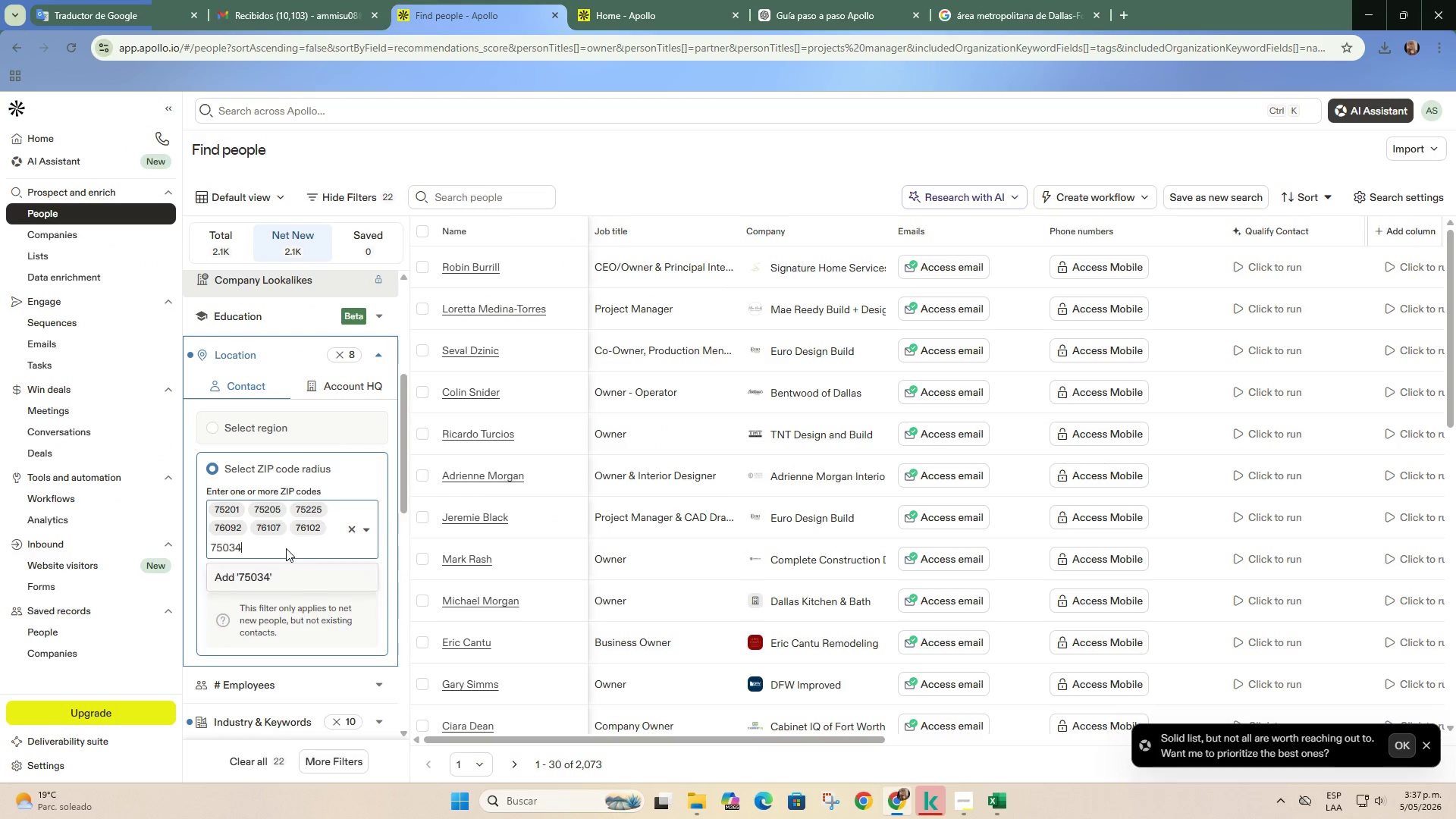 
key(Control+ControlLeft)
 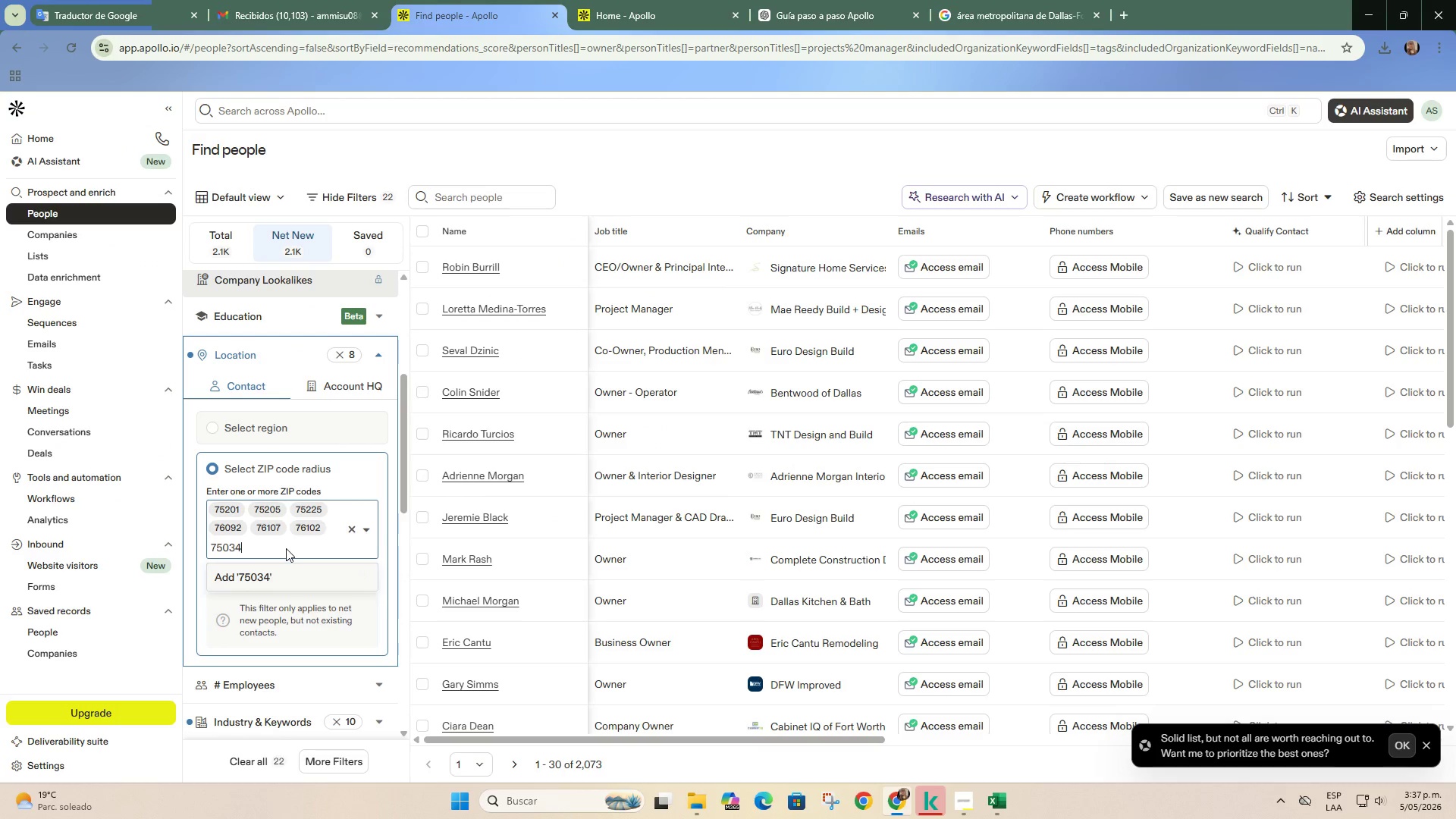 
key(Control+V)
 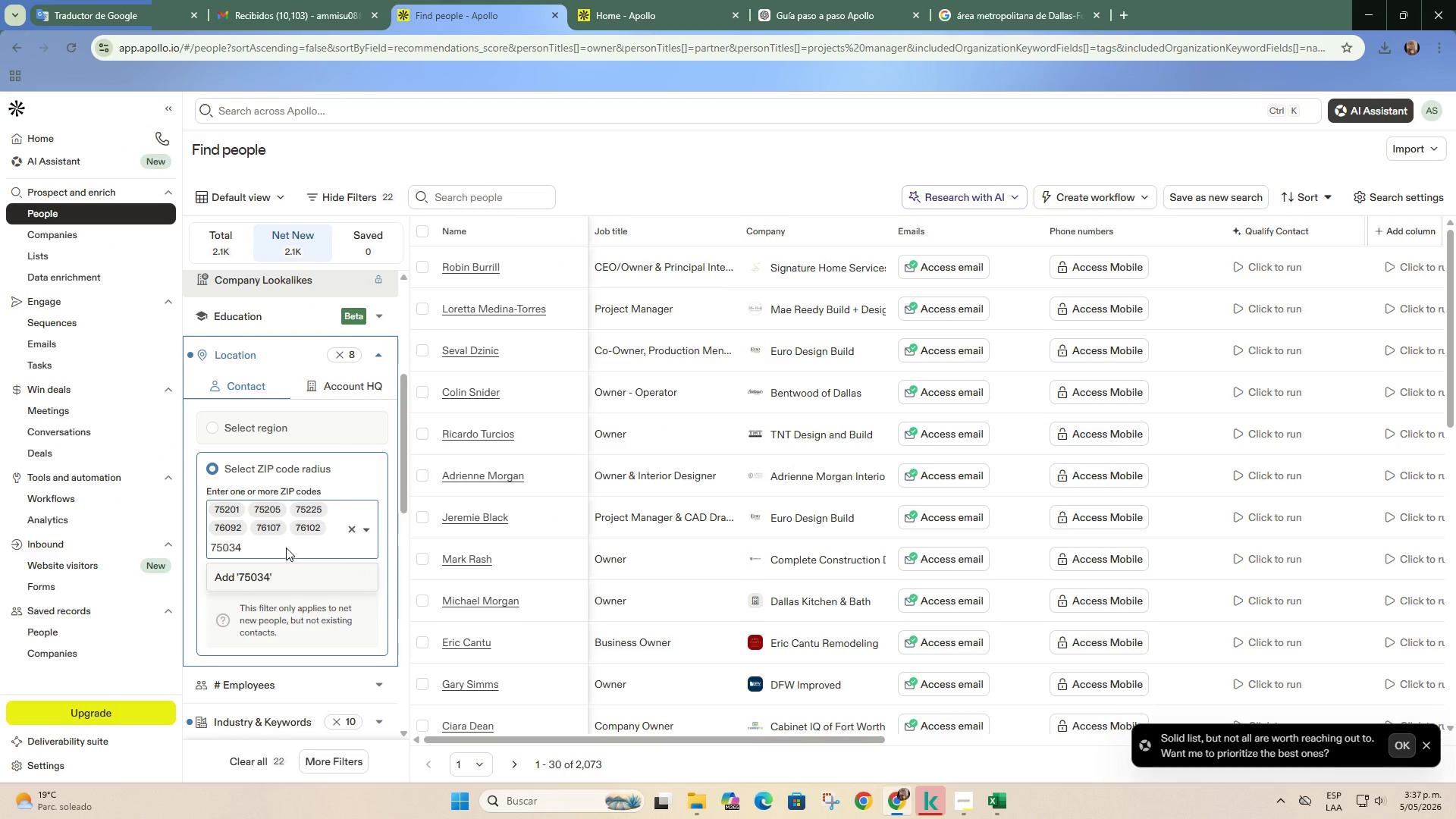 
key(Enter)
 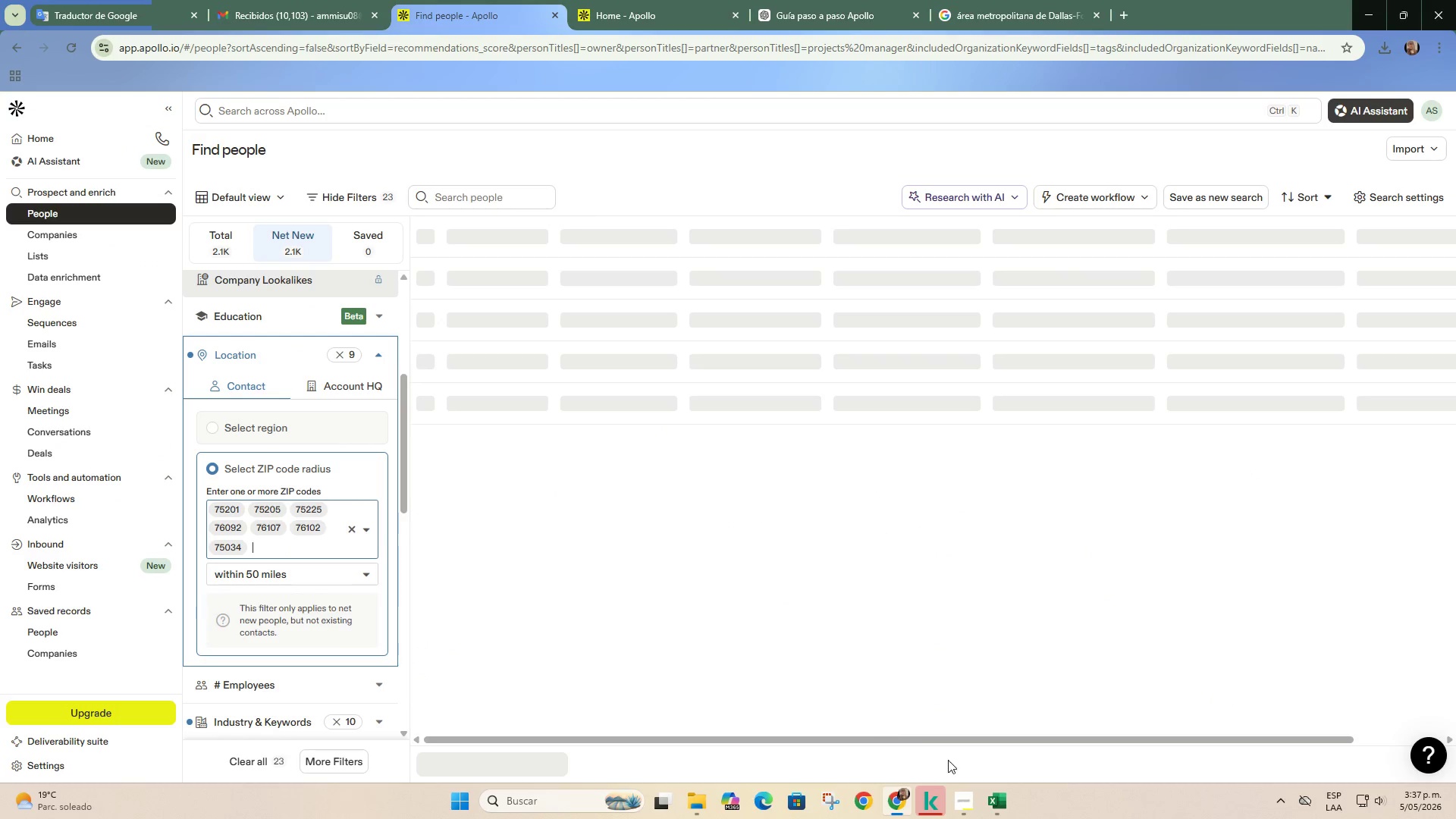 
left_click([999, 801])
 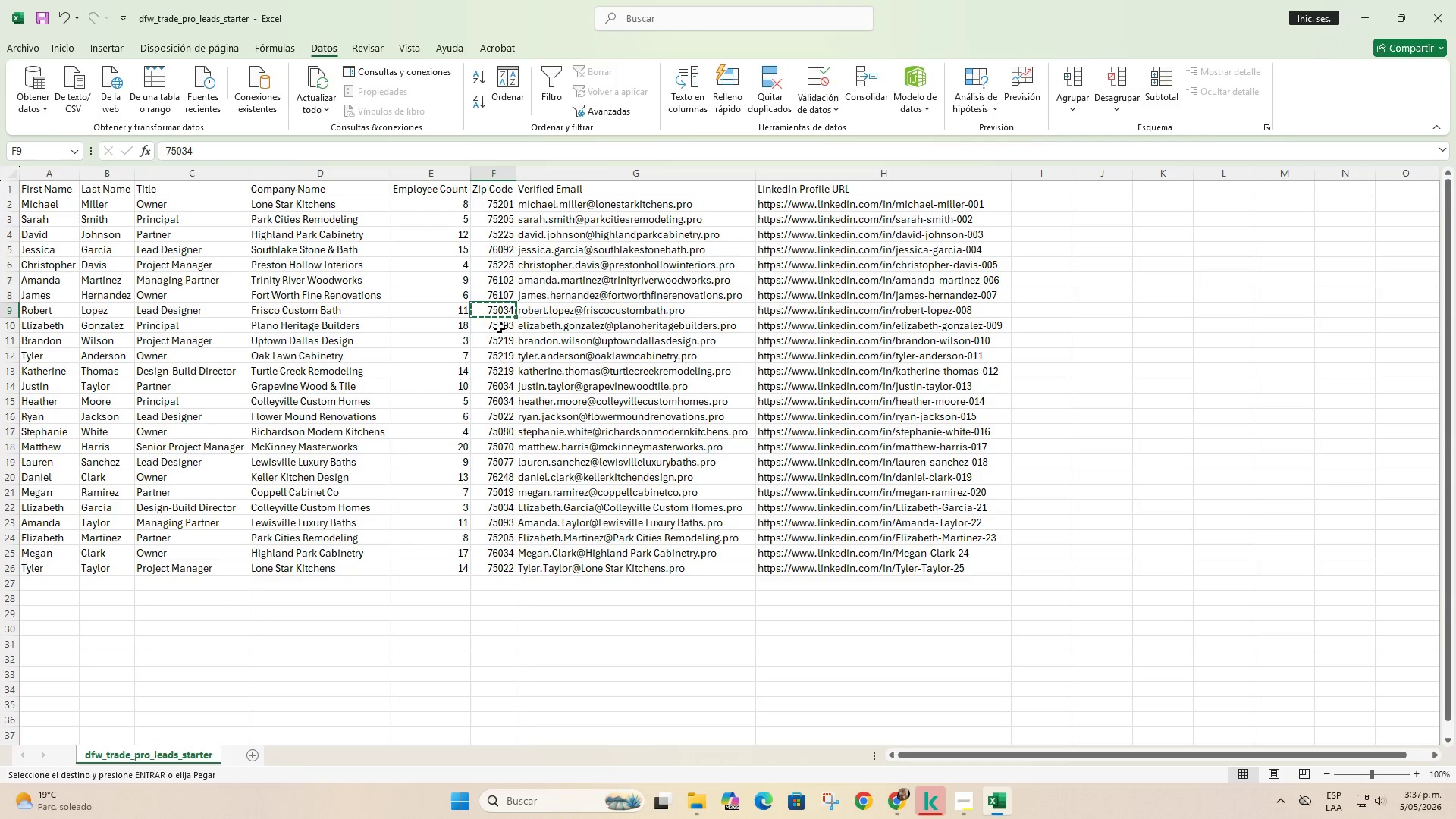 
left_click([500, 325])
 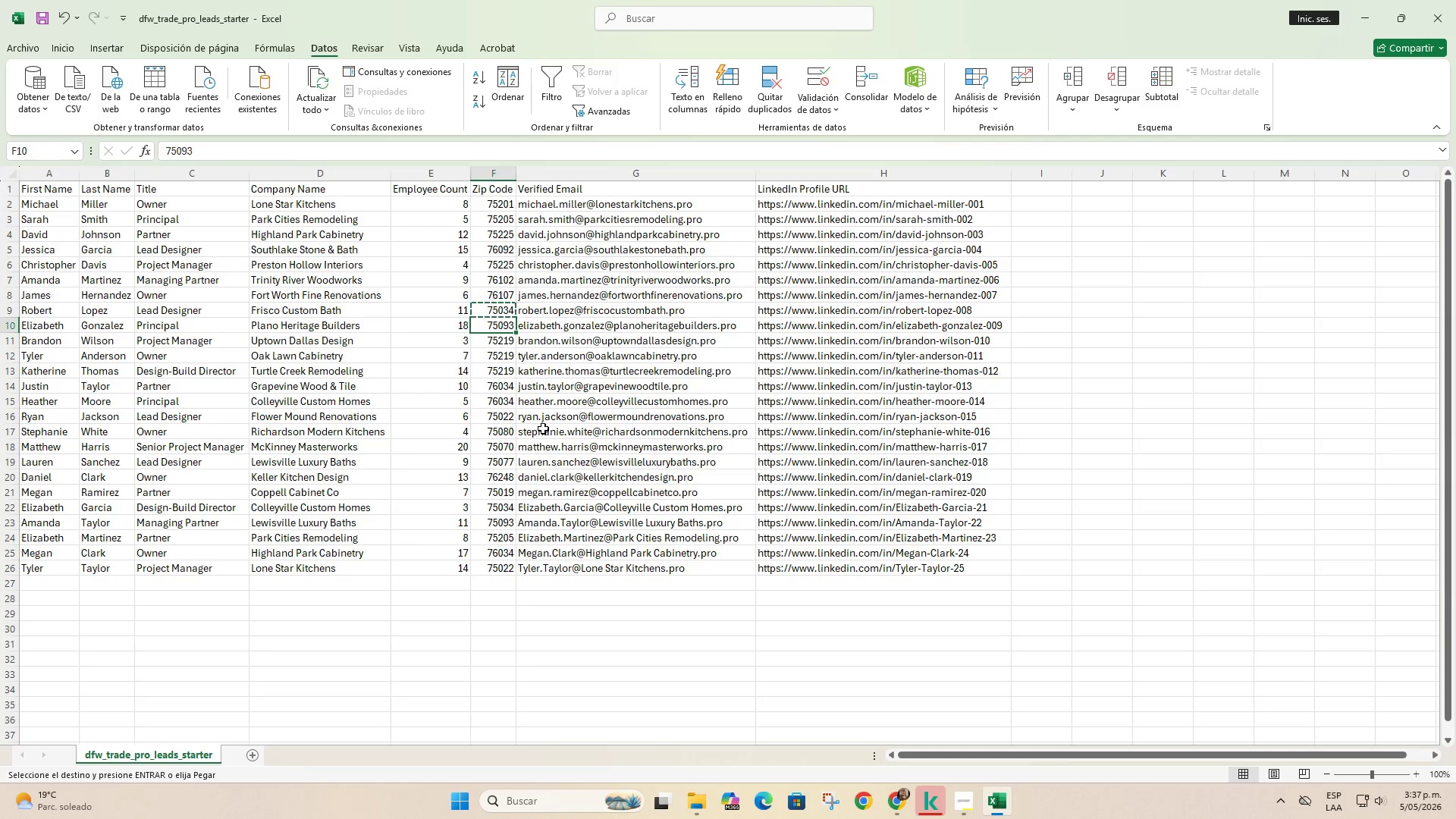 
key(Control+C)
 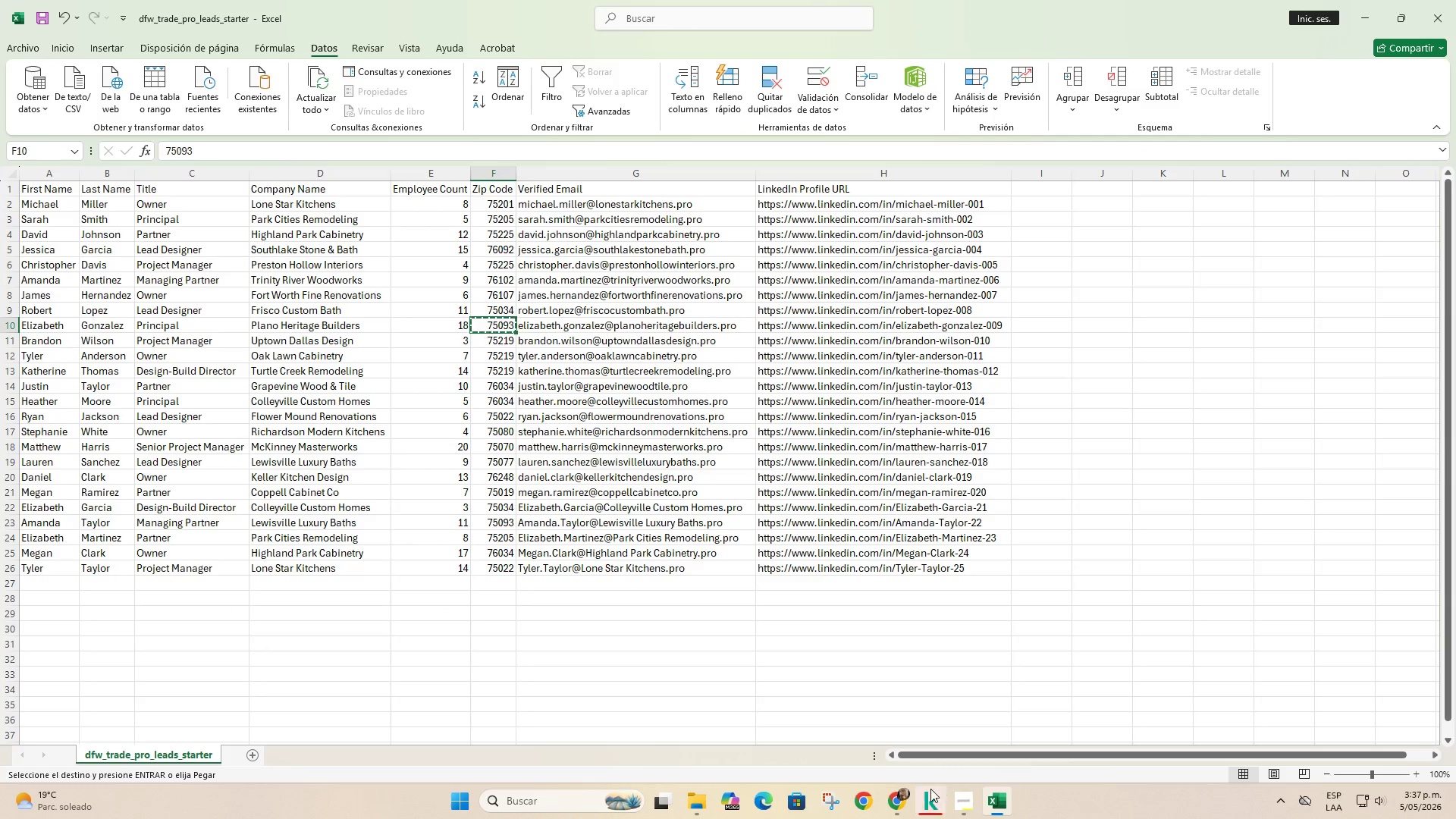 
left_click([891, 798])
 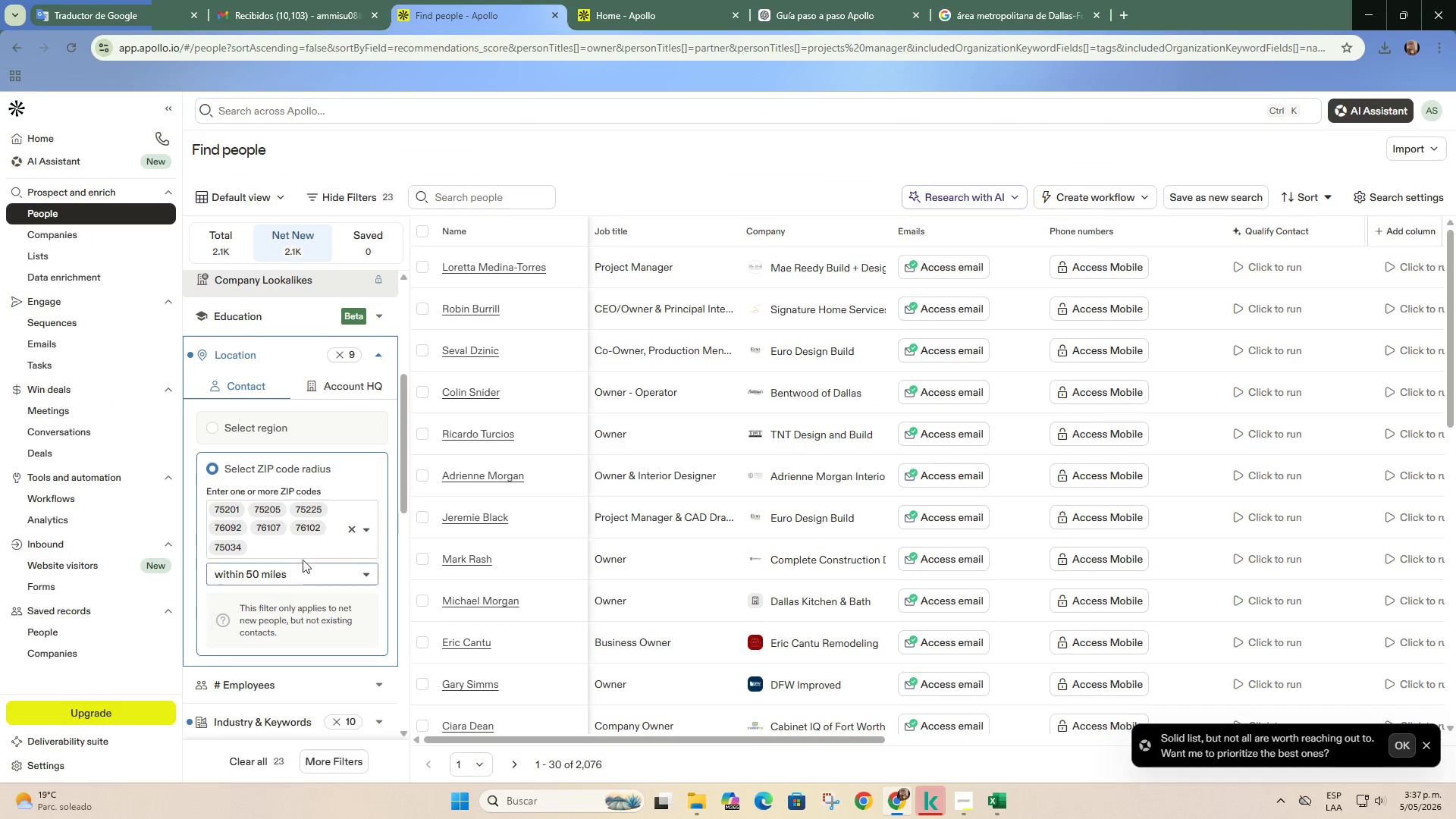 
key(Control+ControlLeft)
 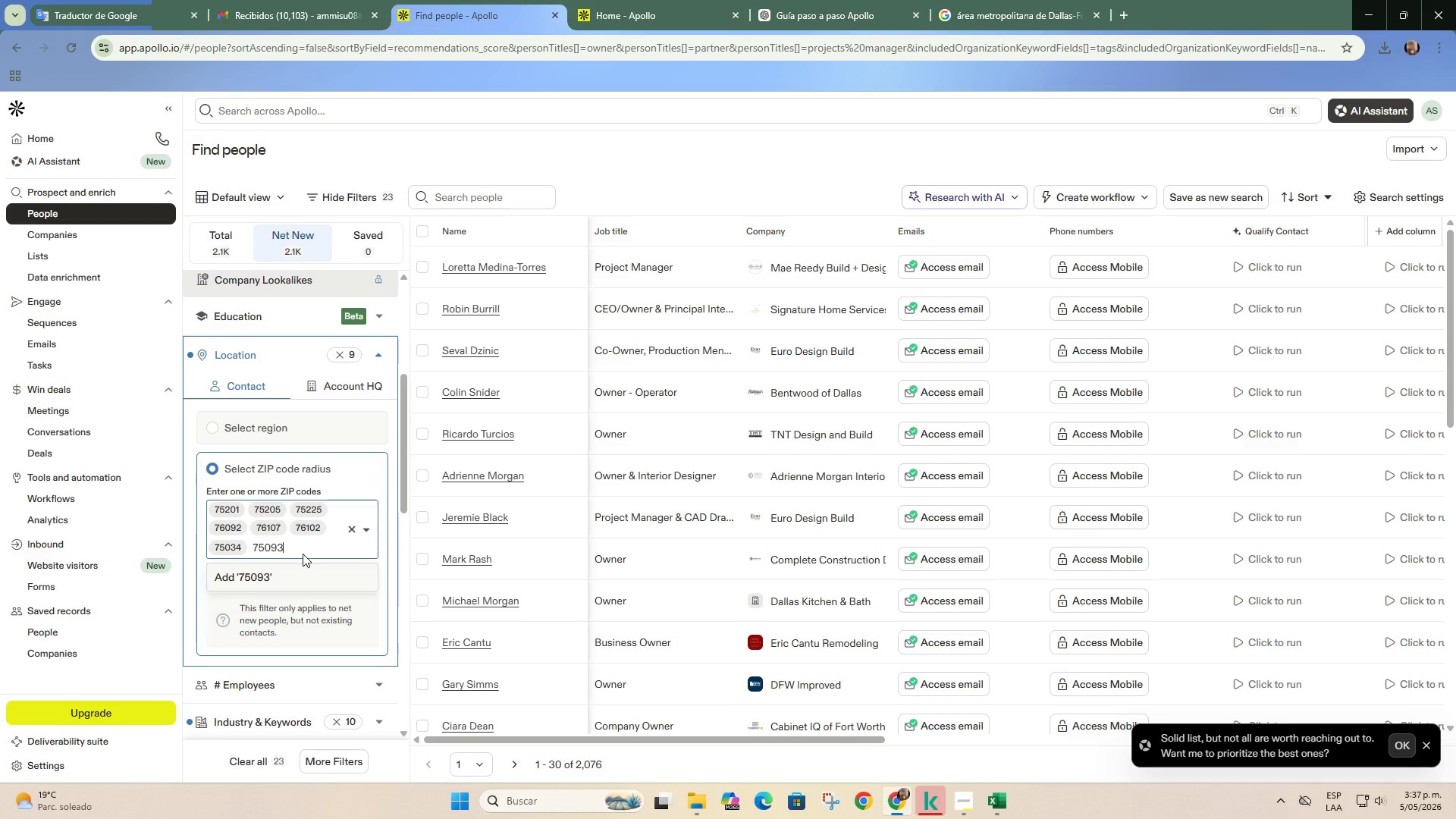 
key(Control+V)
 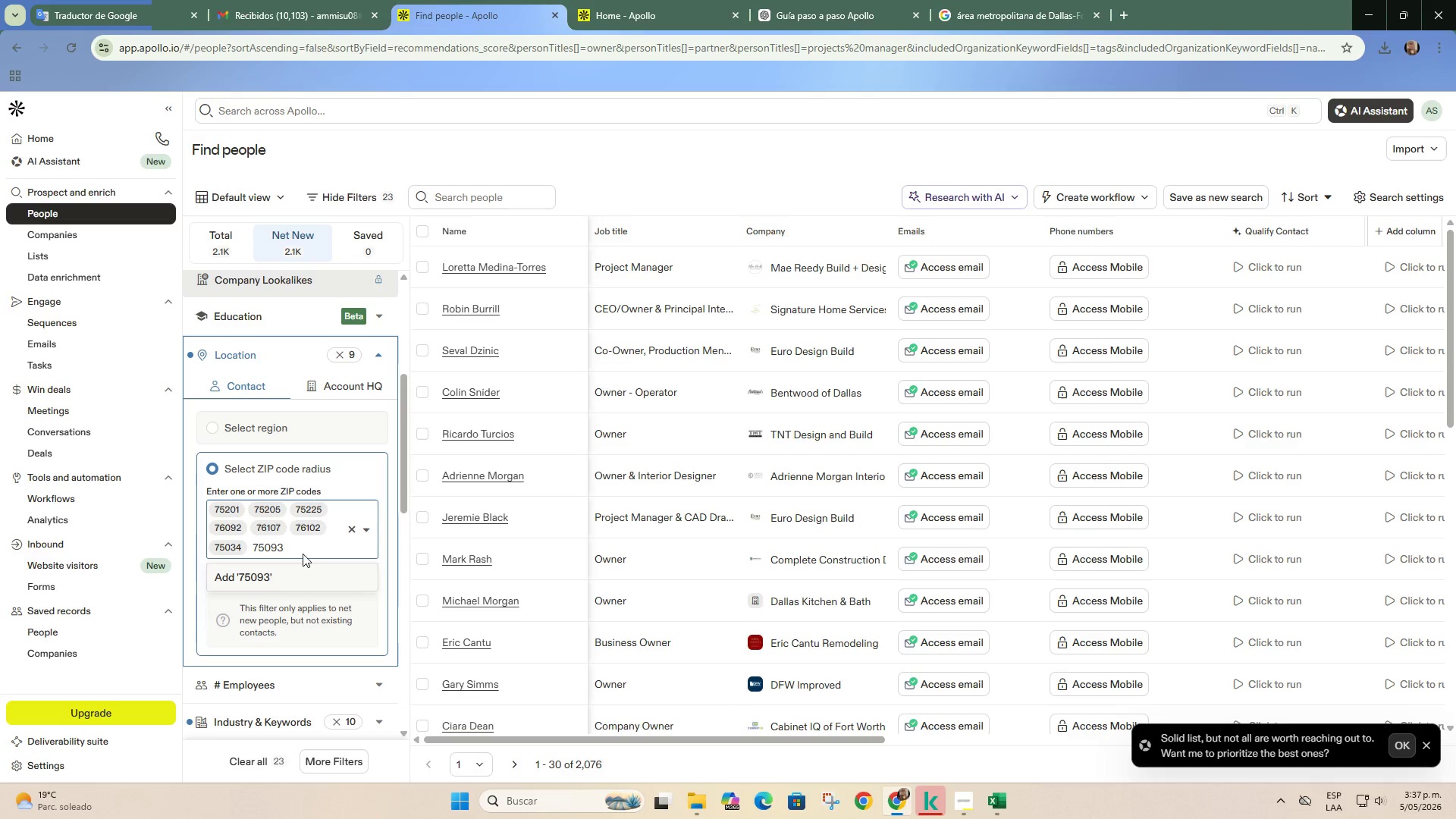 
key(Enter)
 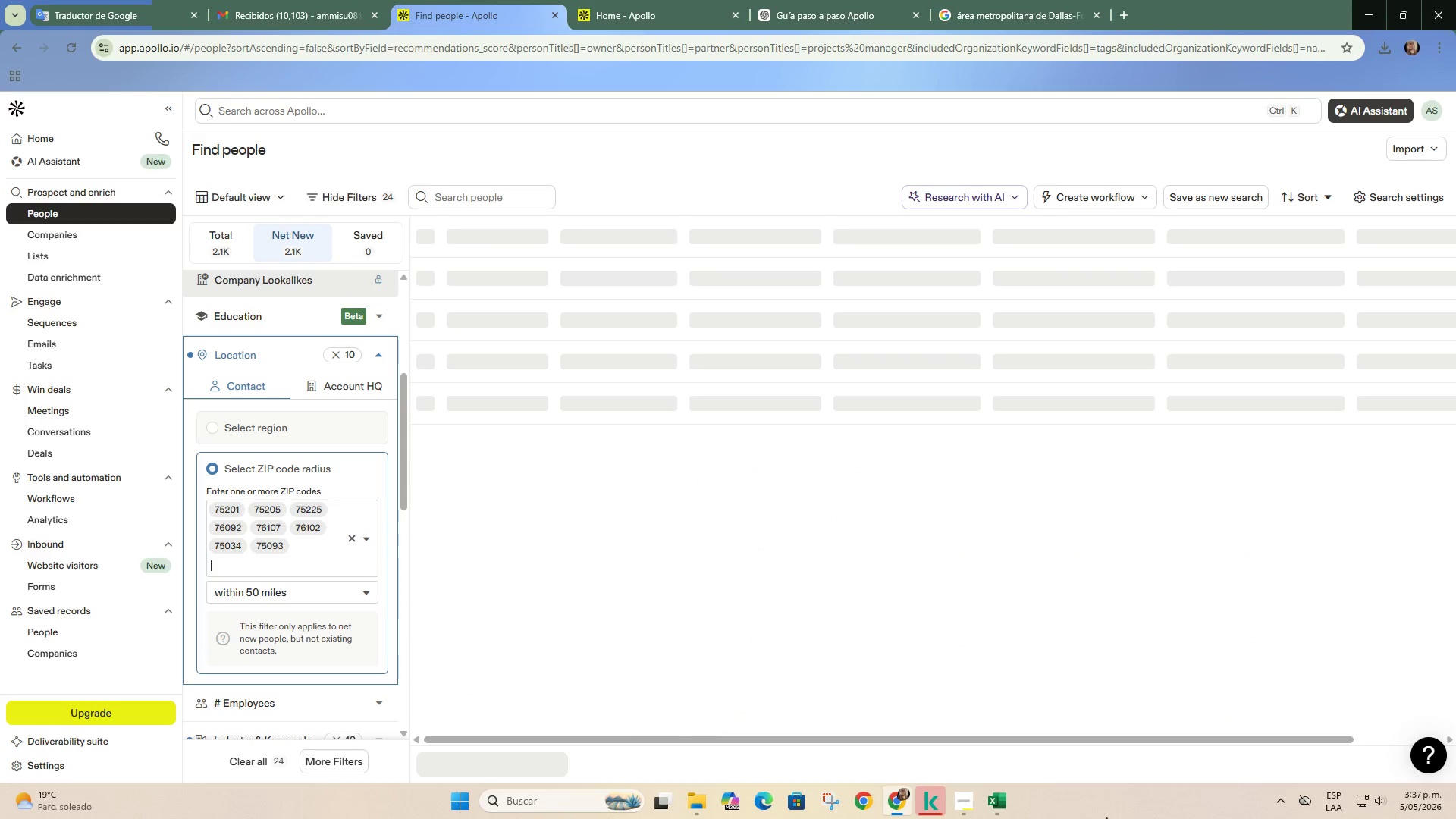 
left_click([1009, 794])
 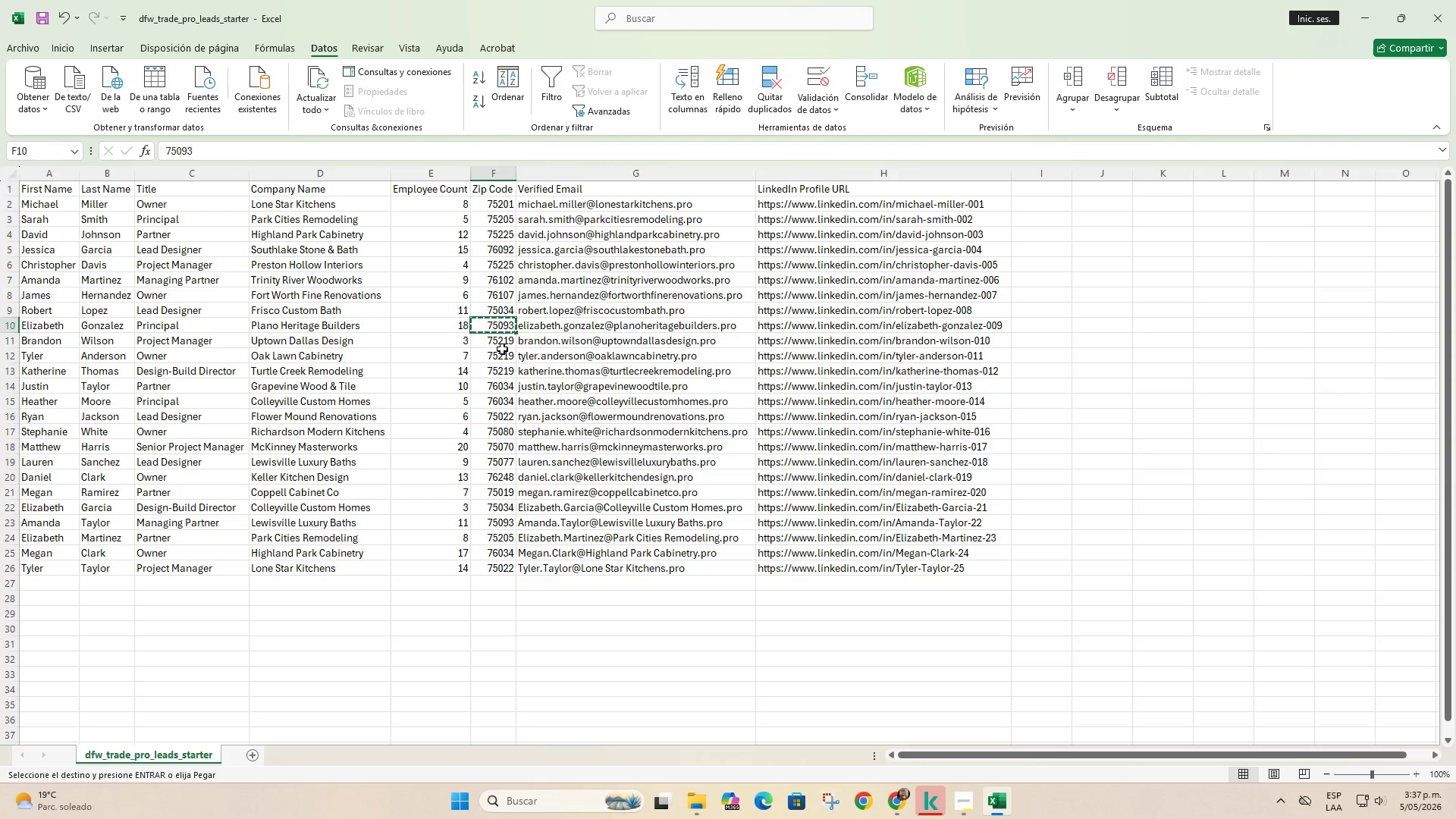 
left_click([504, 347])
 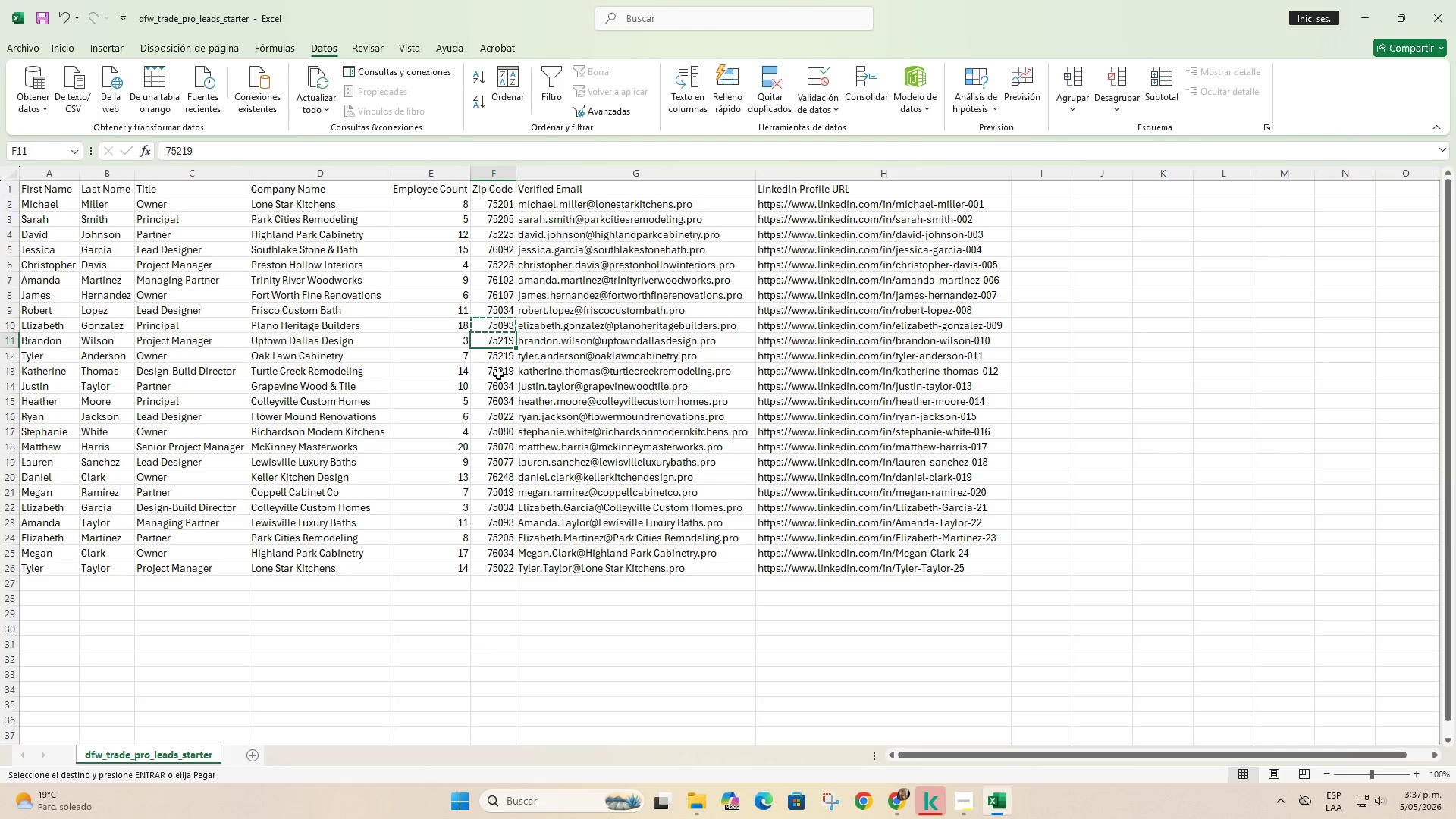 
key(Control+C)
 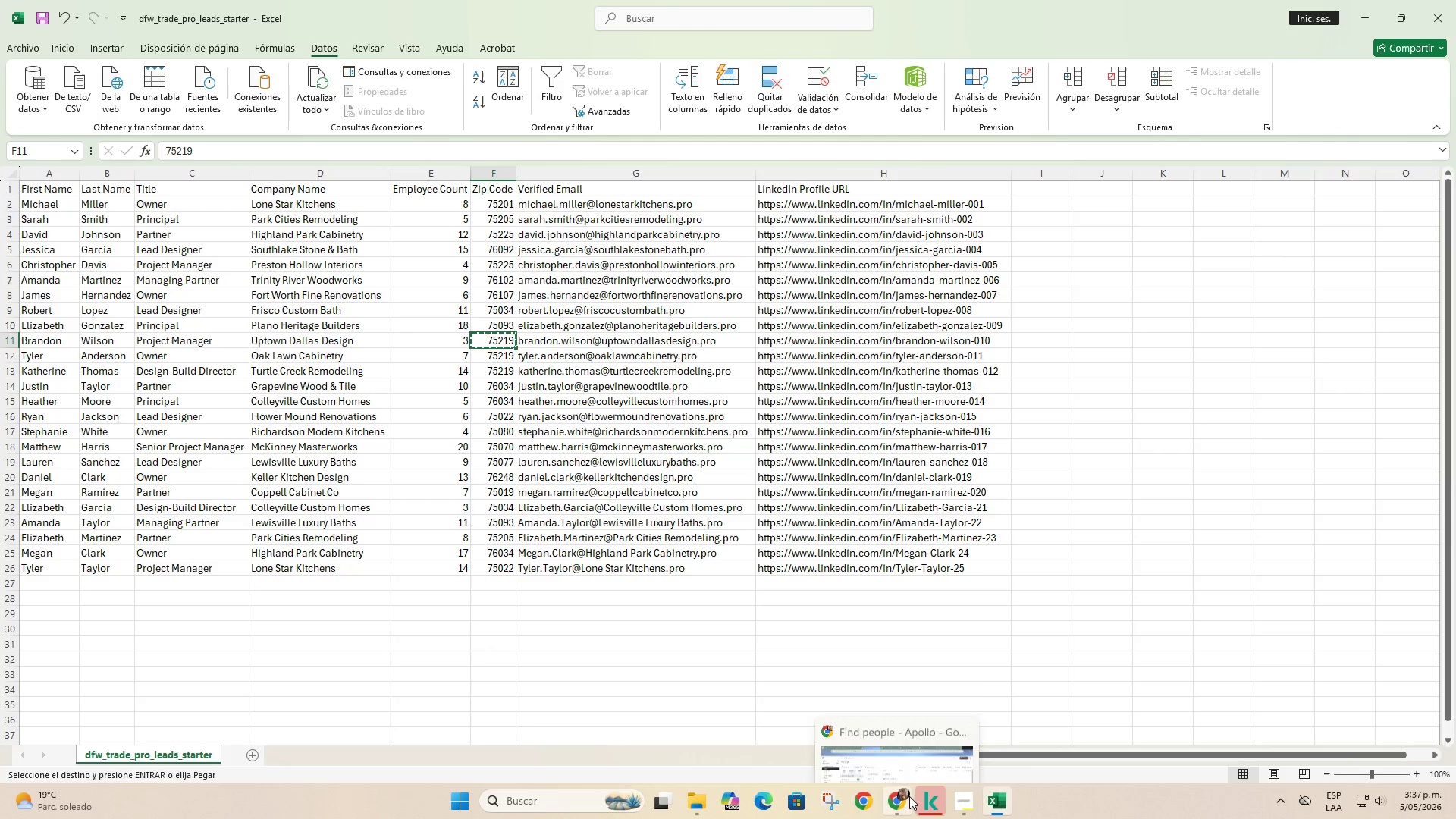 
left_click([909, 796])
 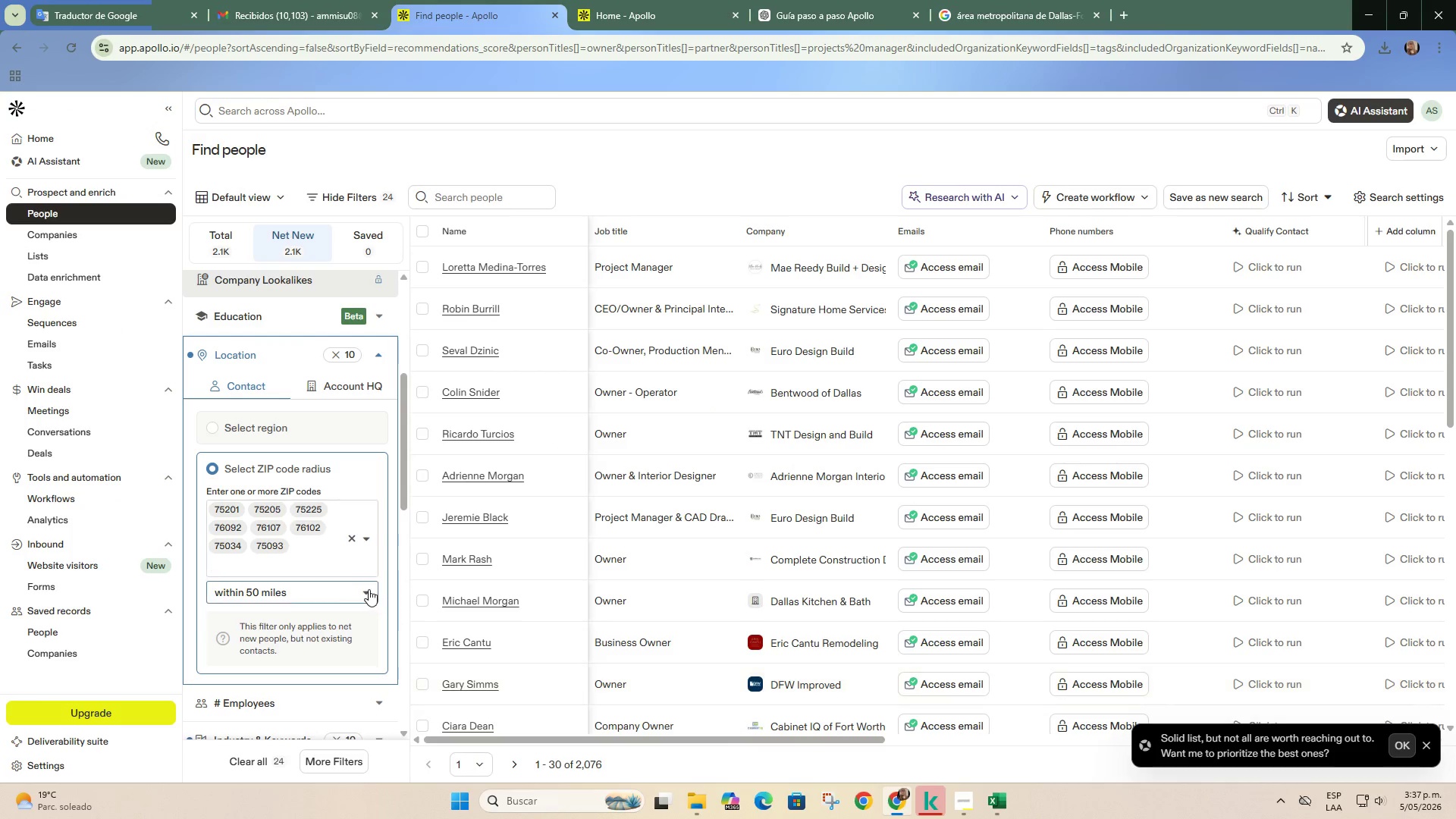 
key(Control+ControlLeft)
 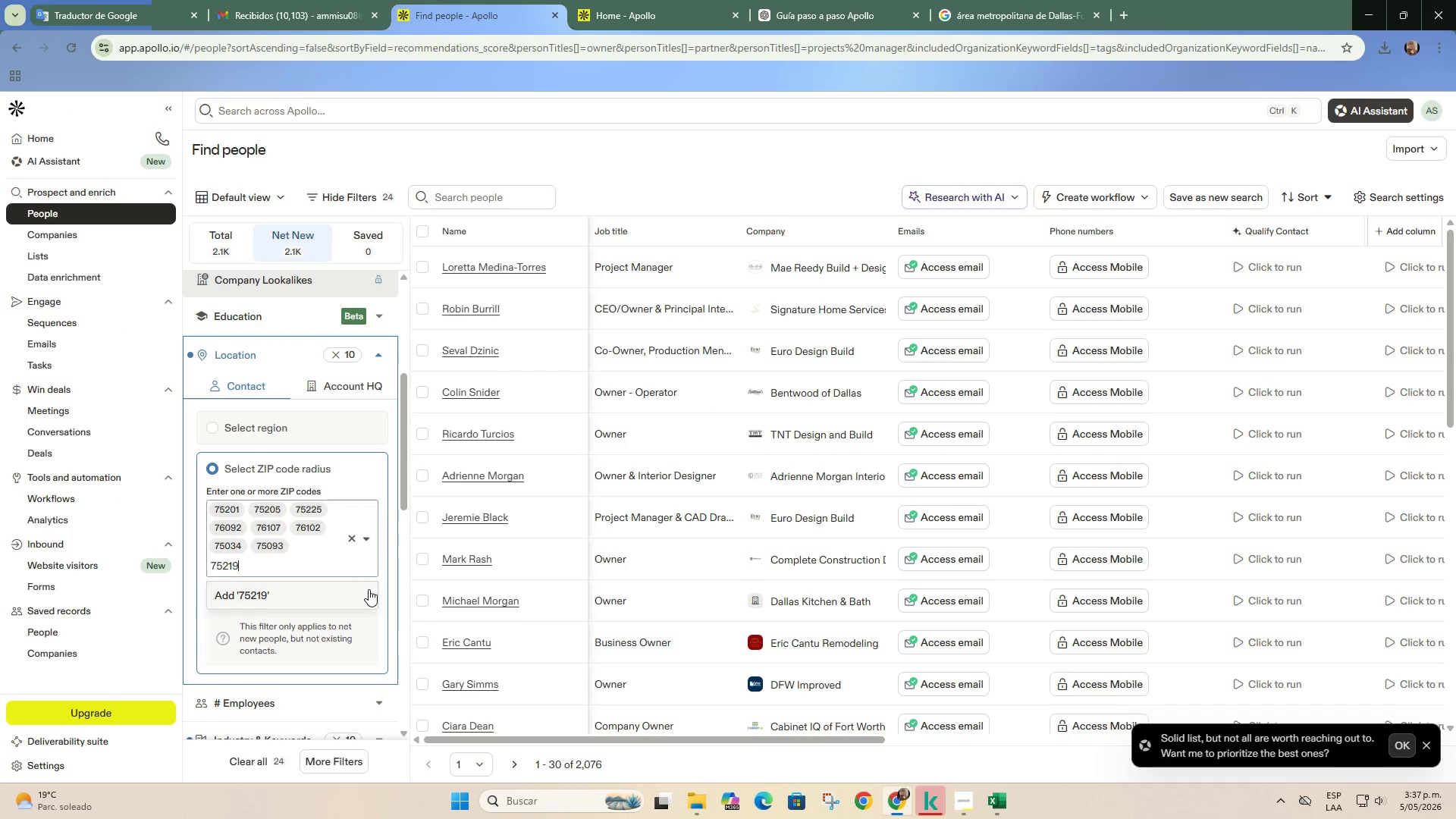 
key(Control+V)
 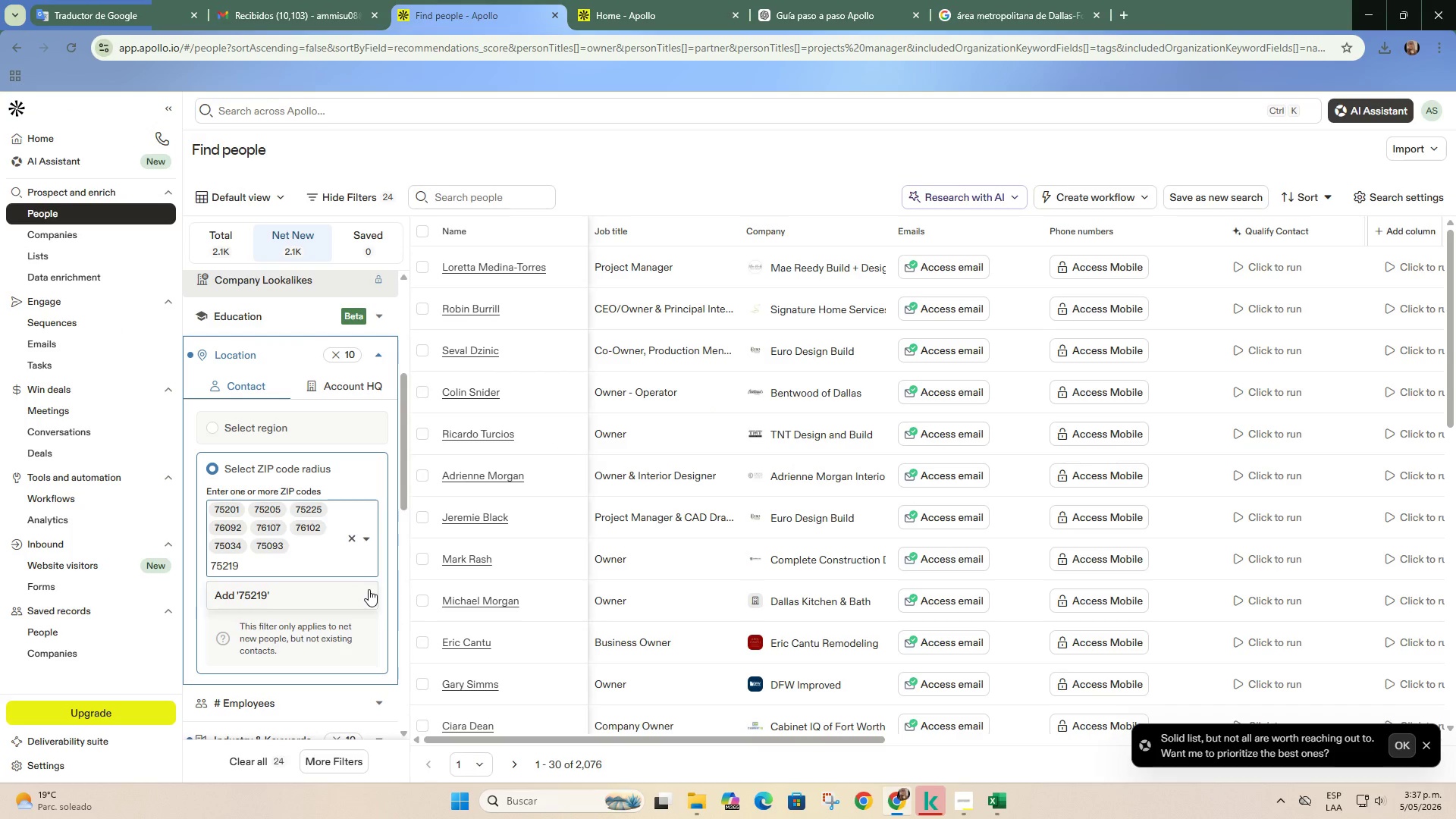 
key(Enter)
 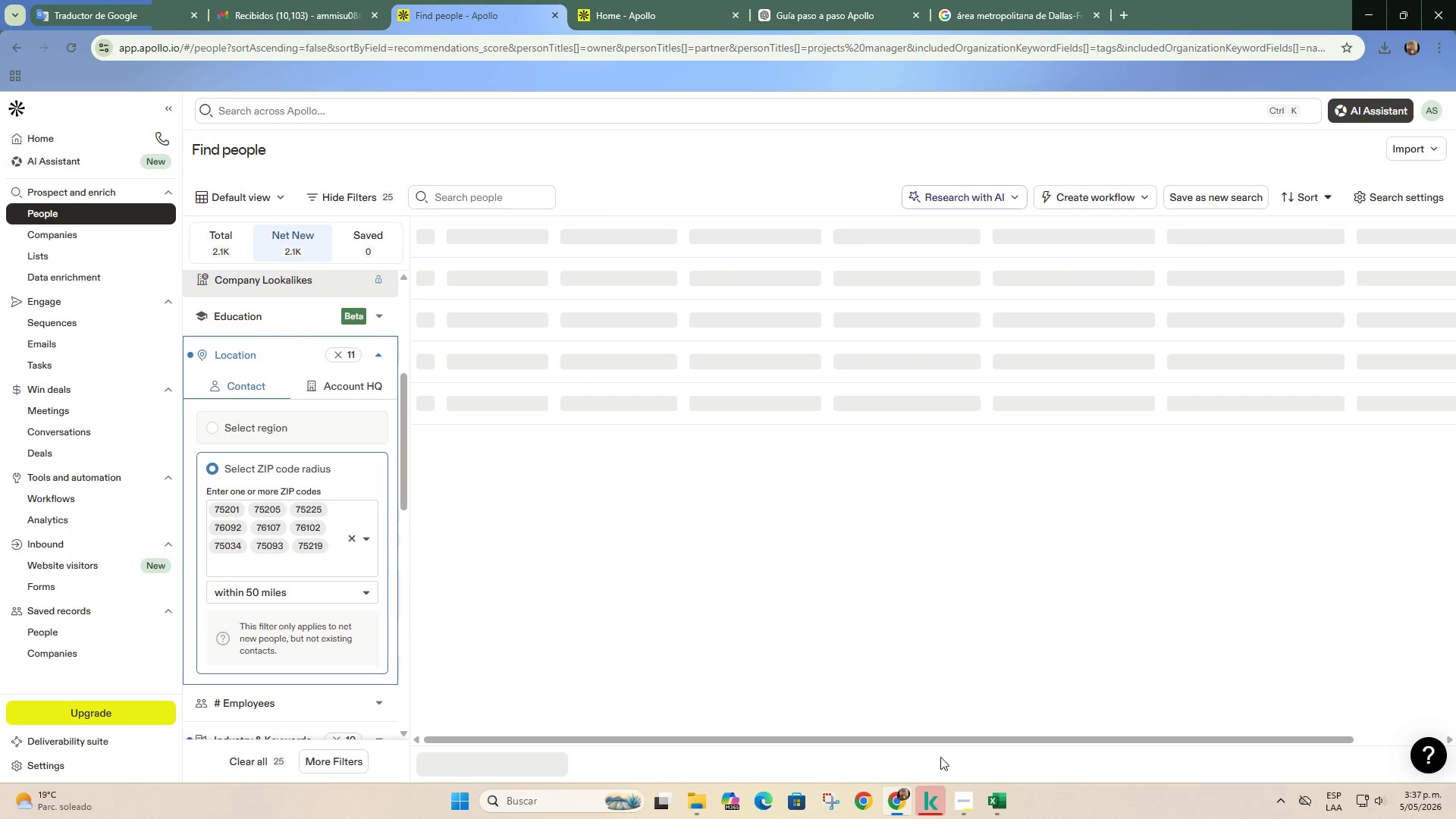 
left_click([996, 791])
 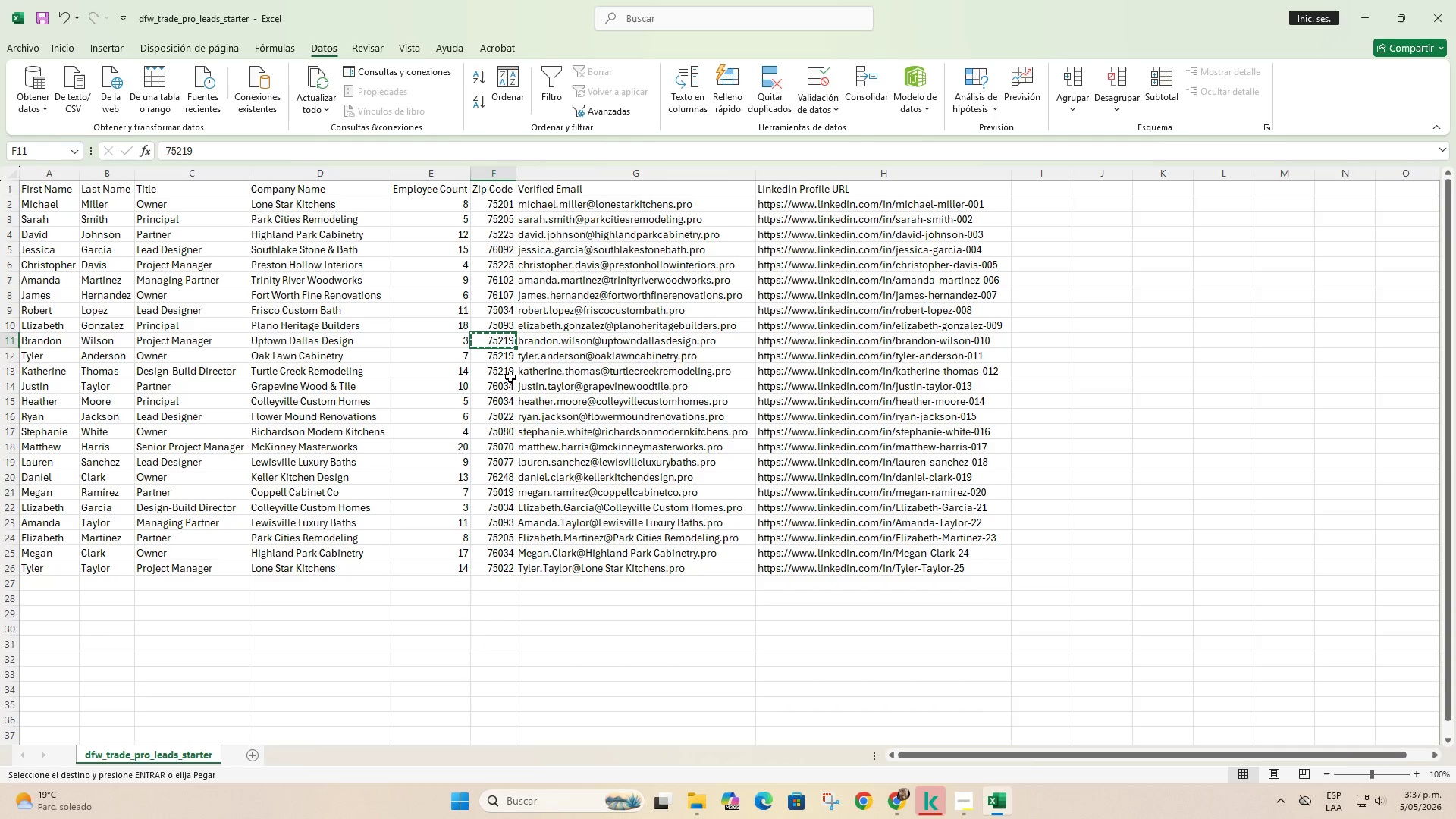 
left_click([510, 377])
 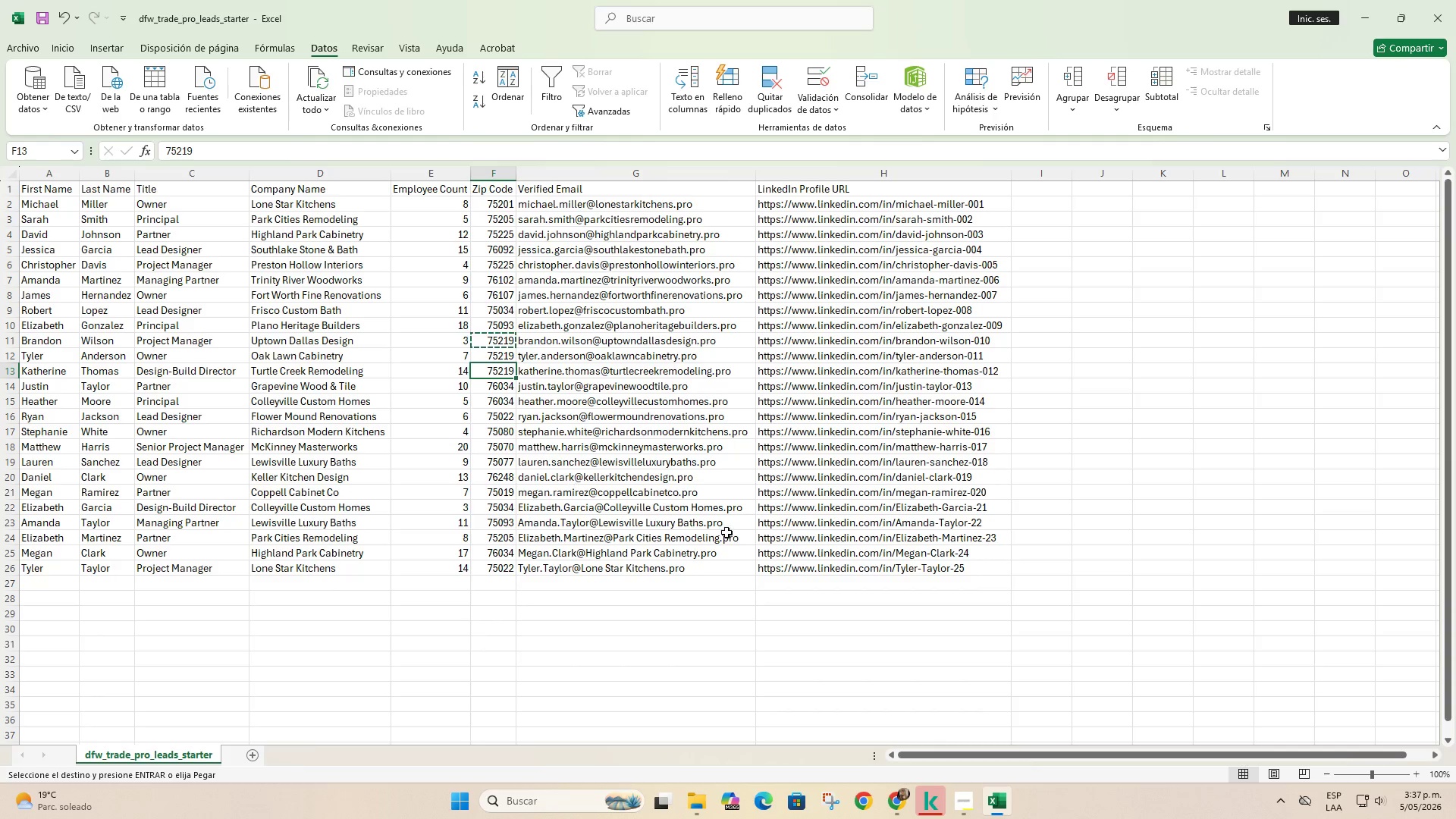 
key(Control+C)
 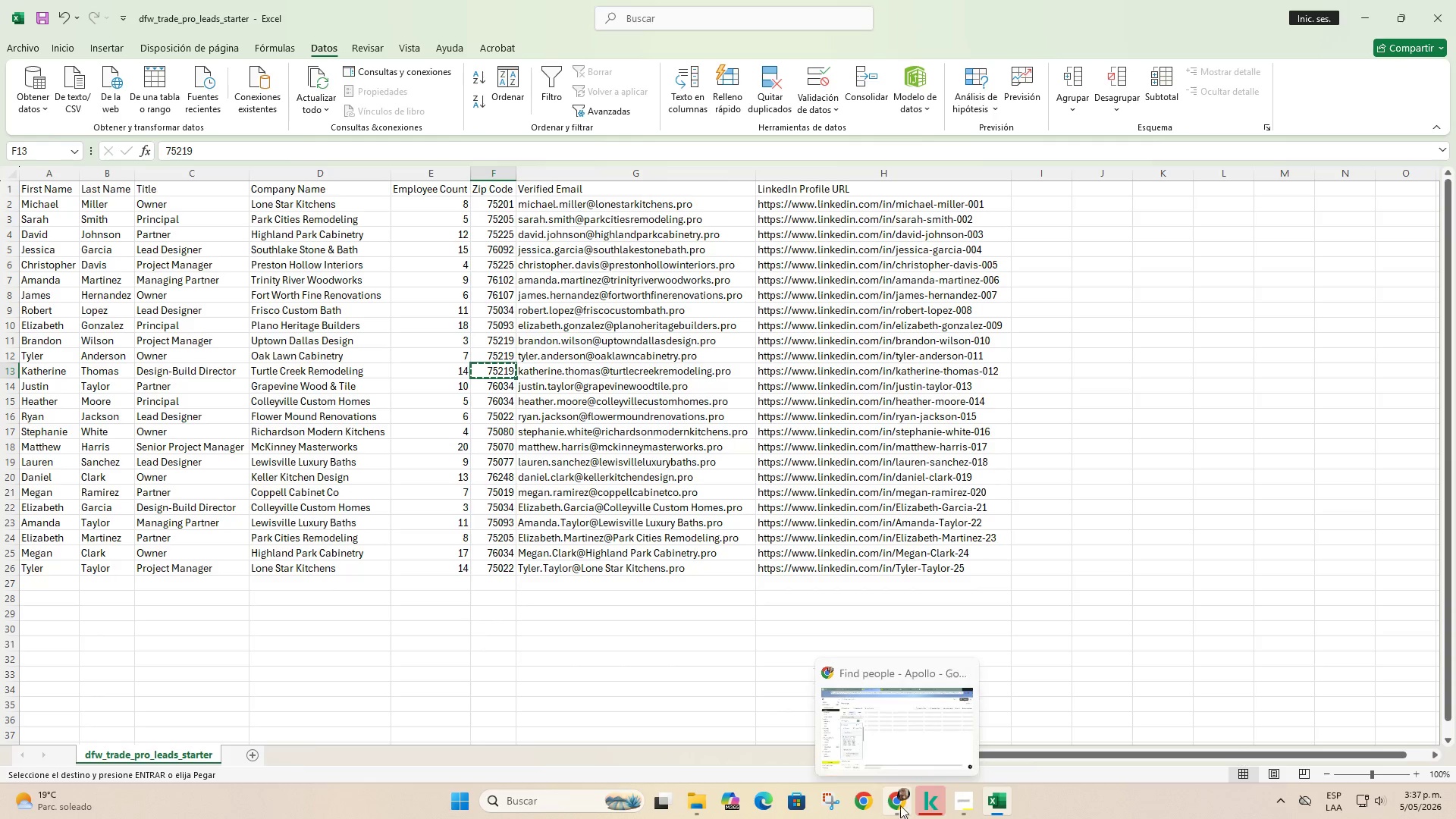 
left_click([862, 720])
 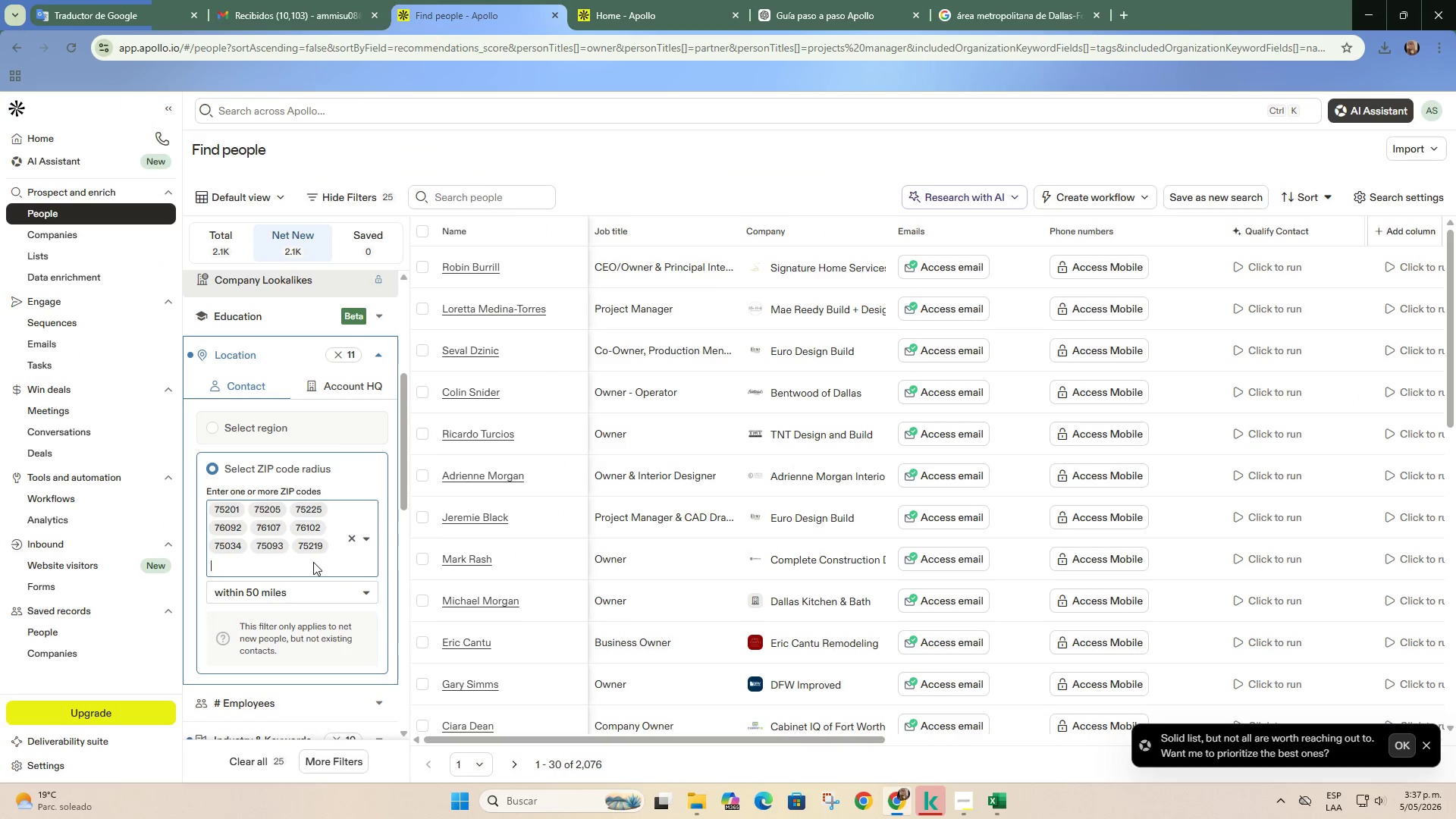 
key(Control+ControlLeft)
 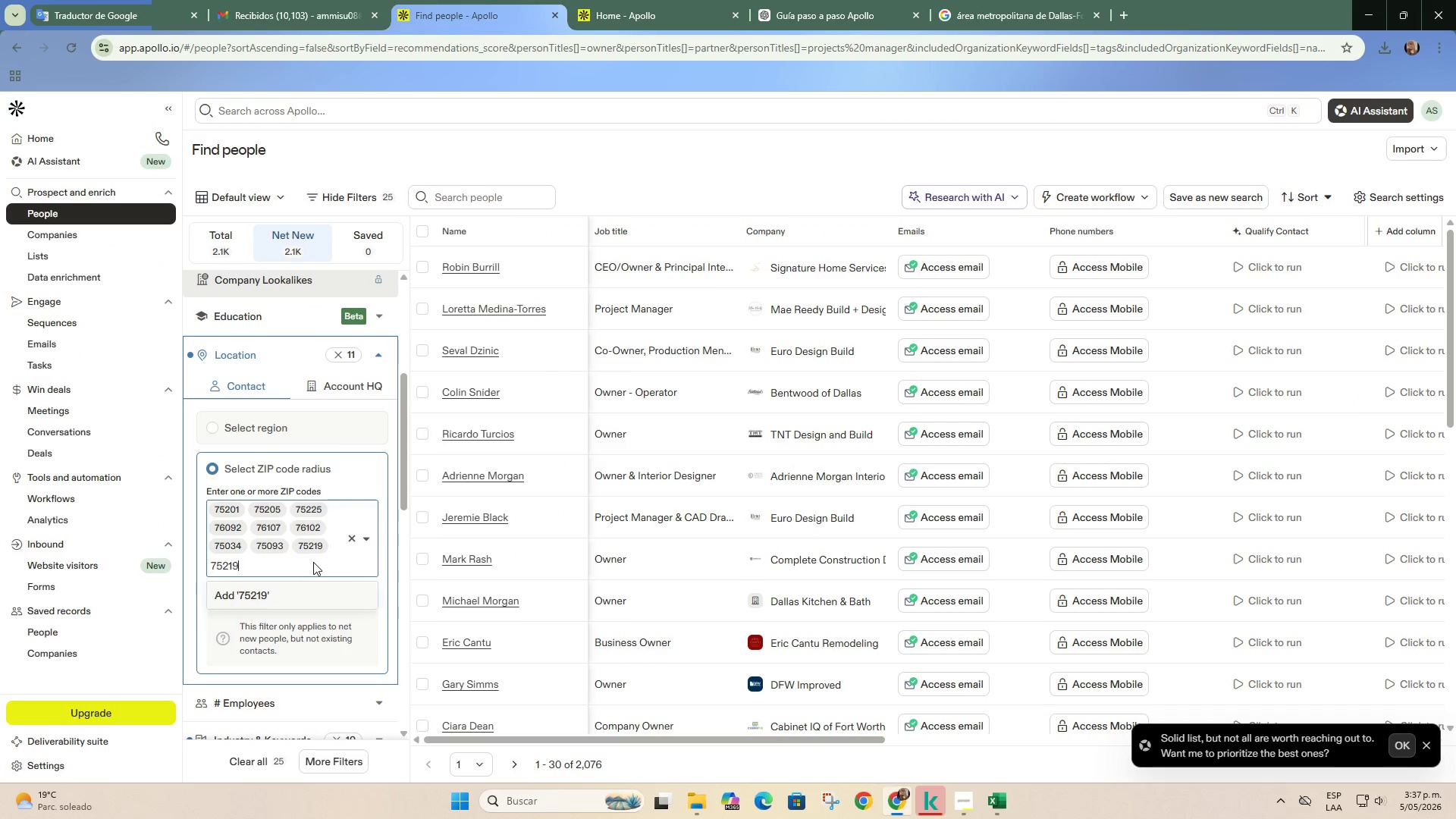 
key(Control+V)
 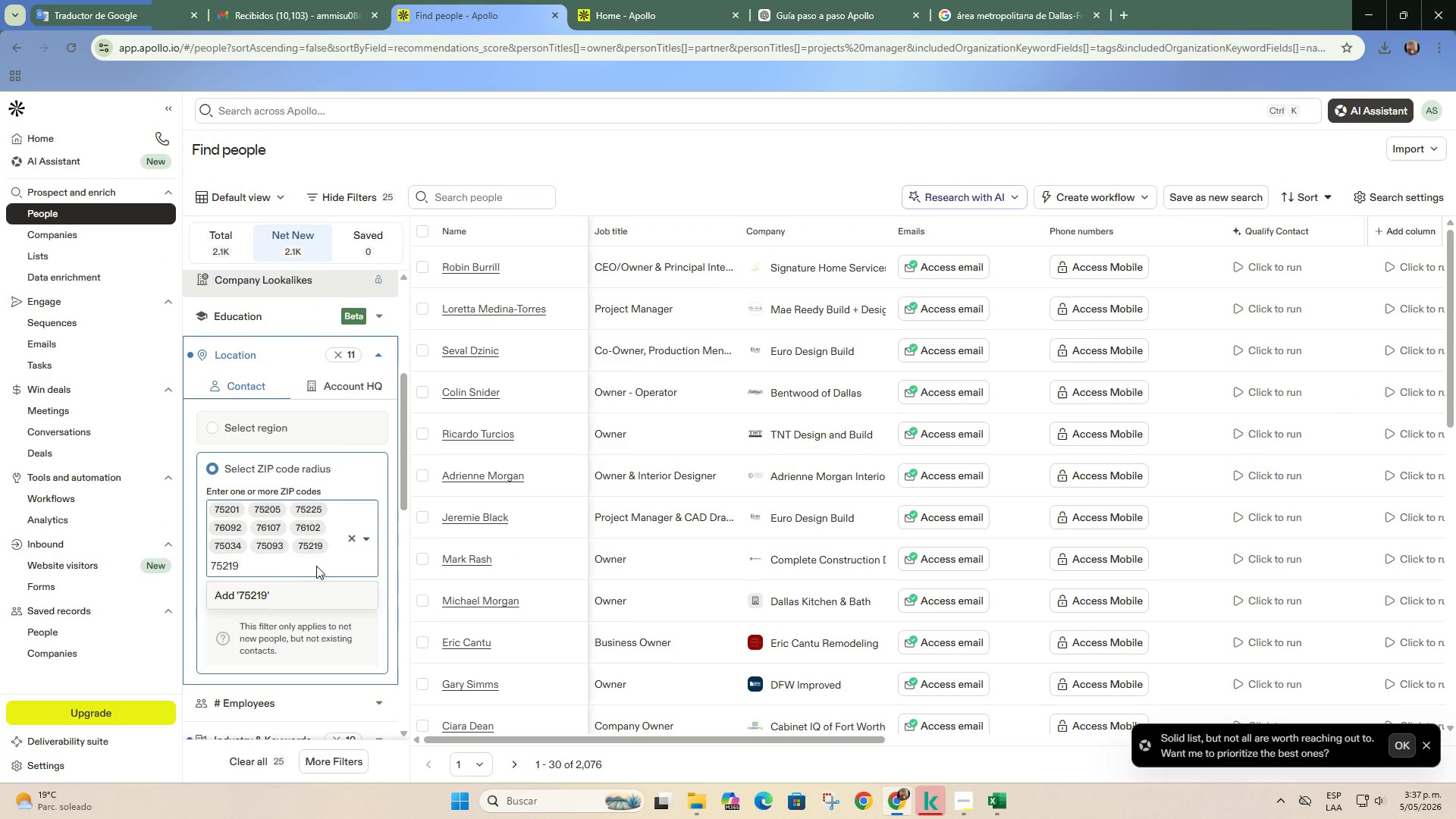 
key(Enter)
 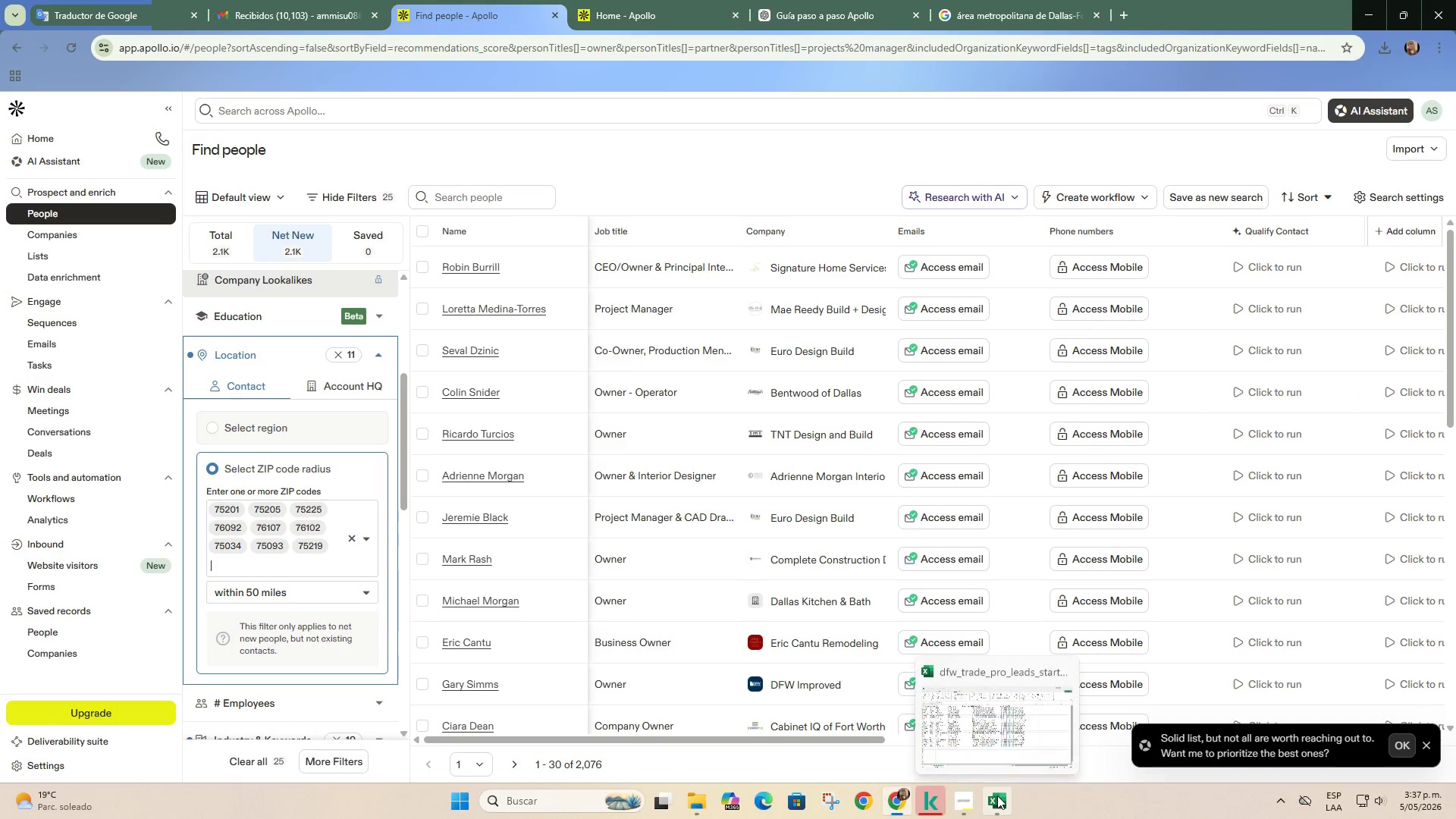 
left_click([999, 739])
 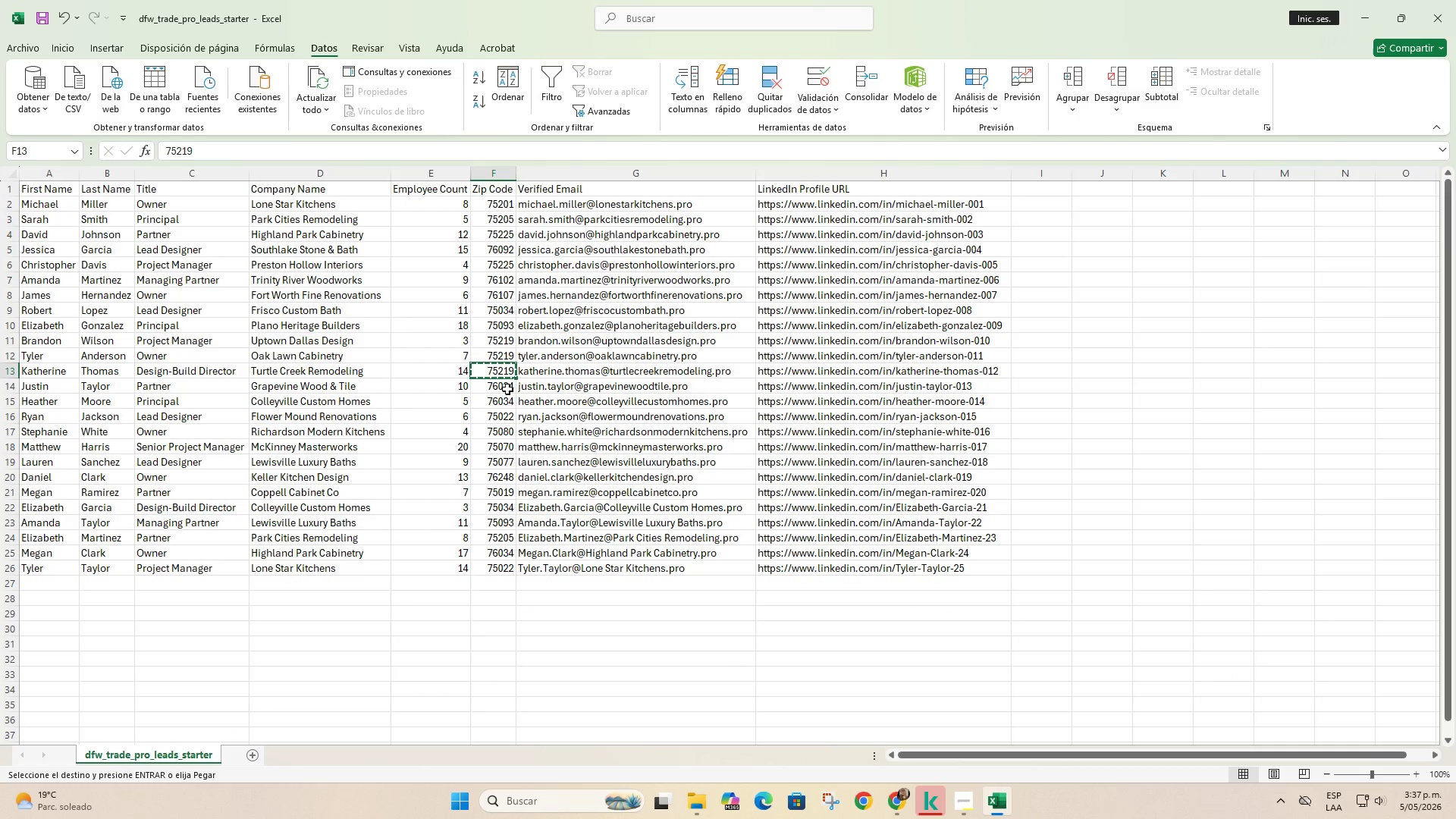 
left_click([507, 389])
 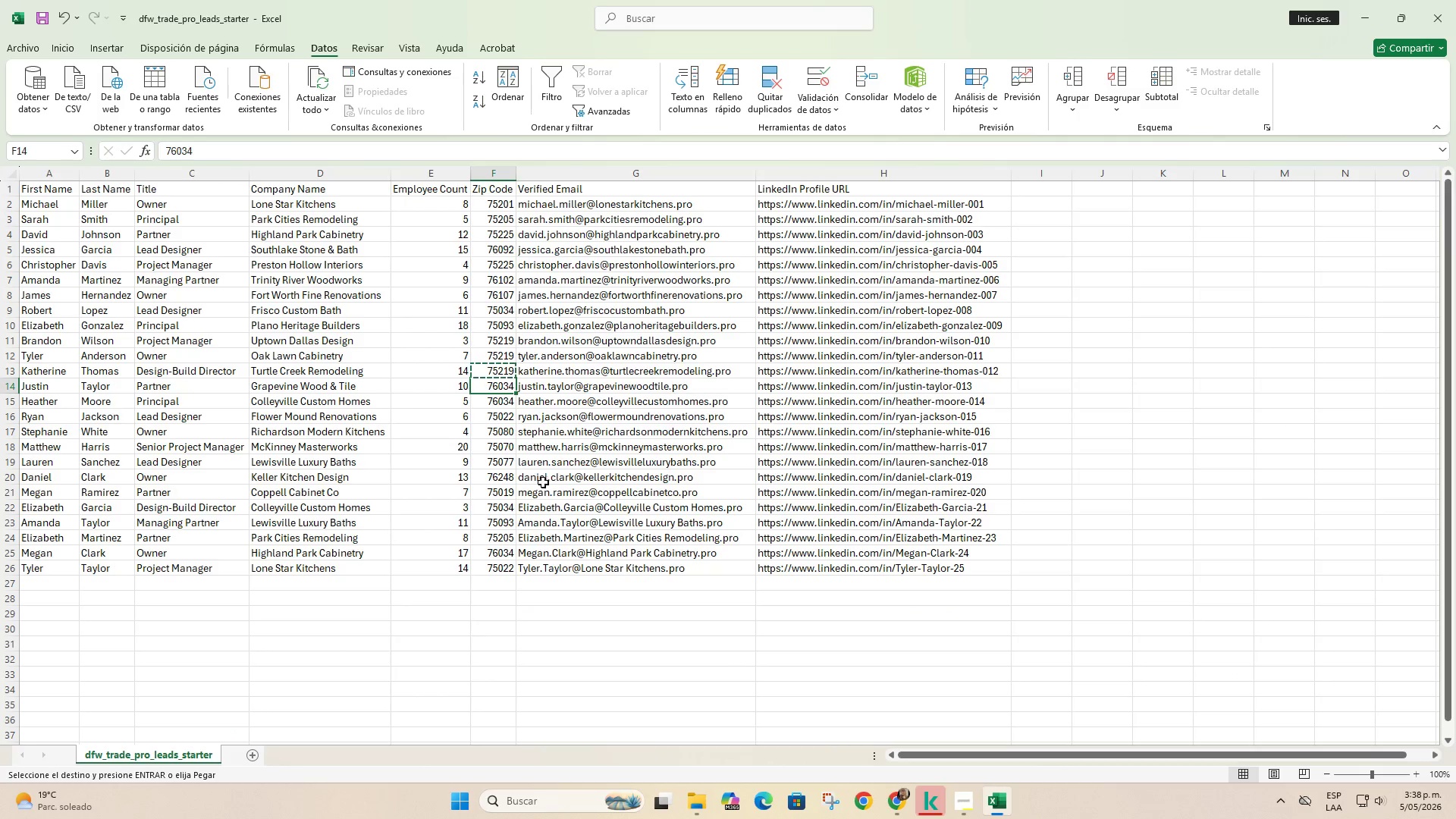 
key(Control+C)
 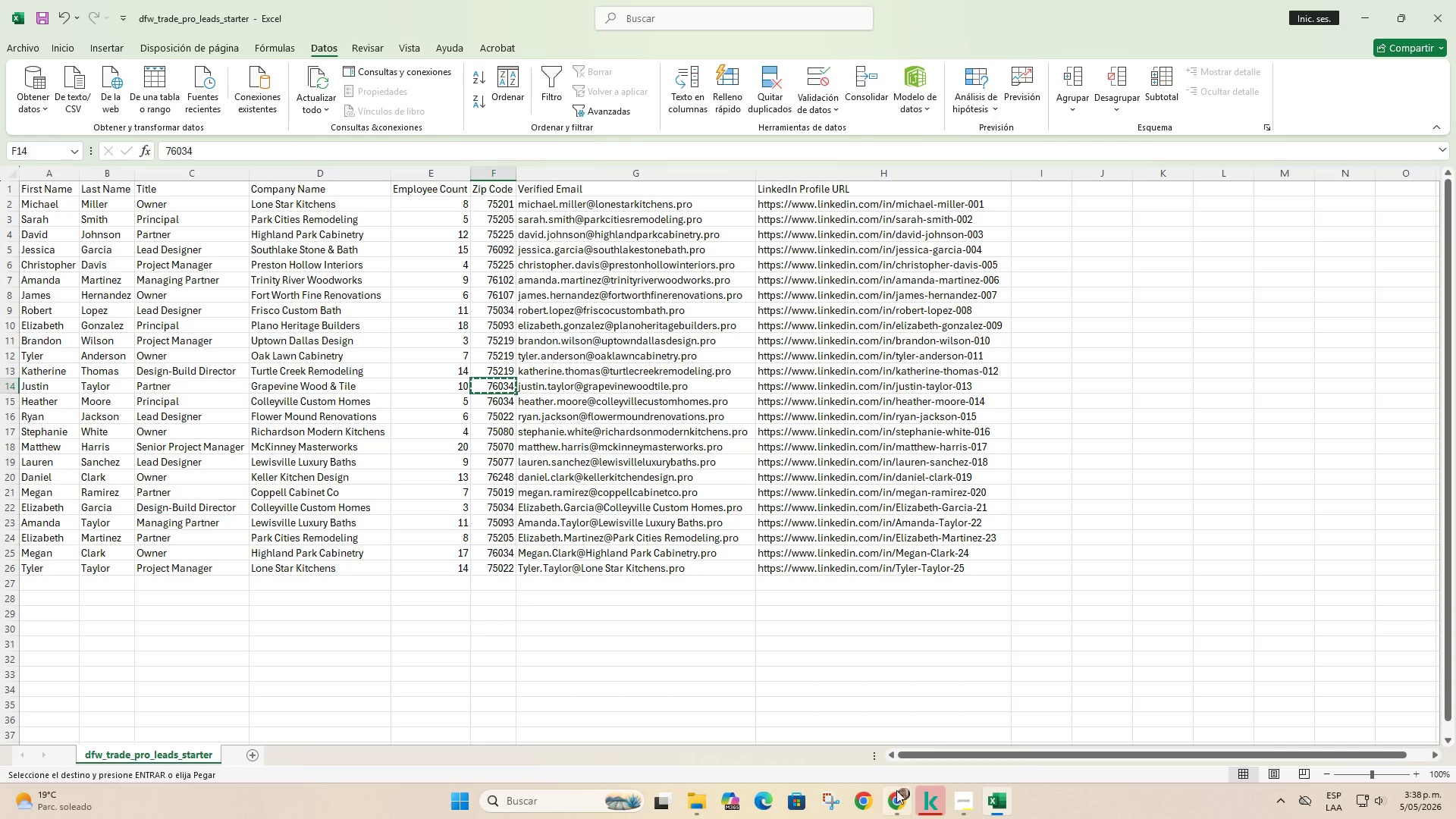 
left_click([898, 795])
 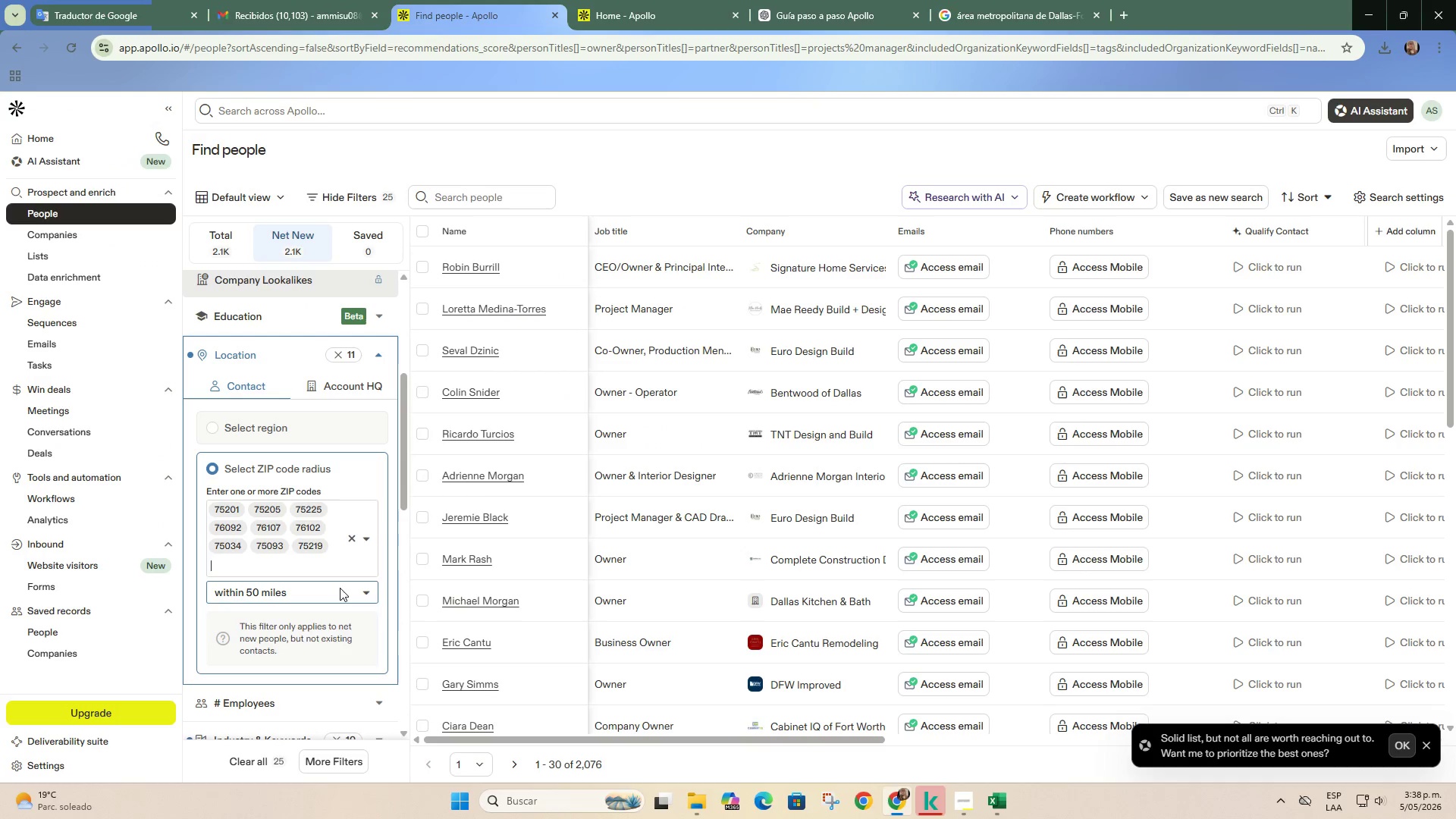 
key(Control+V)
 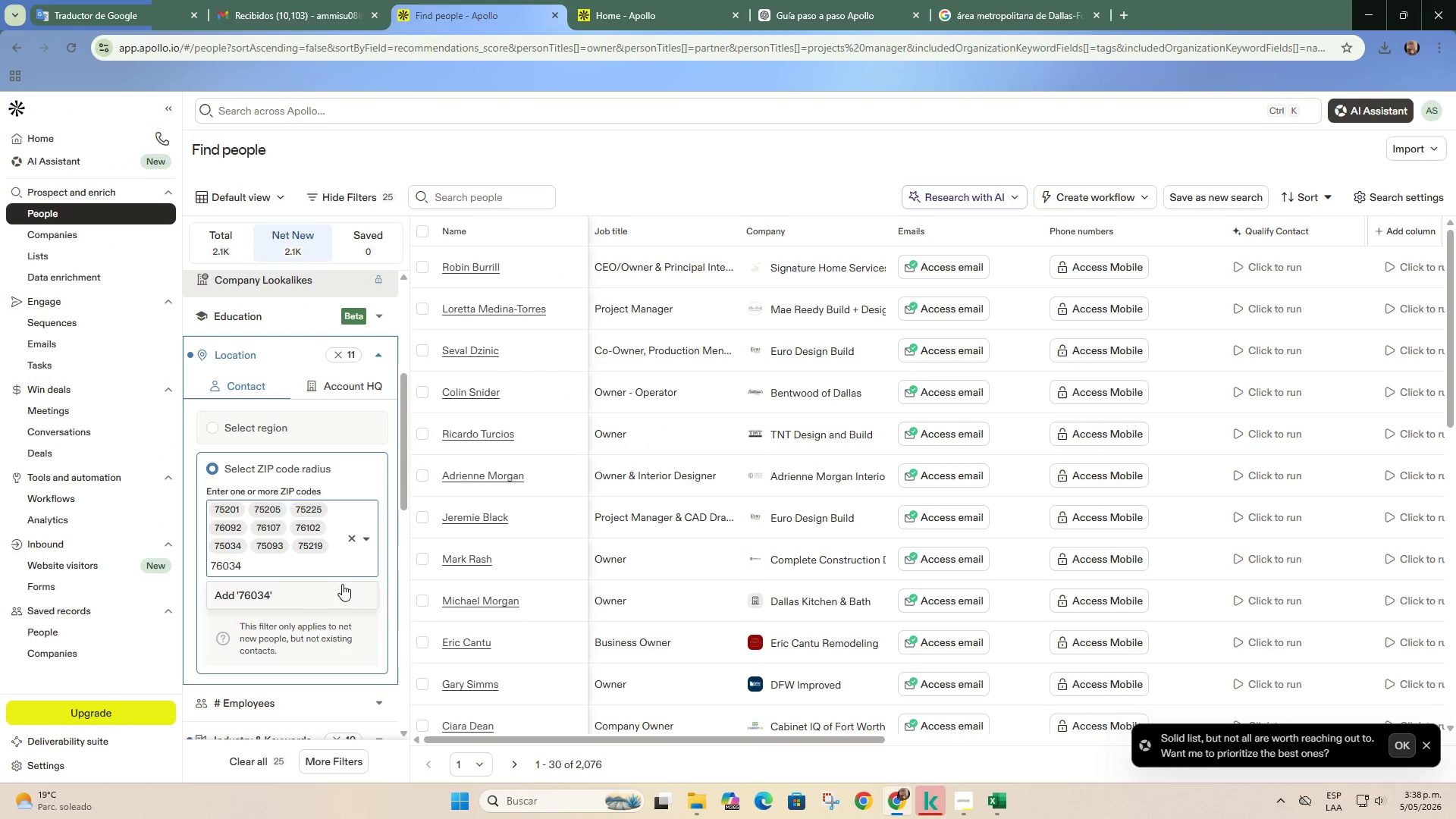 
key(Enter)
 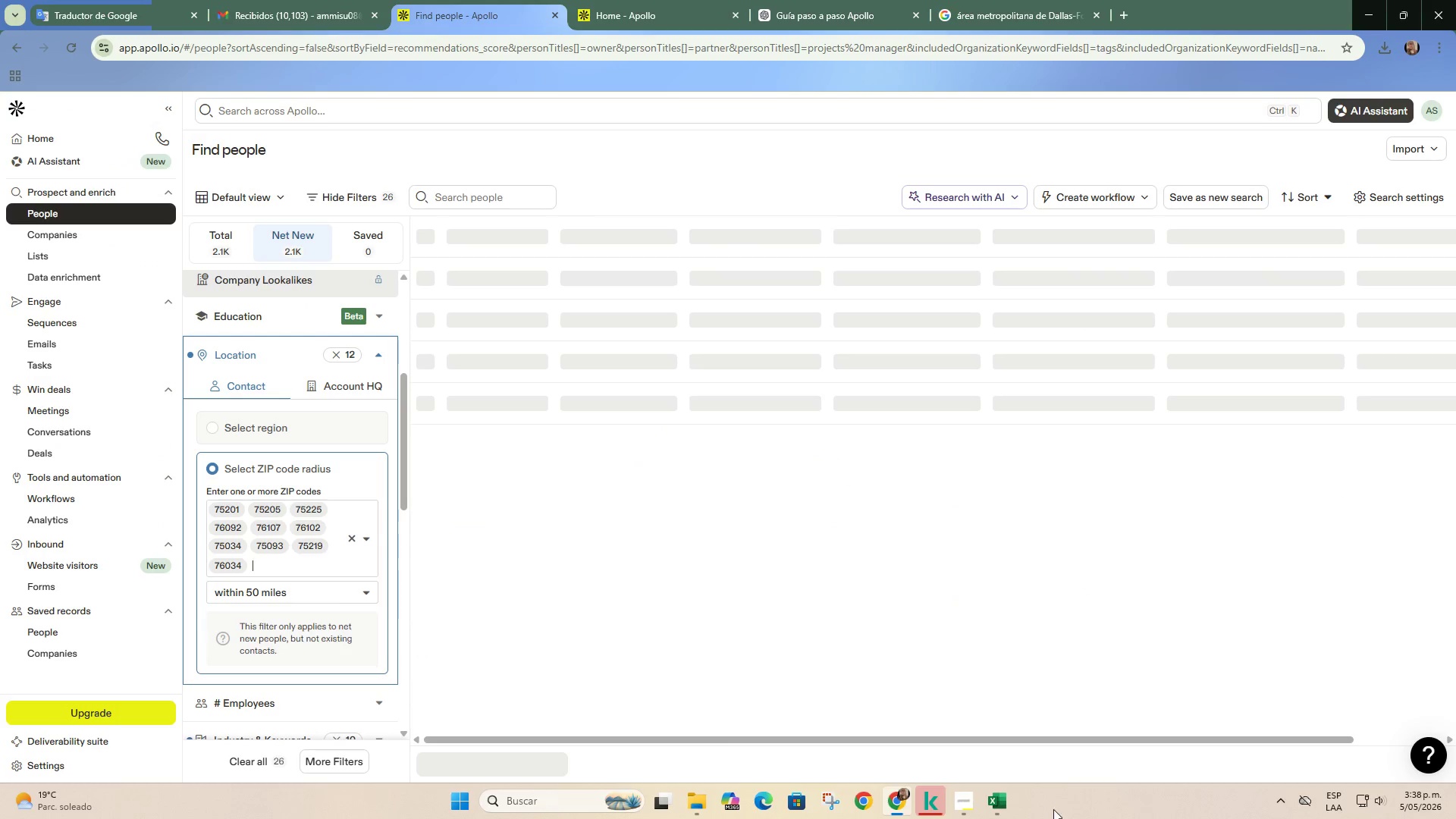 
left_click([1009, 798])
 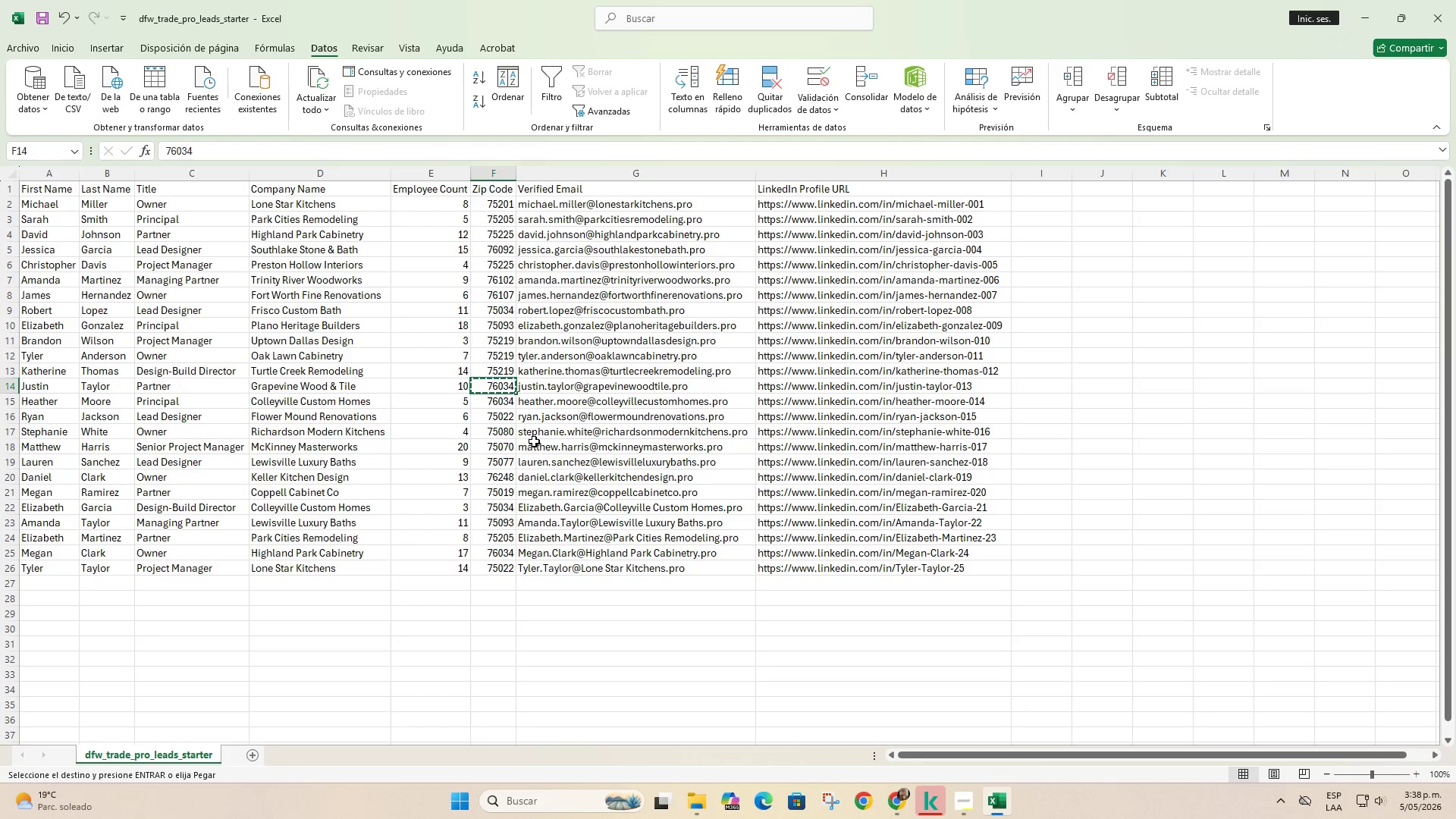 
left_click([516, 419])
 